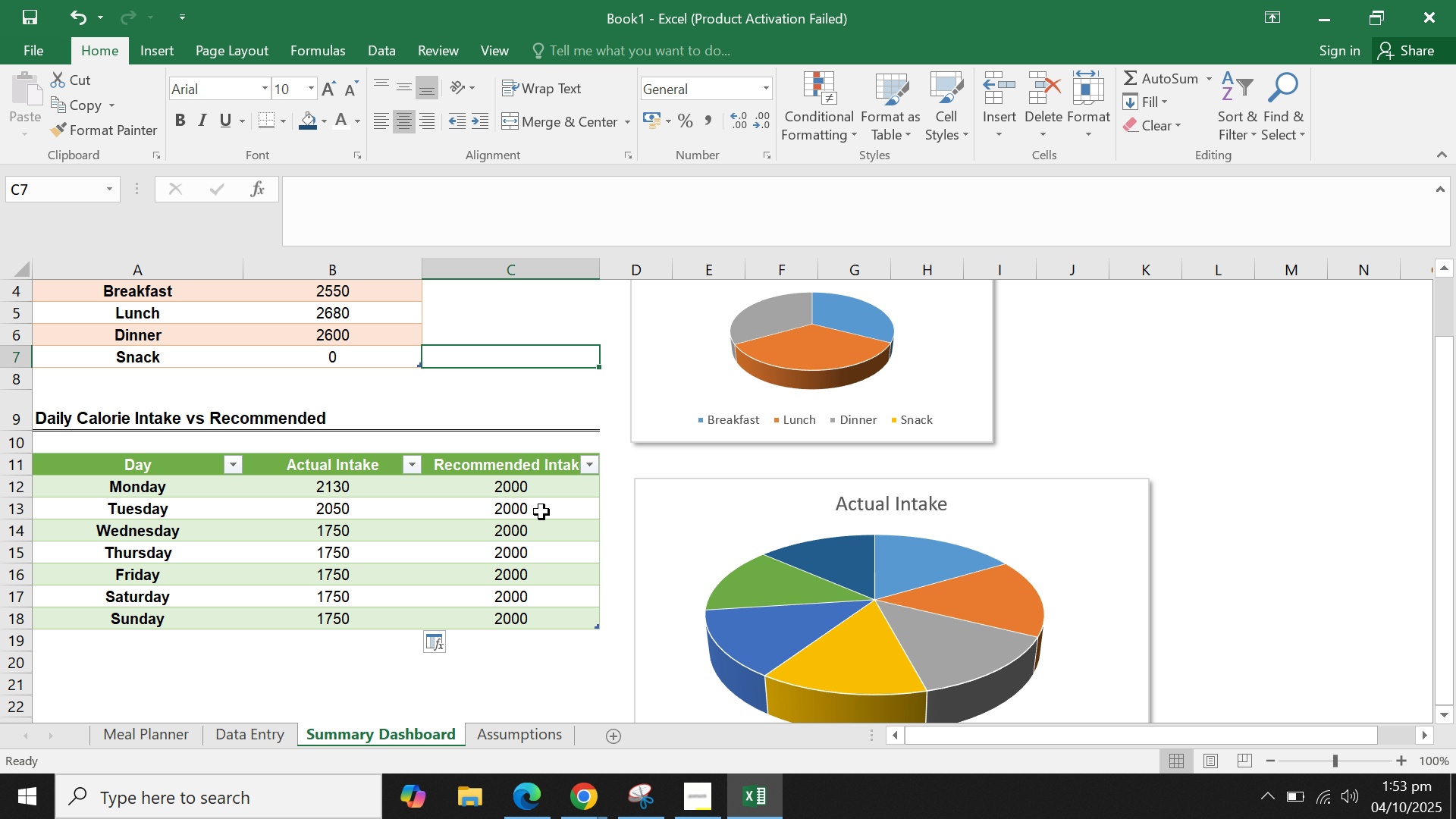 
scroll: coordinate [548, 514], scroll_direction: up, amount: 1.0
 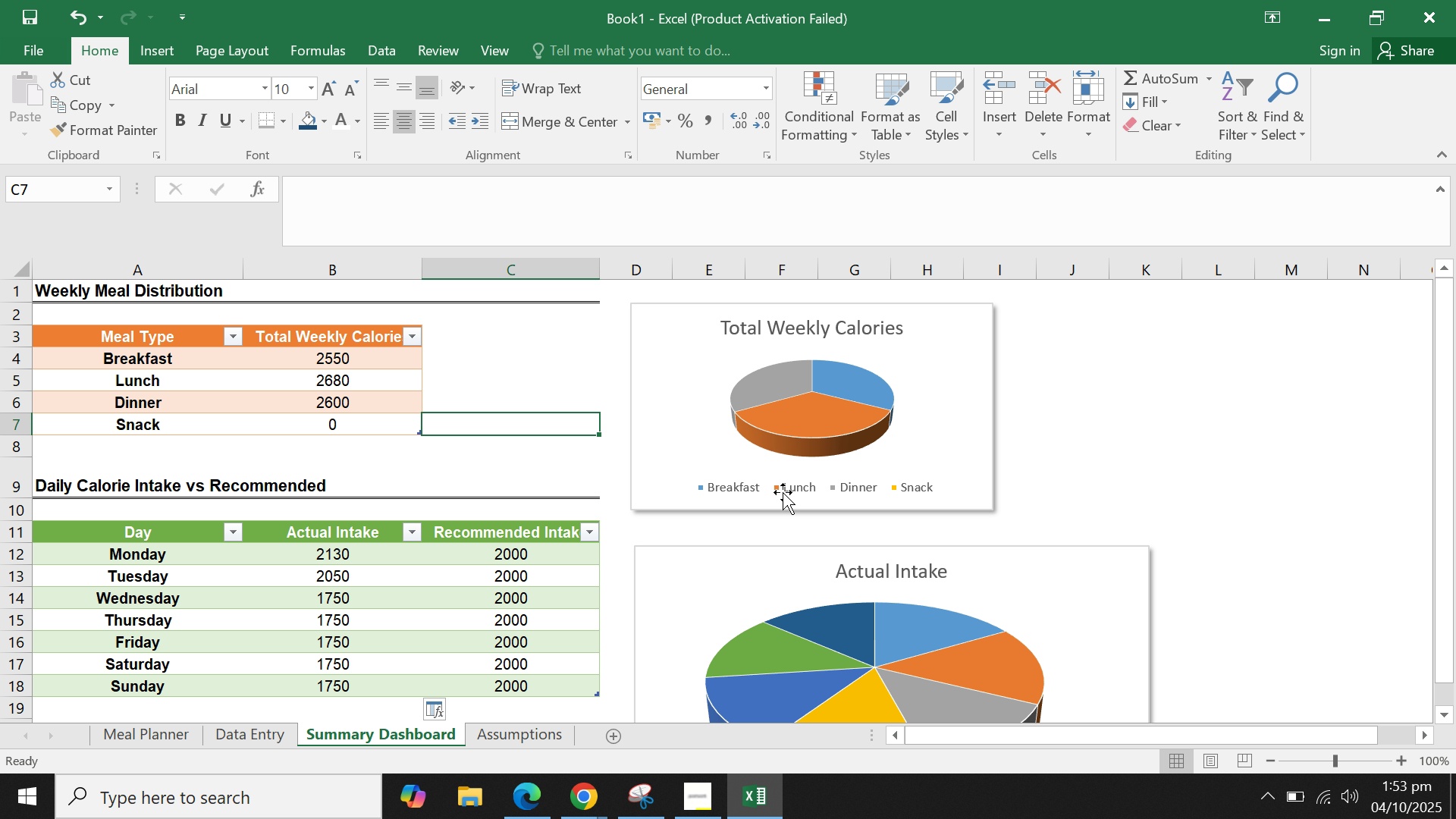 
scroll: coordinate [783, 492], scroll_direction: down, amount: 1.0
 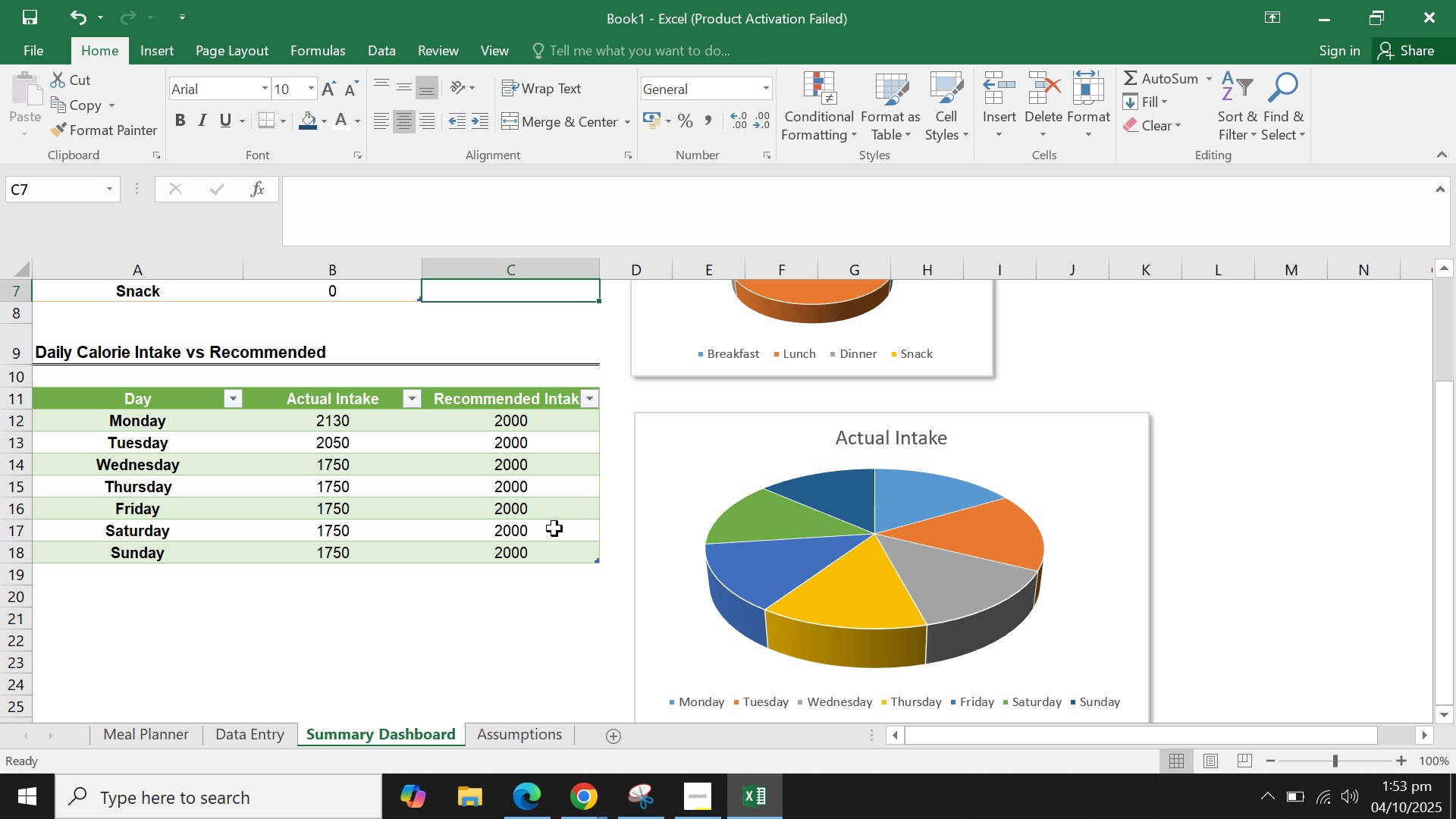 
scroll: coordinate [554, 529], scroll_direction: up, amount: 2.0
 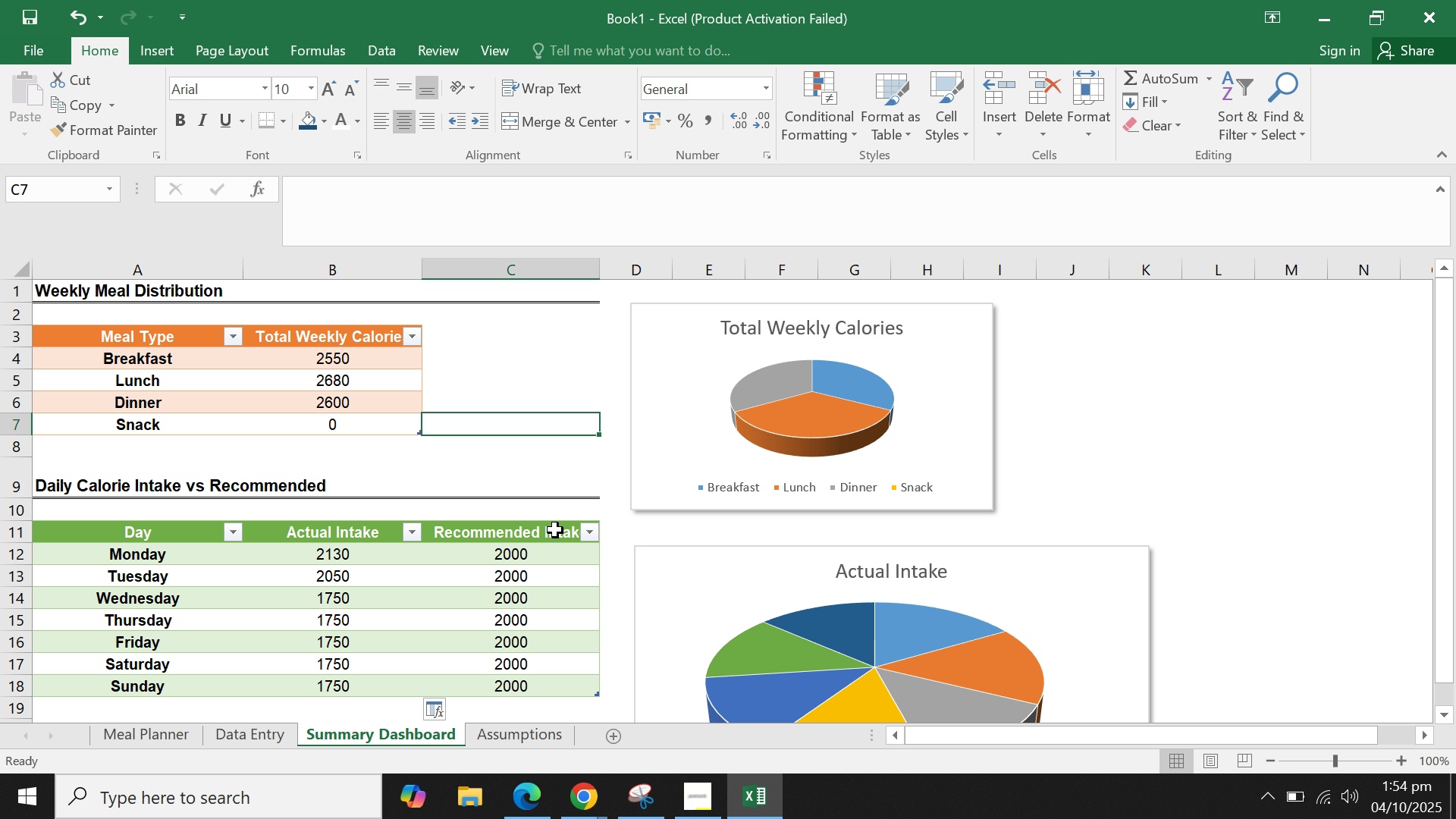 
scroll: coordinate [555, 530], scroll_direction: none, amount: 0.0
 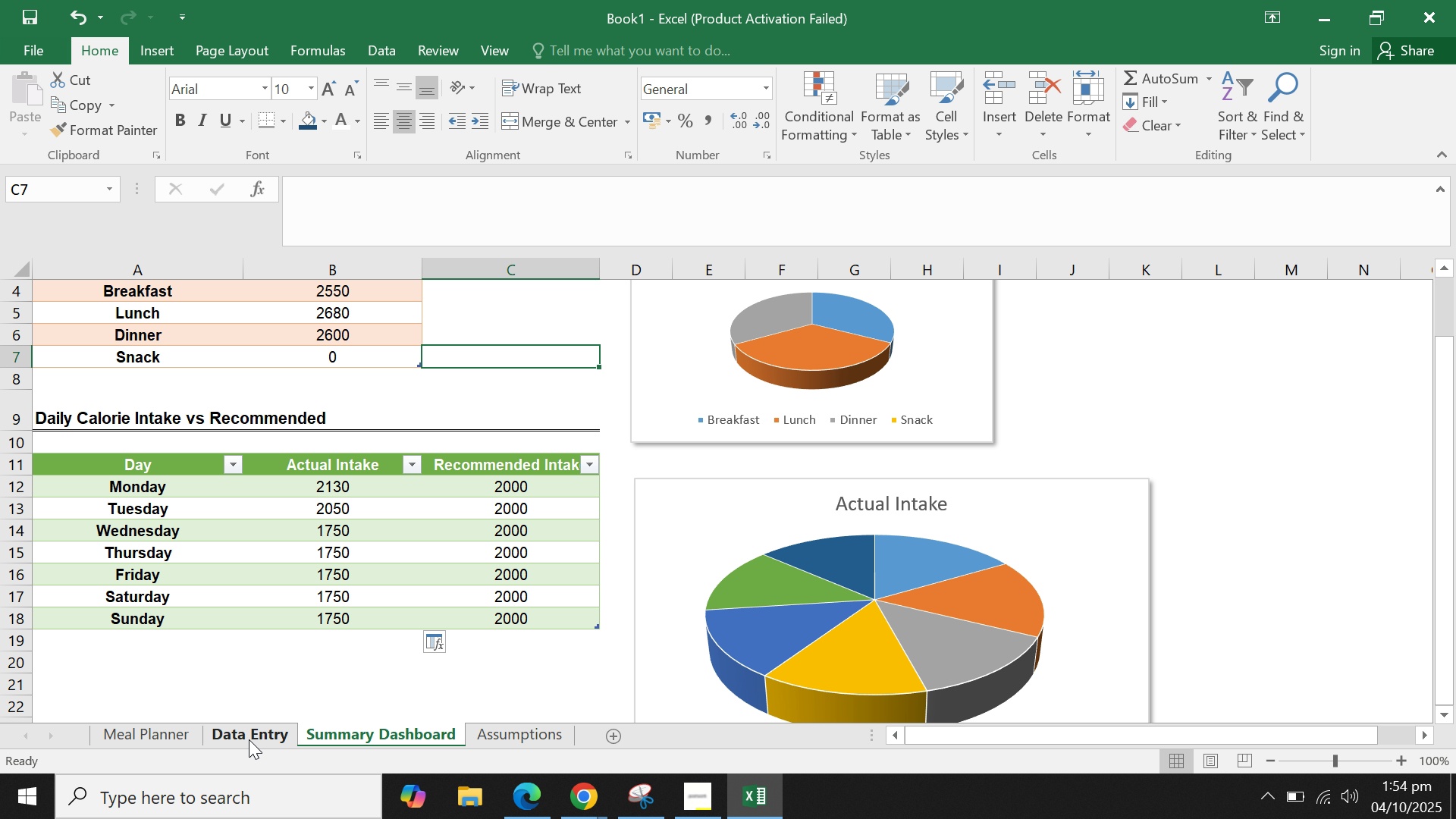 
left_click([249, 739])
 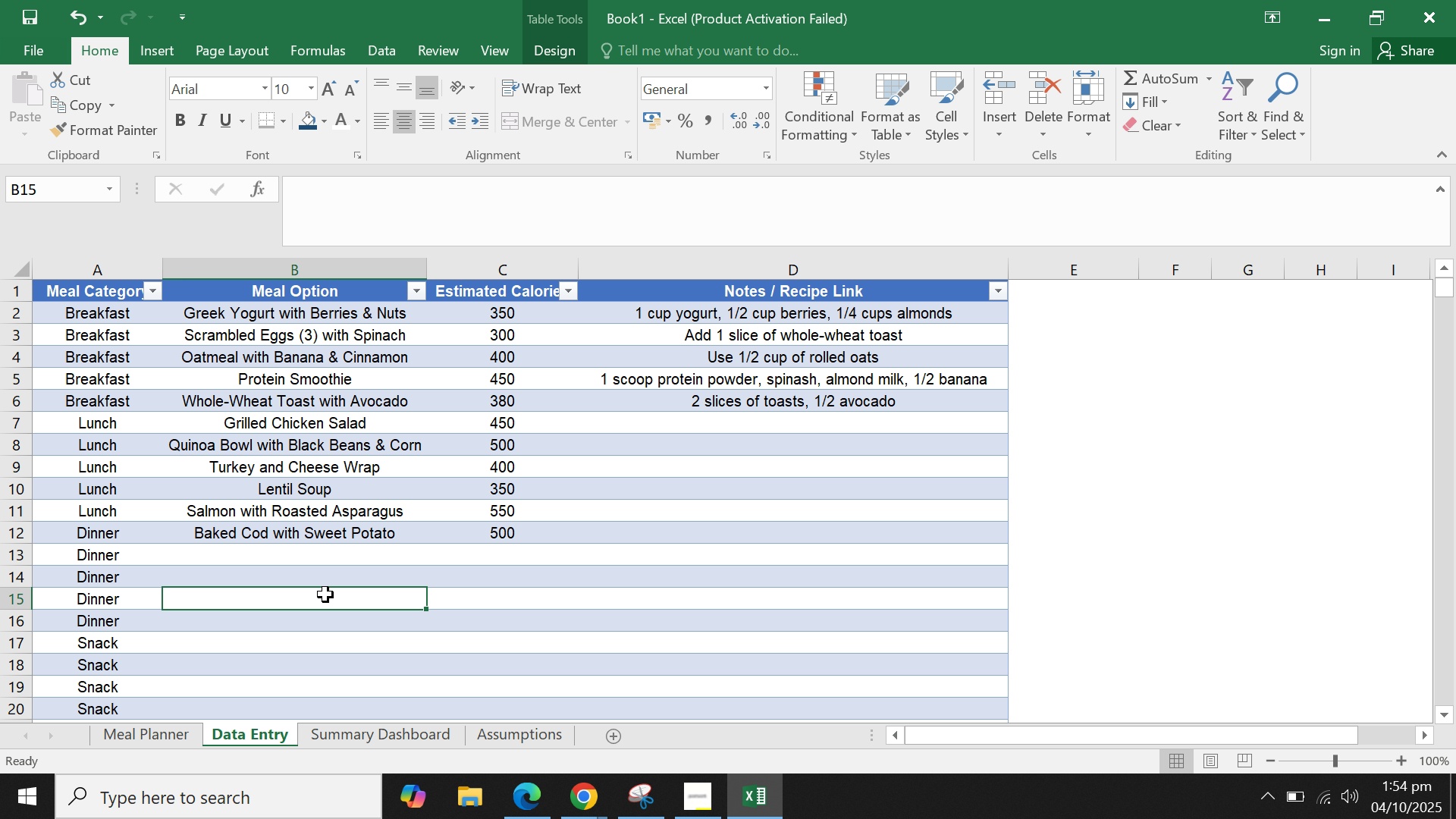 
double_click([349, 571])
 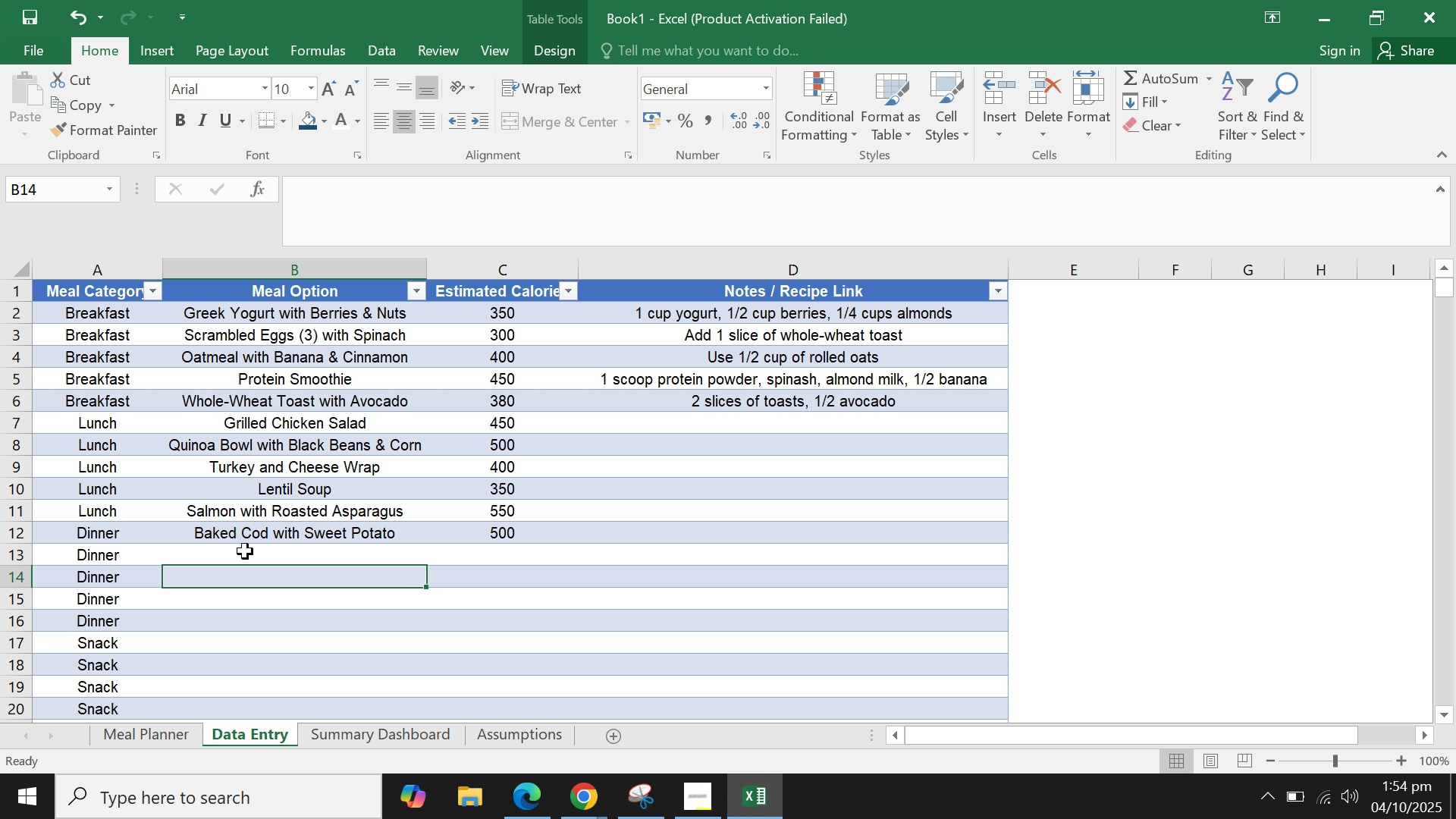 
double_click([246, 545])
 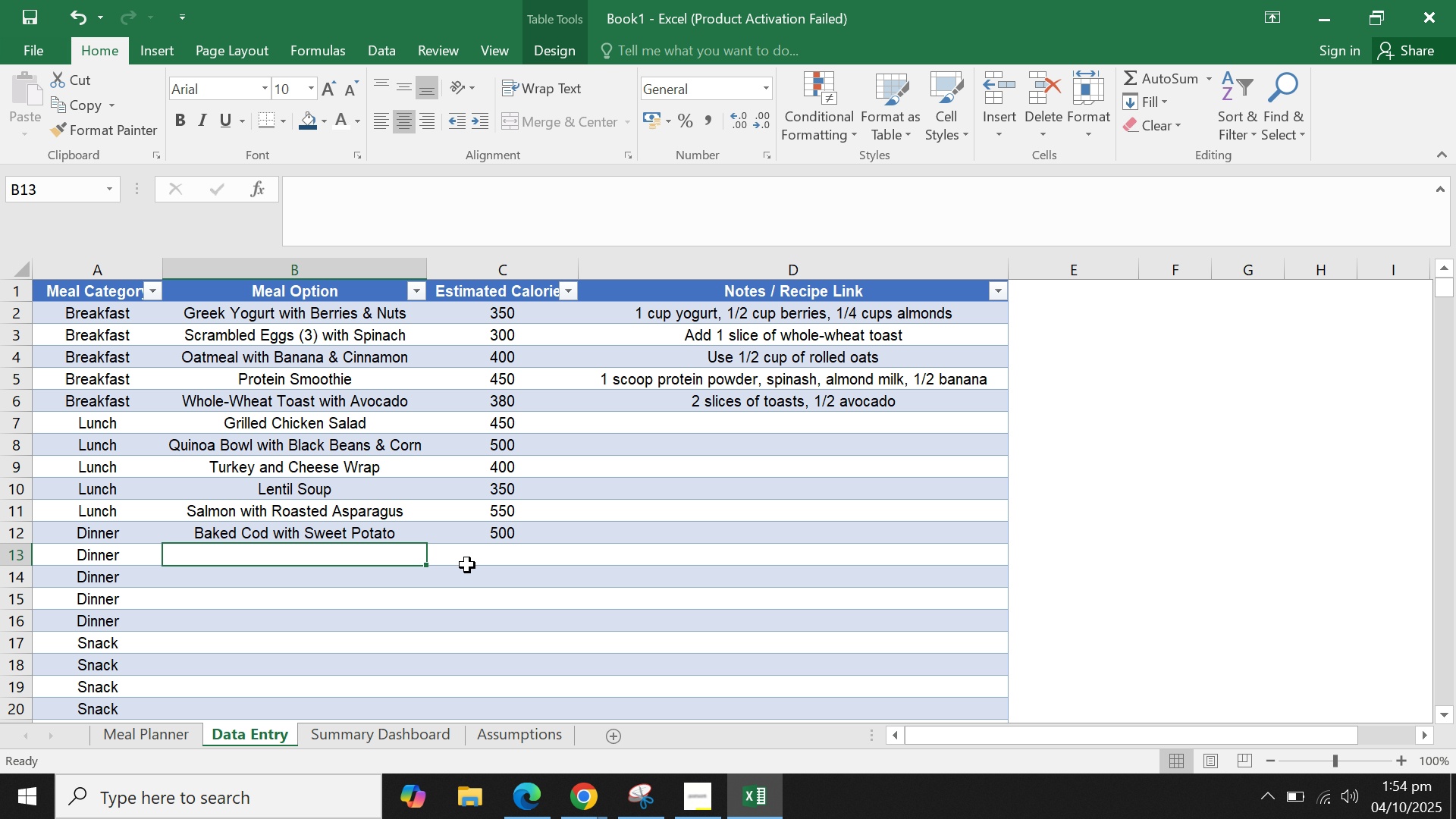 
type(heken)
key(Backspace)
key(Backspace)
key(Backspace)
key(Backspace)
key(Backspace)
type(icek)
key(Backspace)
key(Backspace)
type(ken Stir-fry with Brown Rice)
 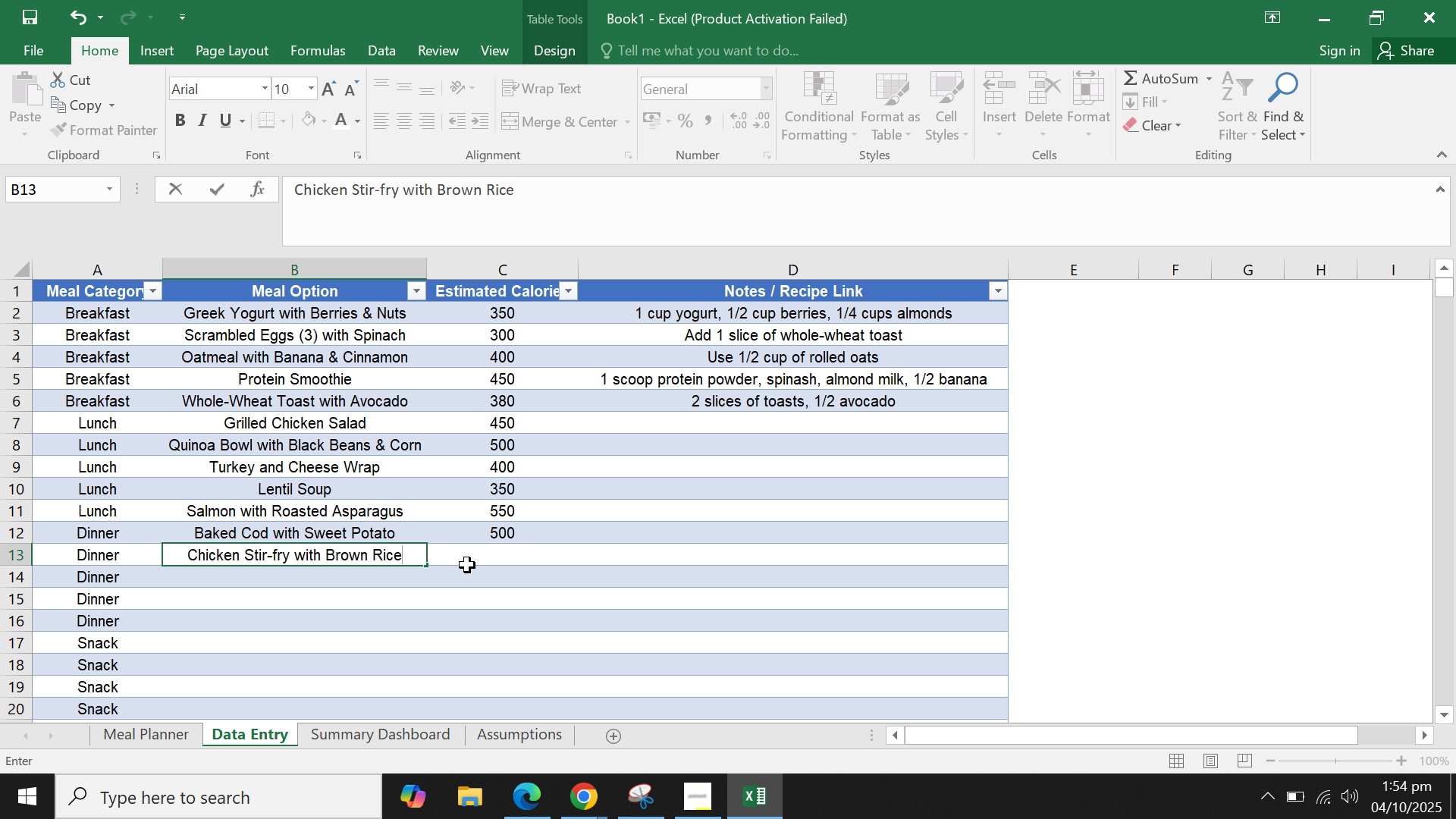 
 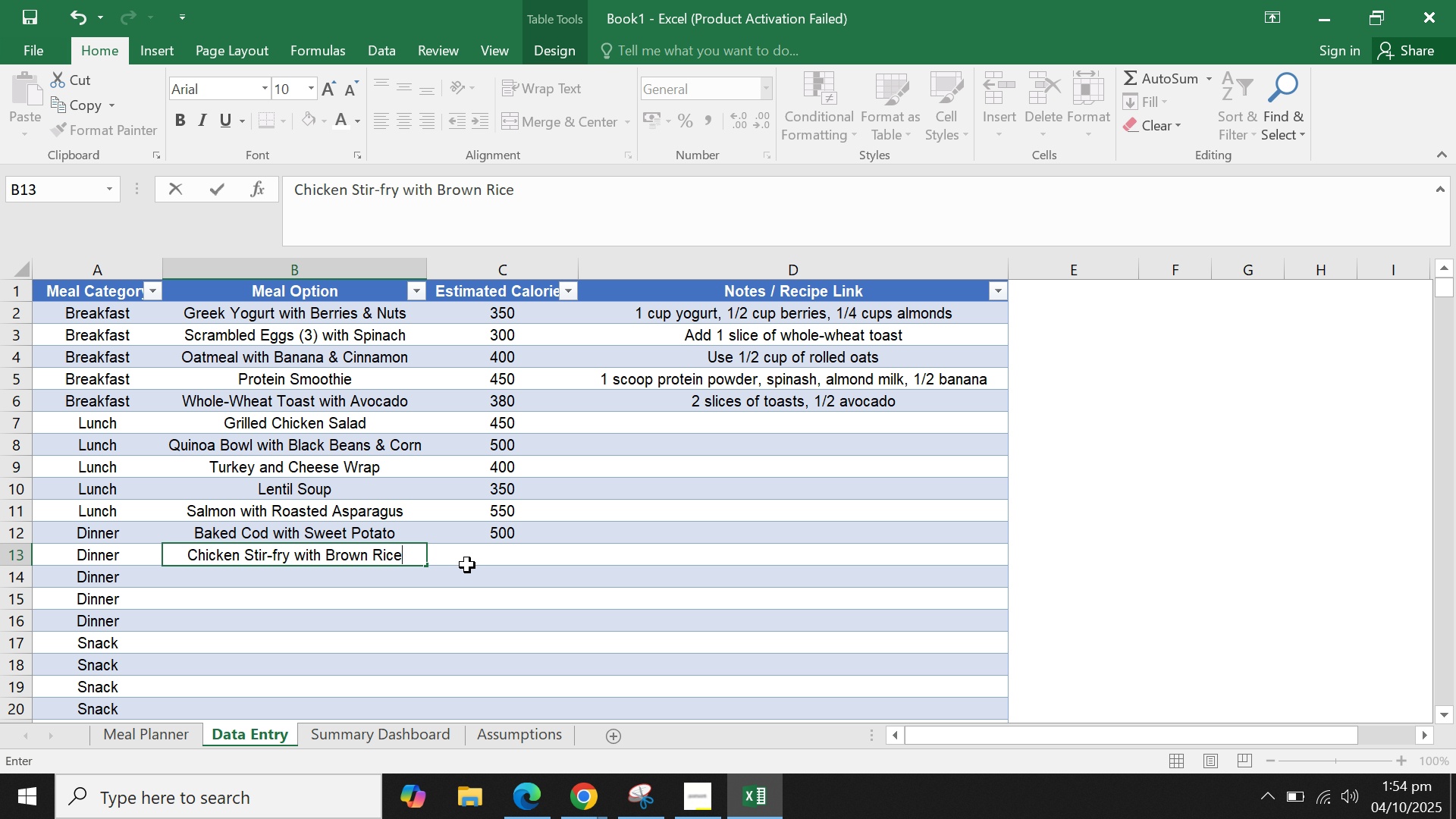 
key(Enter)
 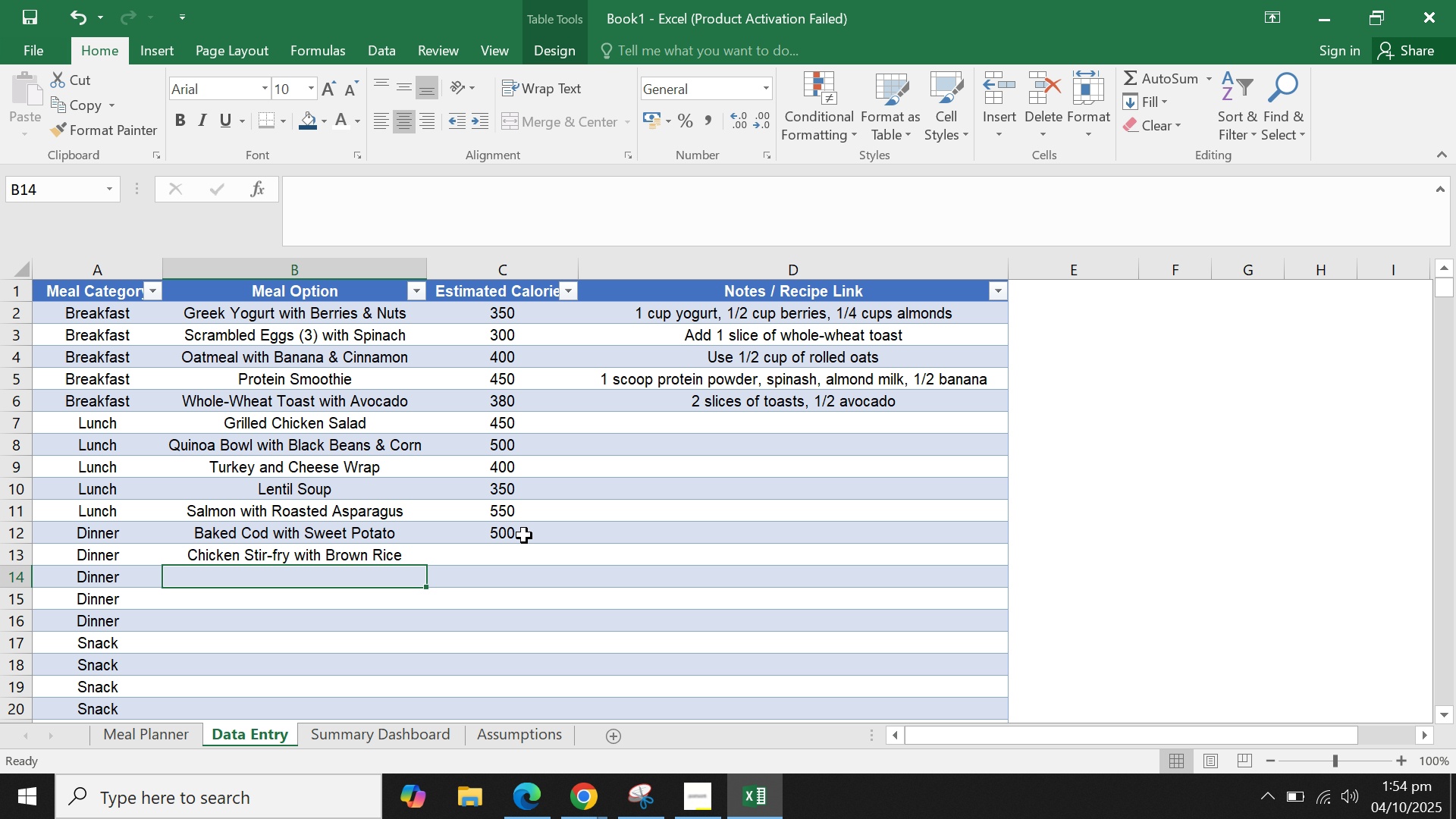 
left_click([524, 535])
 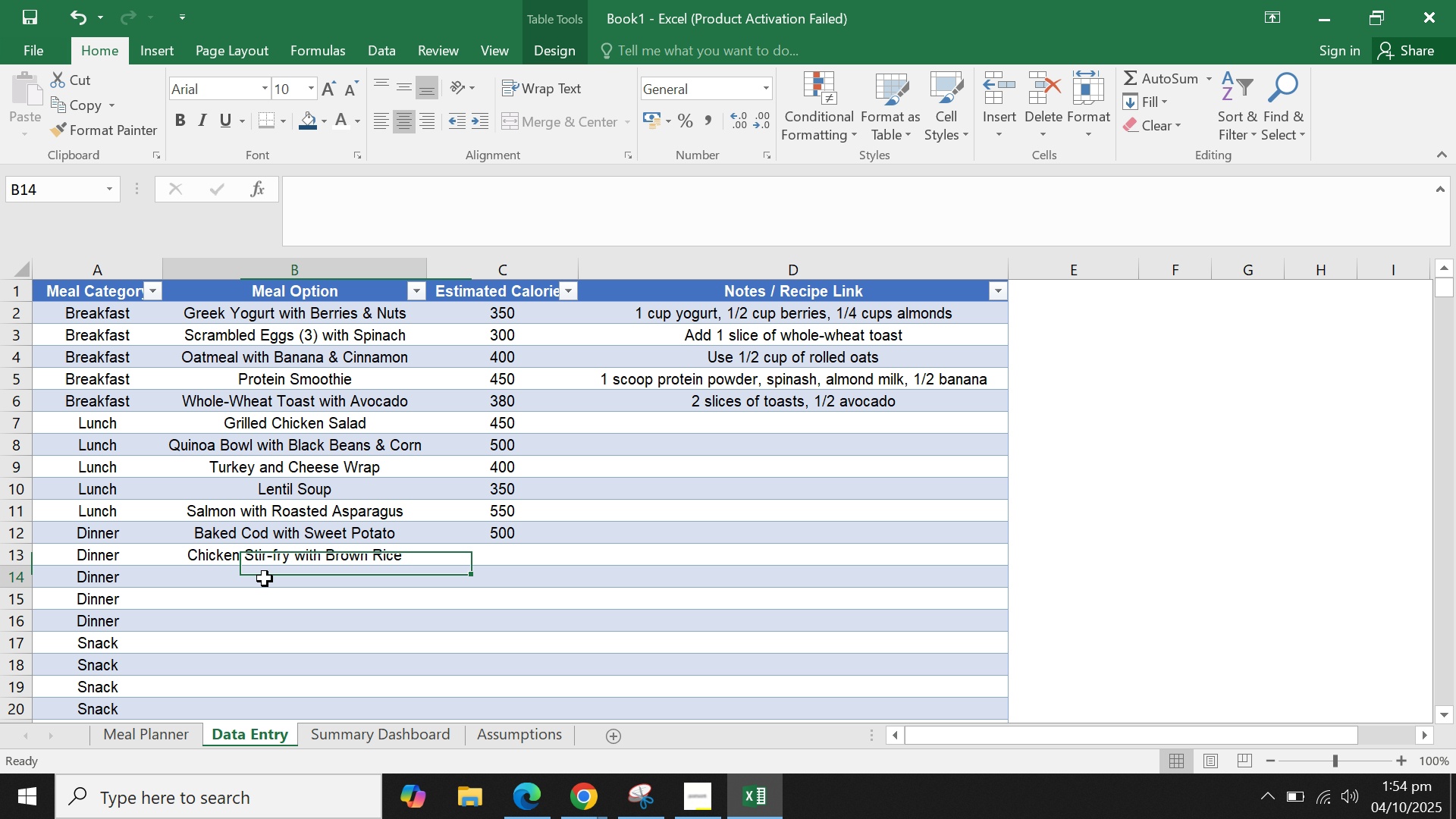 
left_click([265, 579])
 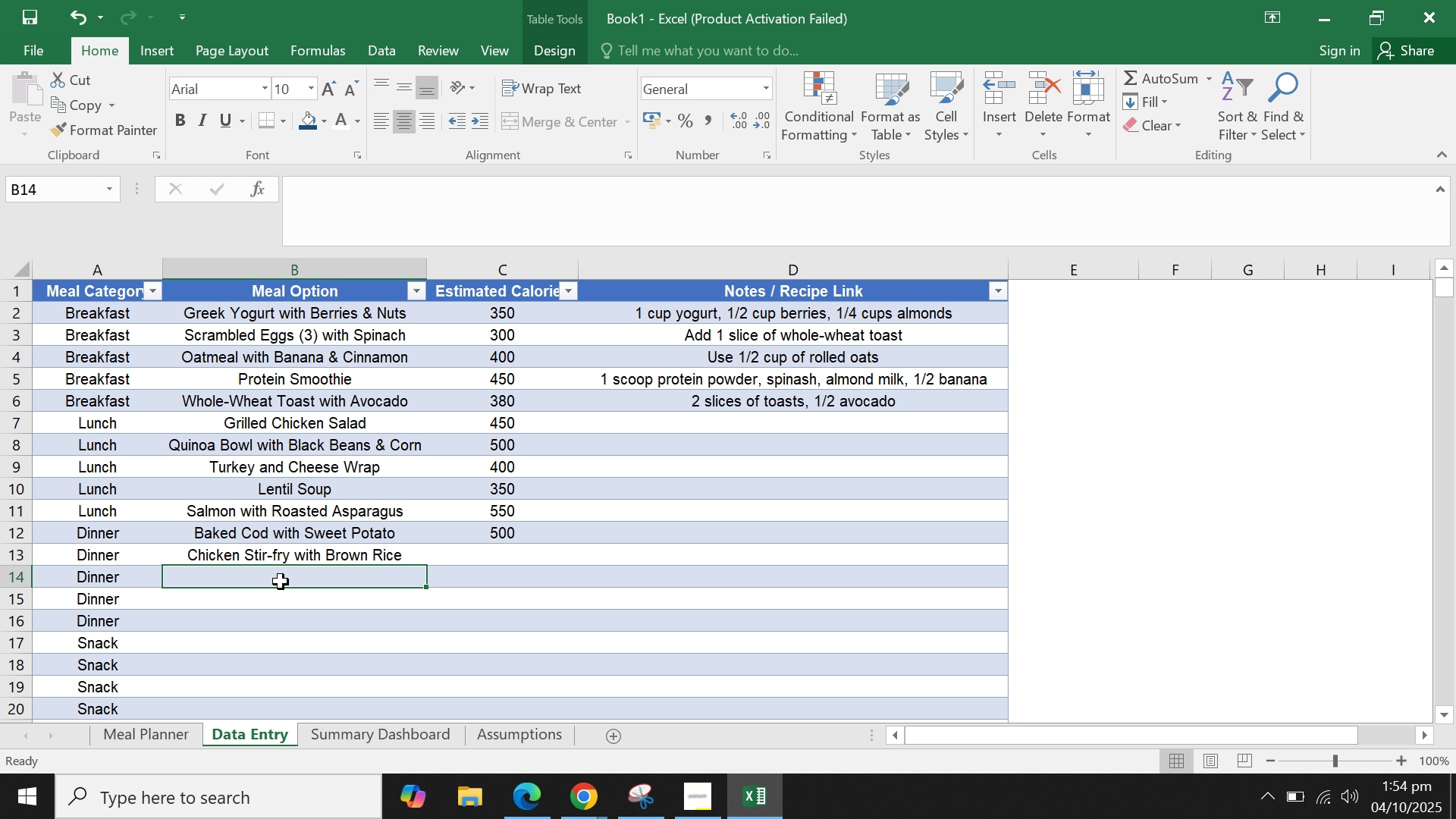 
type(Beef with broc)
key(Backspace)
key(Backspace)
key(Backspace)
key(Backspace)
type(Brocoloi)
key(Backspace)
 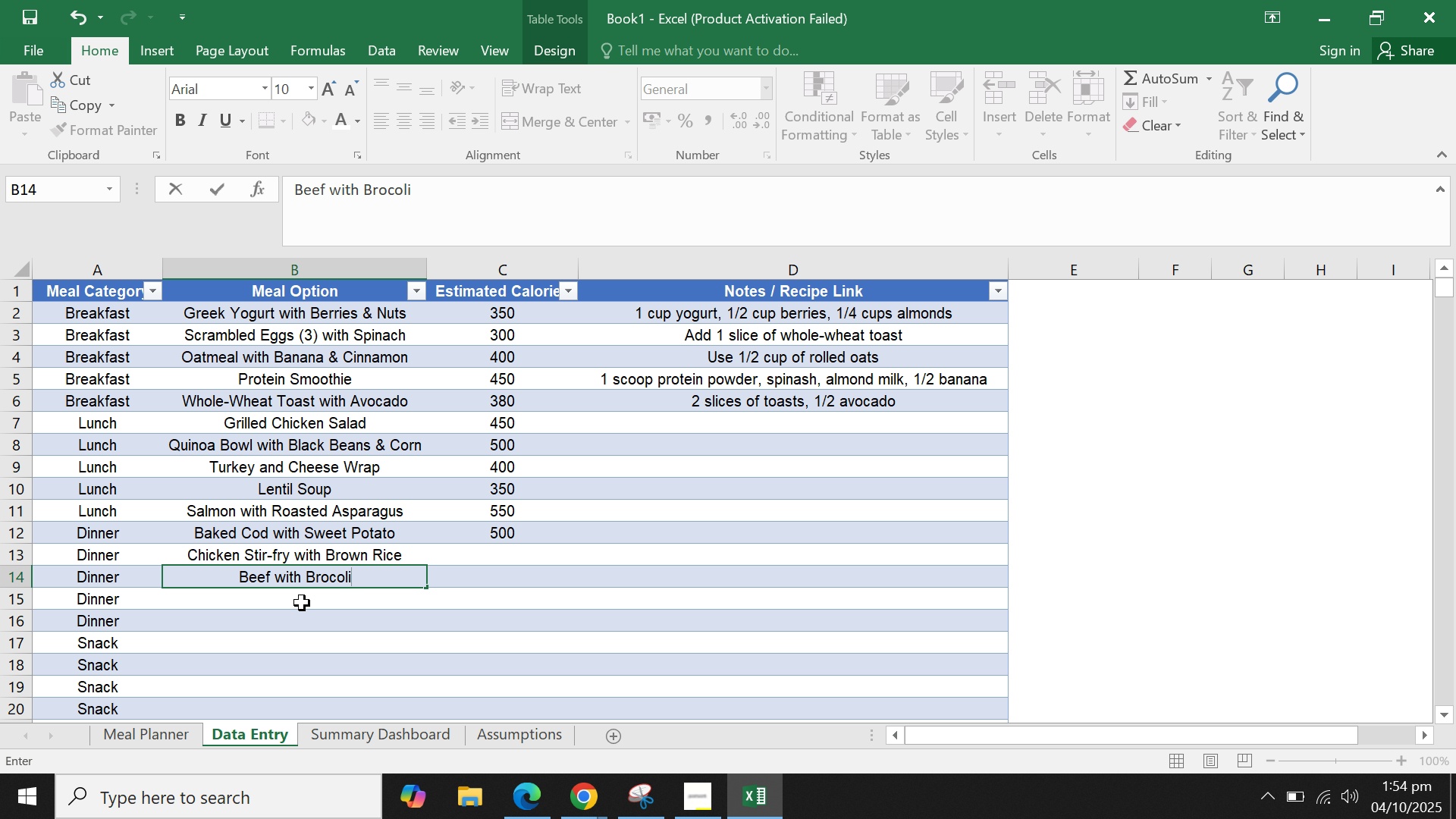 
key(Backspace)
key(Backspace)
key(Backspace)
type(coli)
 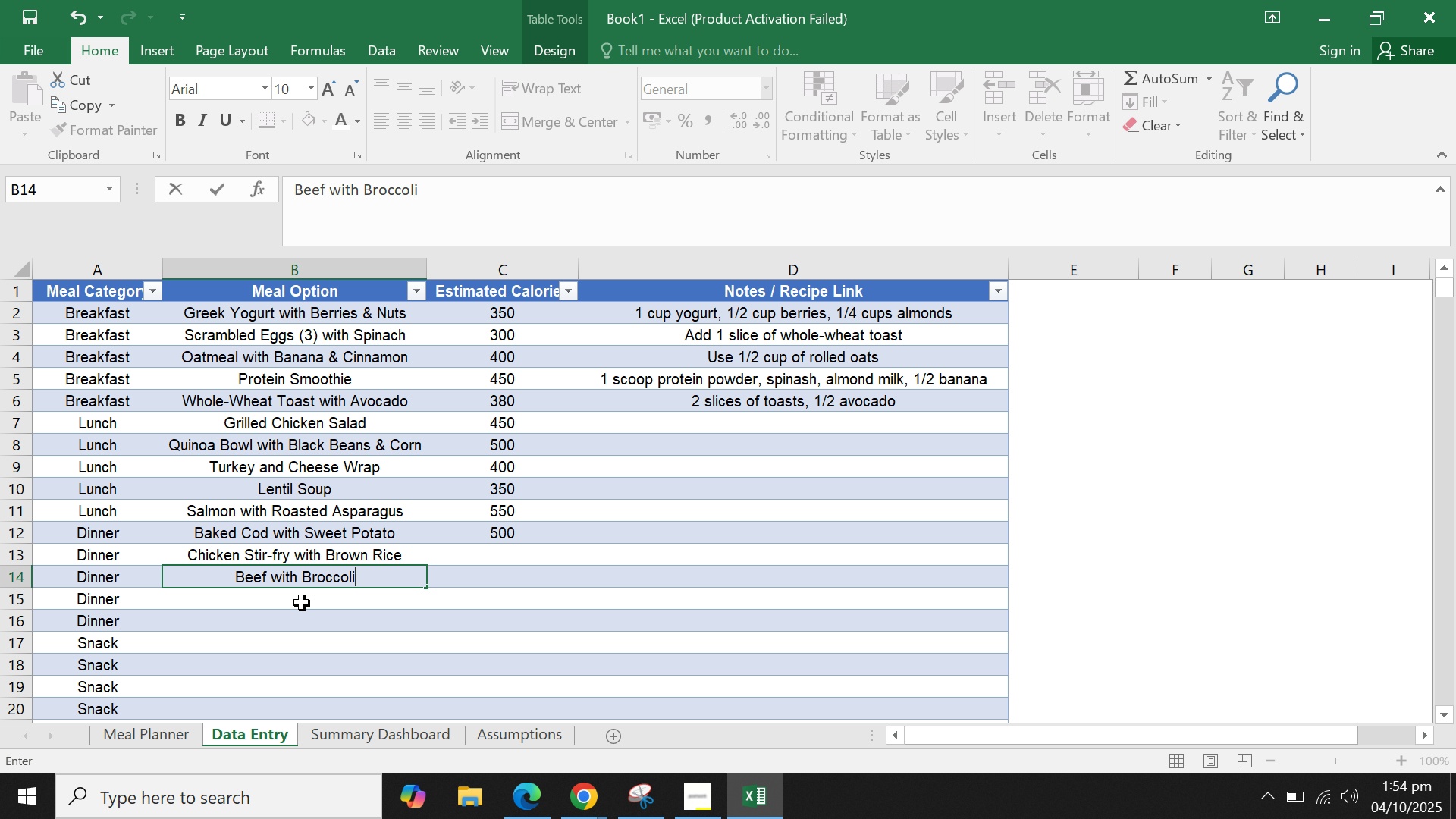 
key(Enter)
 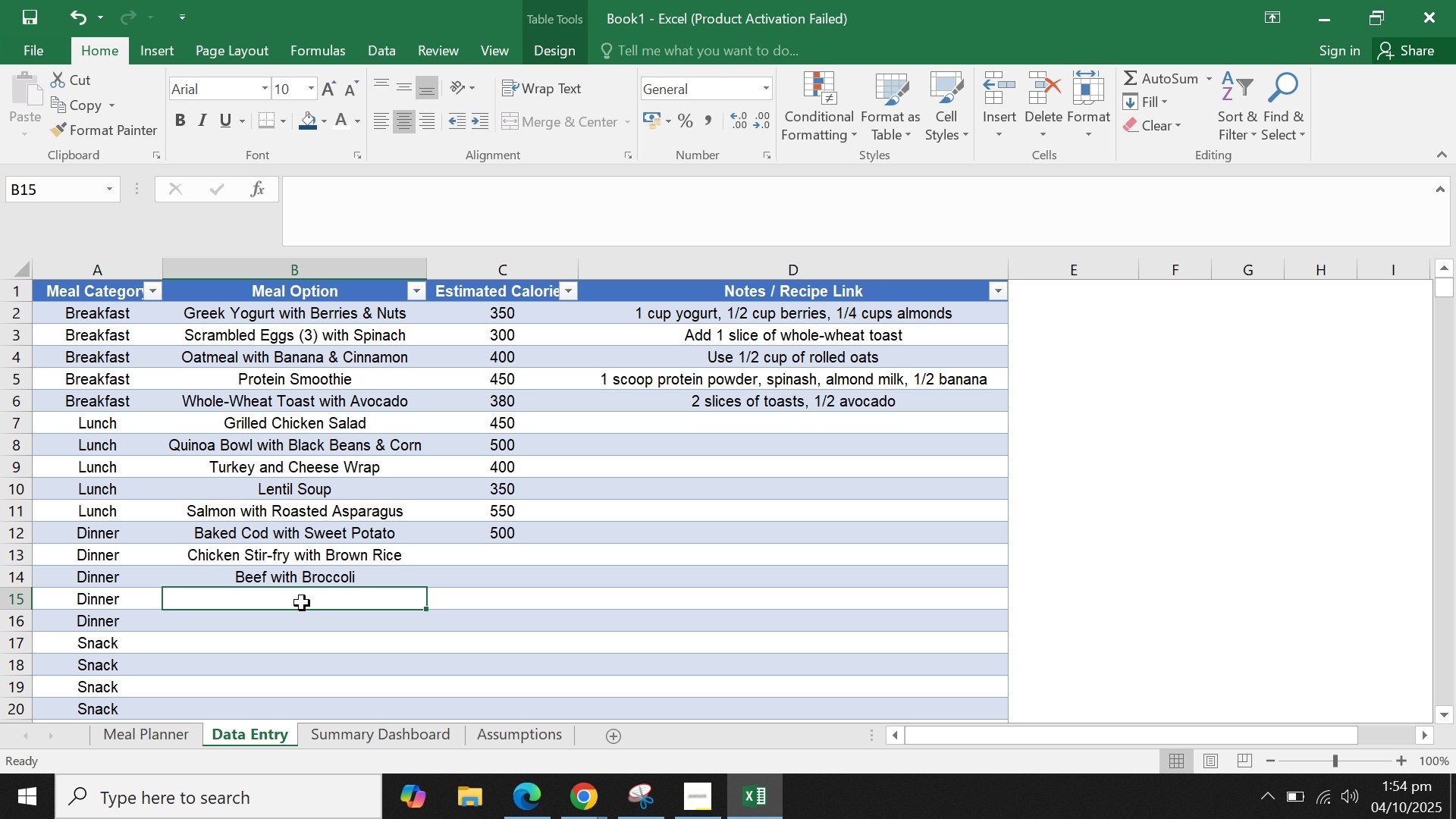 
key(ArrowUp)
 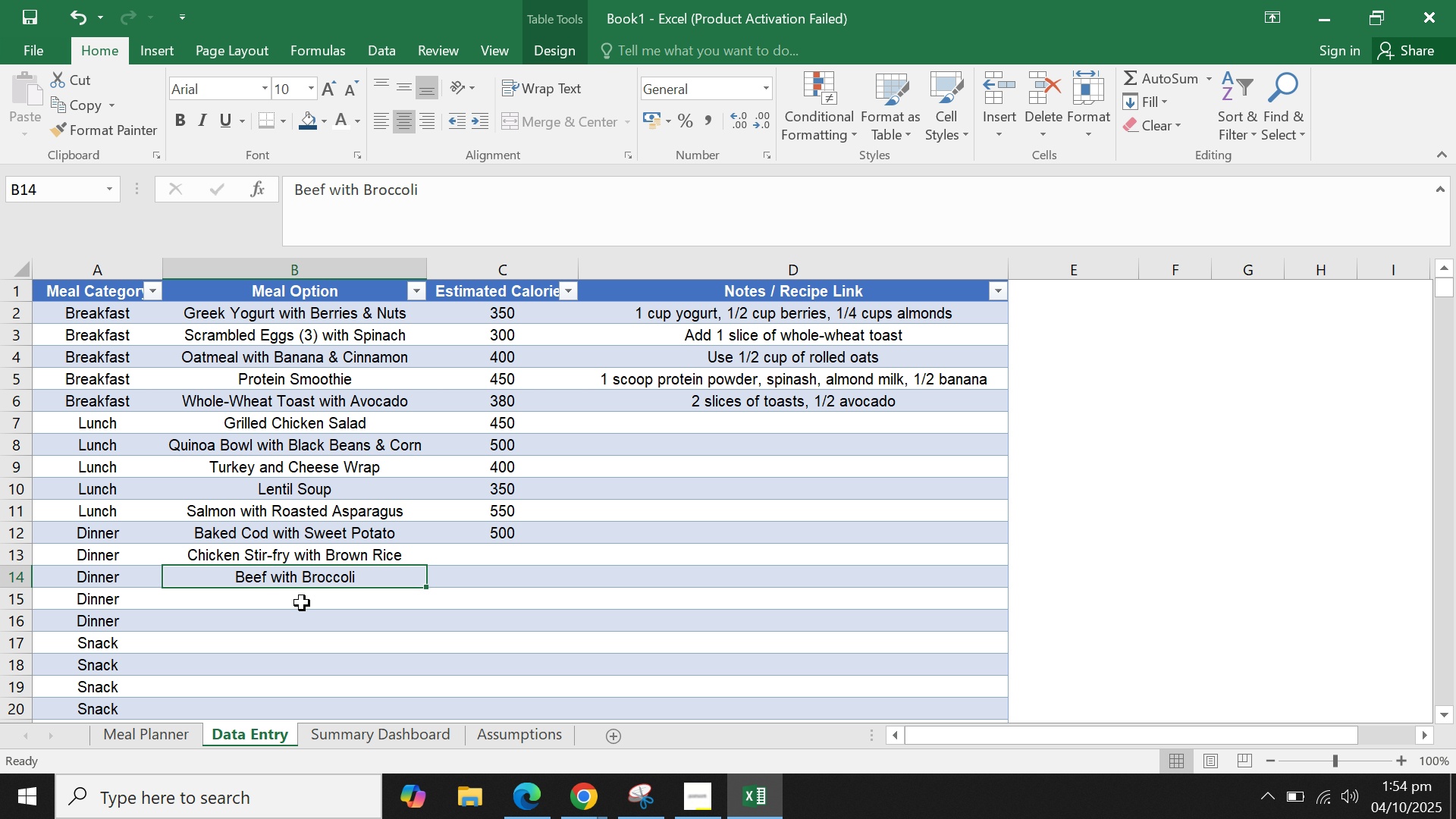 
key(ArrowUp)
 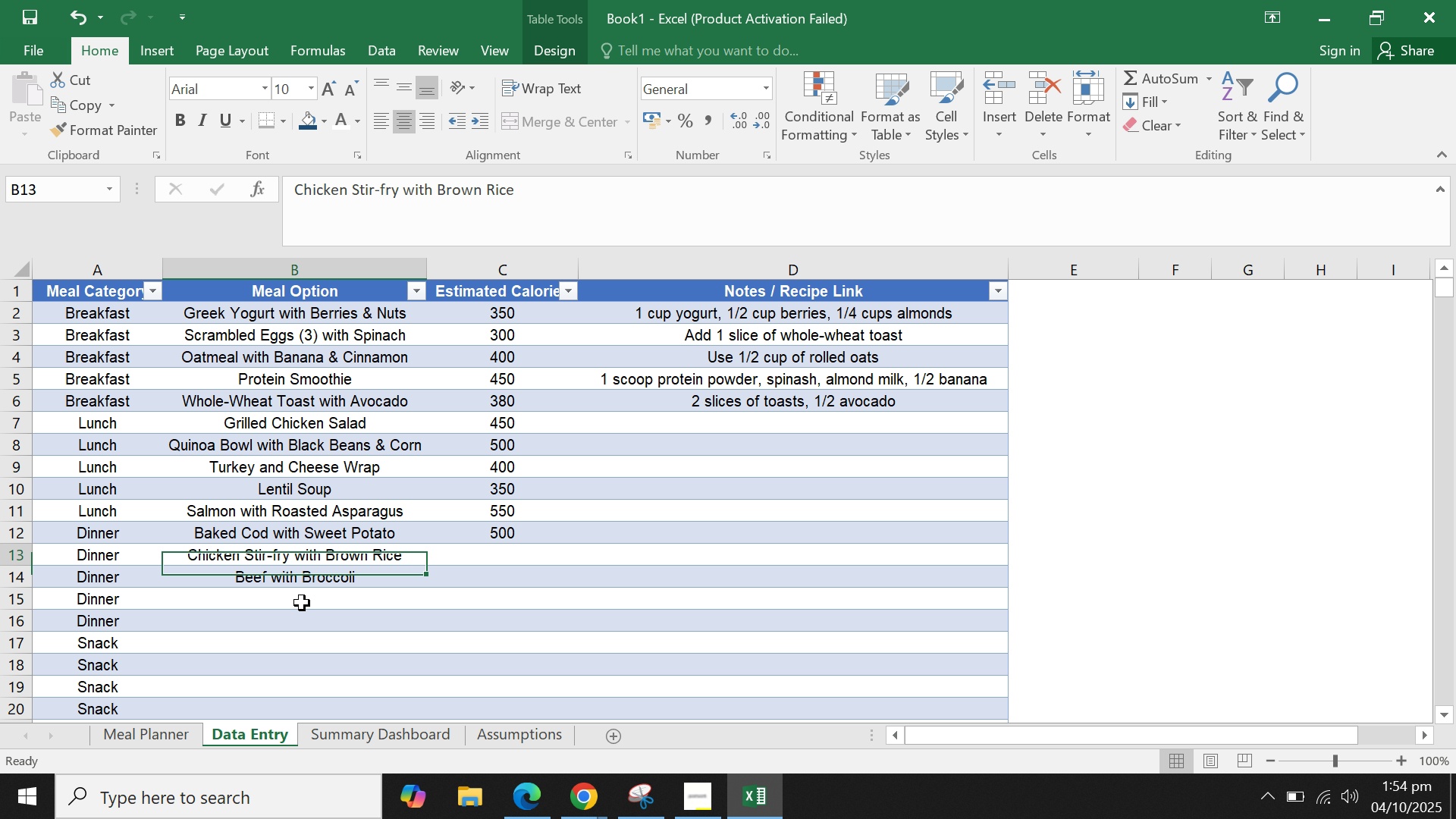 
key(ArrowUp)
 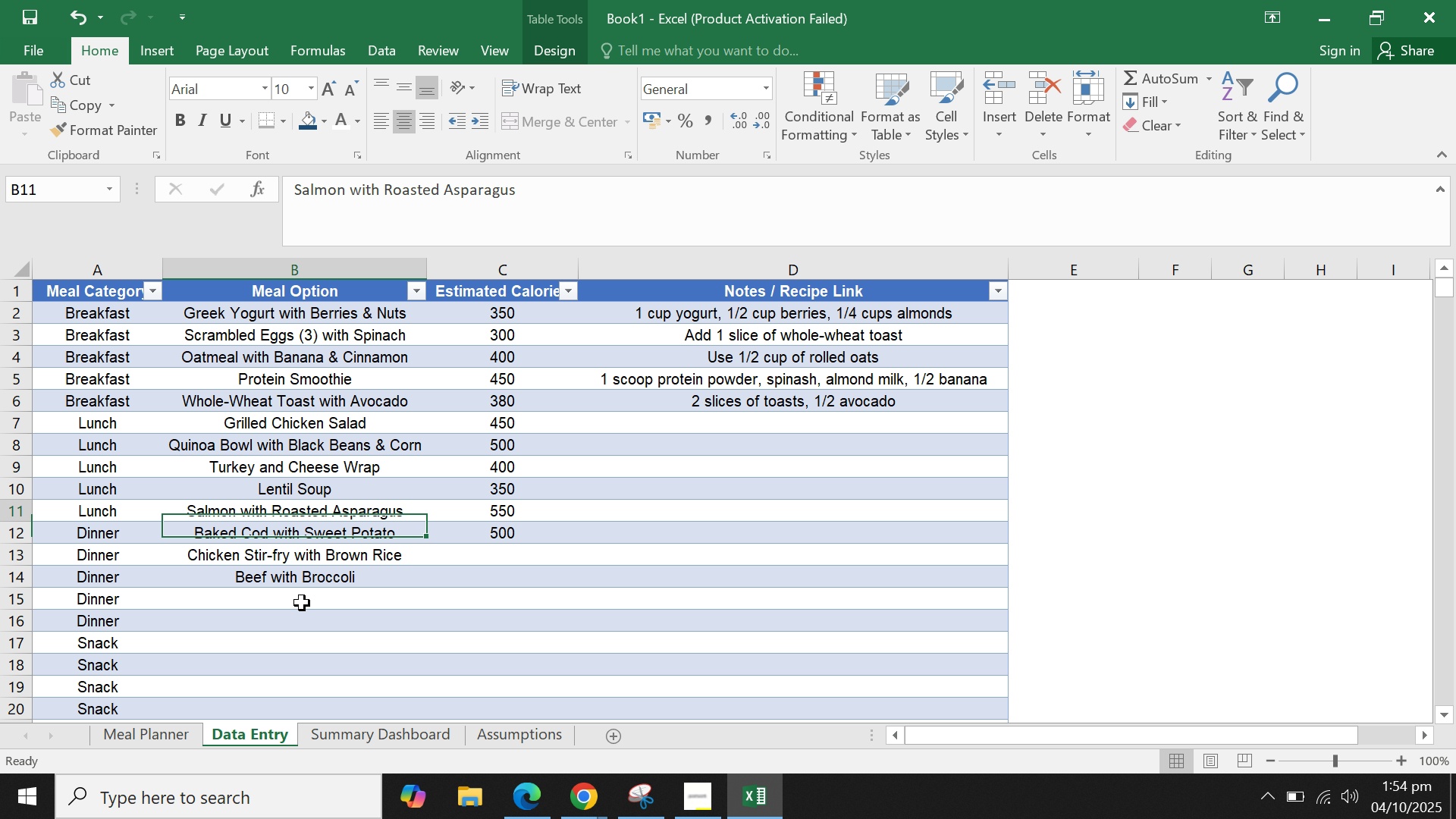 
key(ArrowUp)
 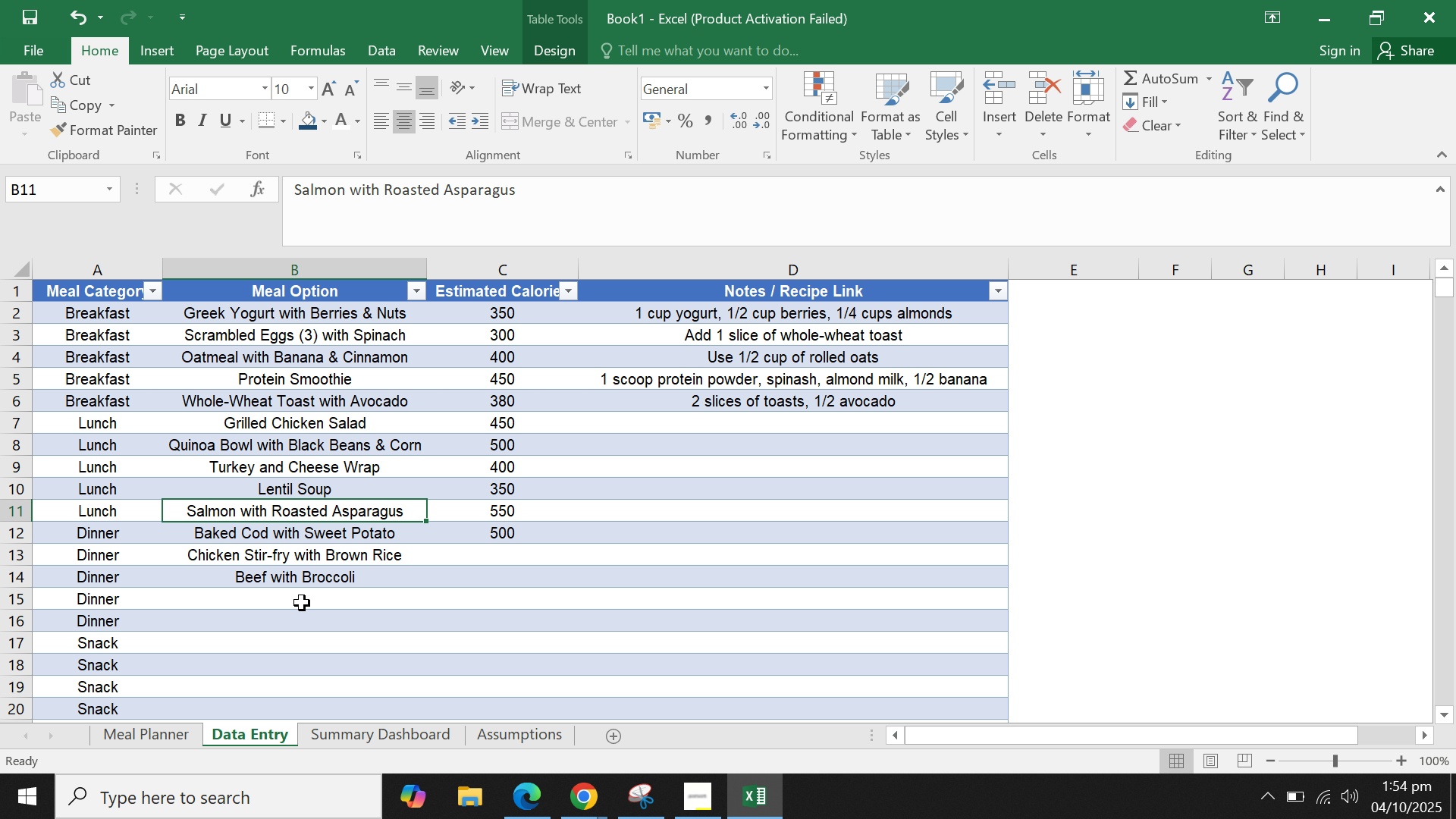 
key(ArrowUp)
 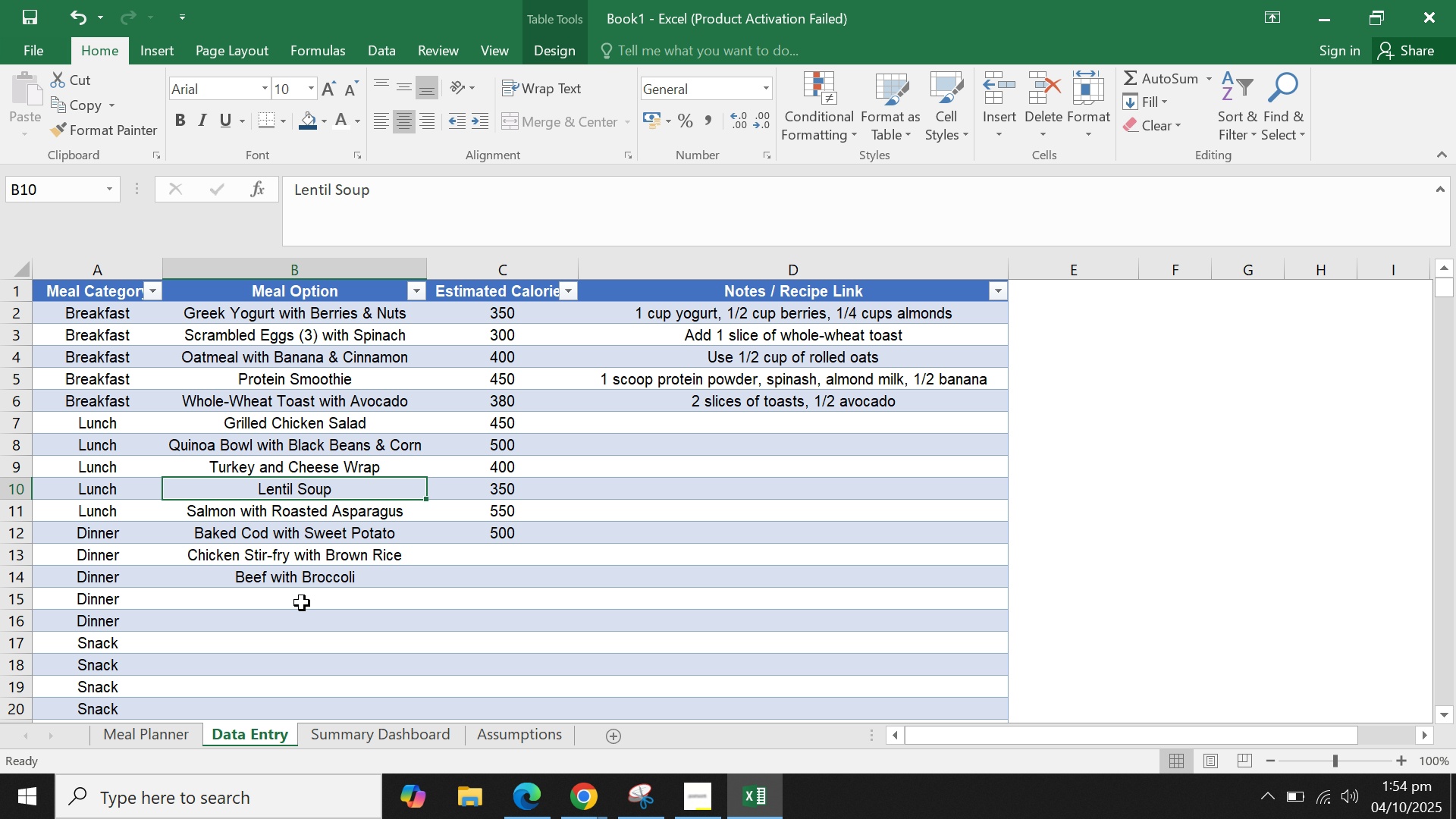 
key(ArrowUp)
 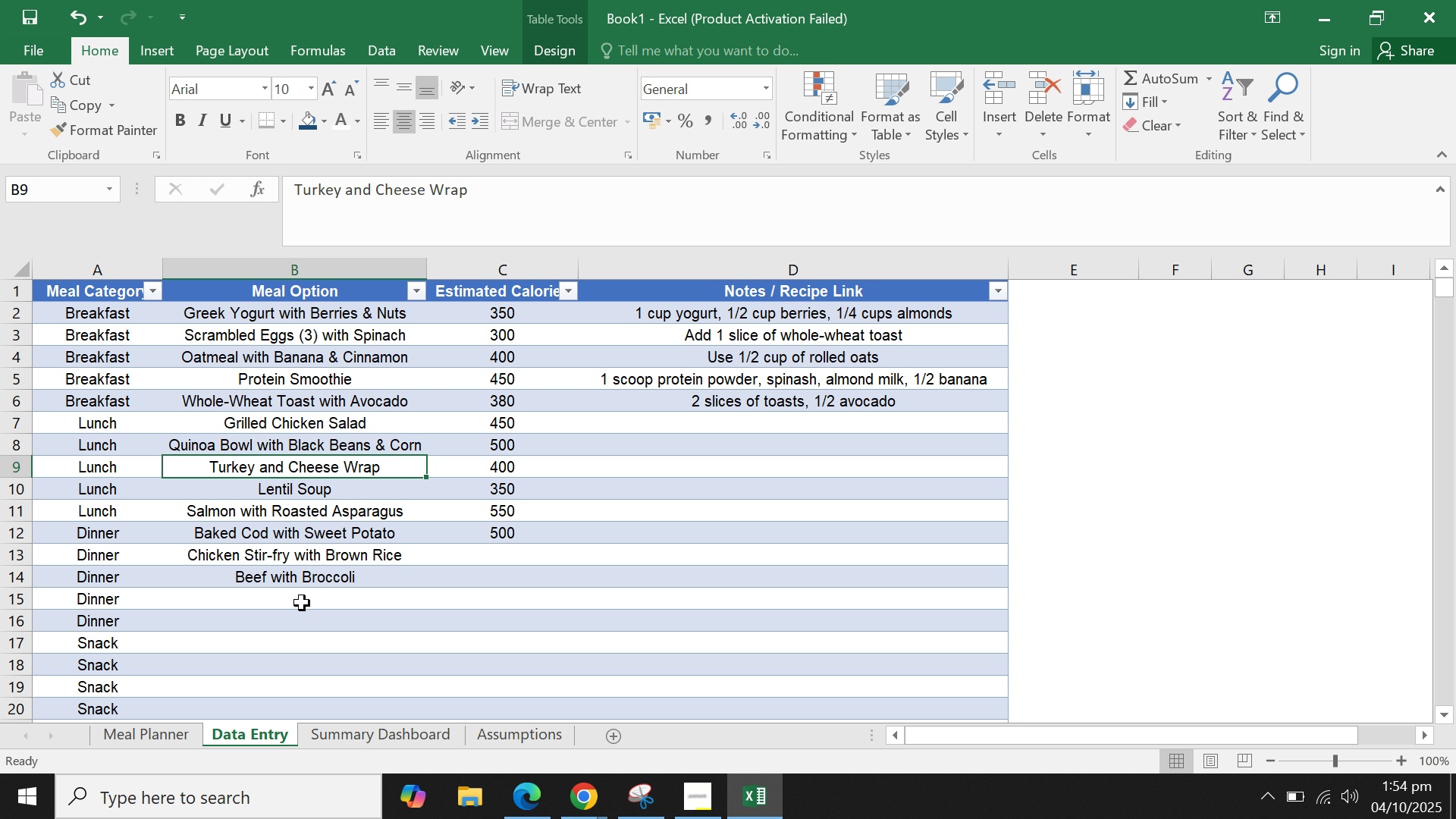 
key(ArrowRight)
 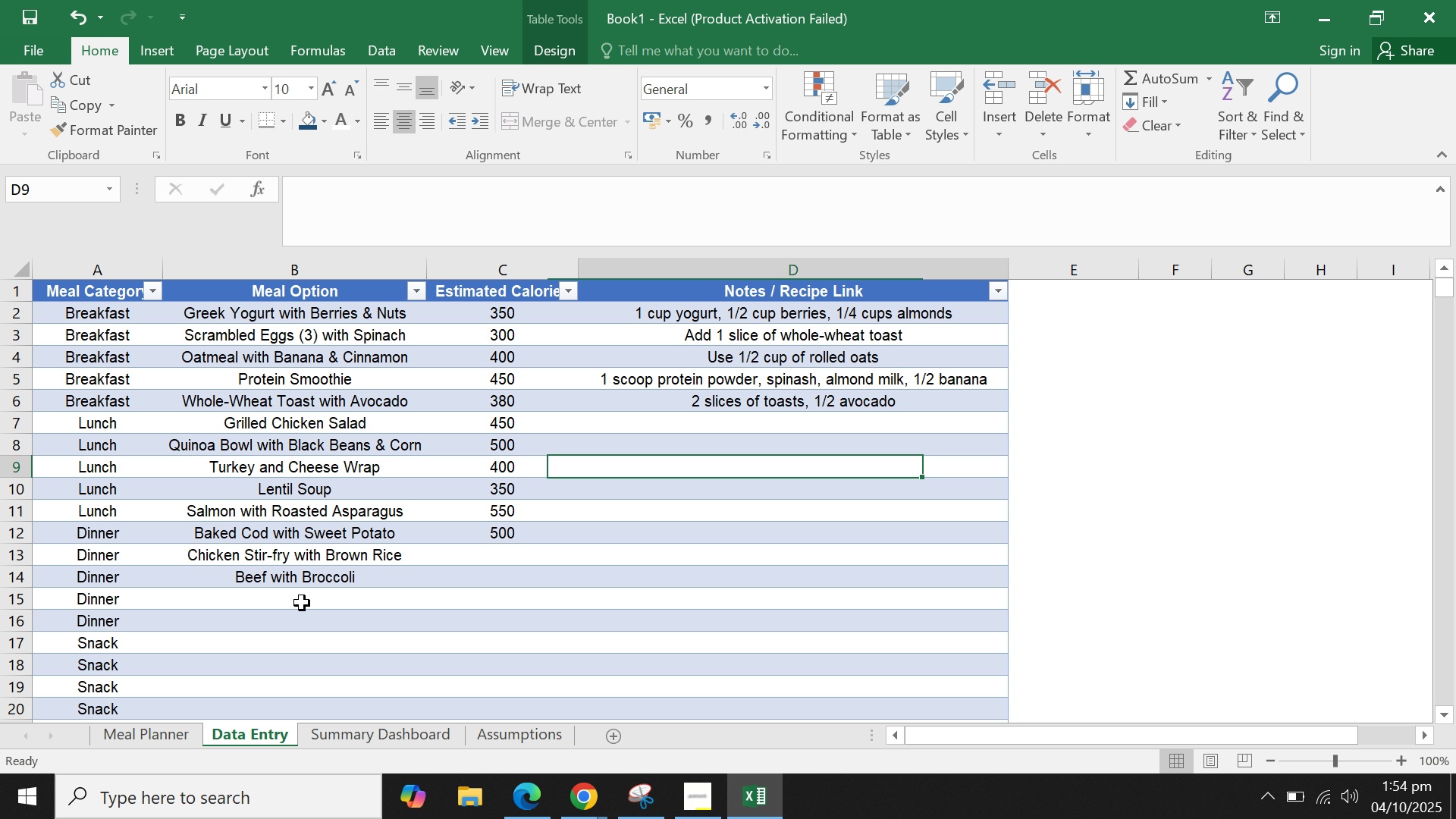 
key(ArrowRight)
 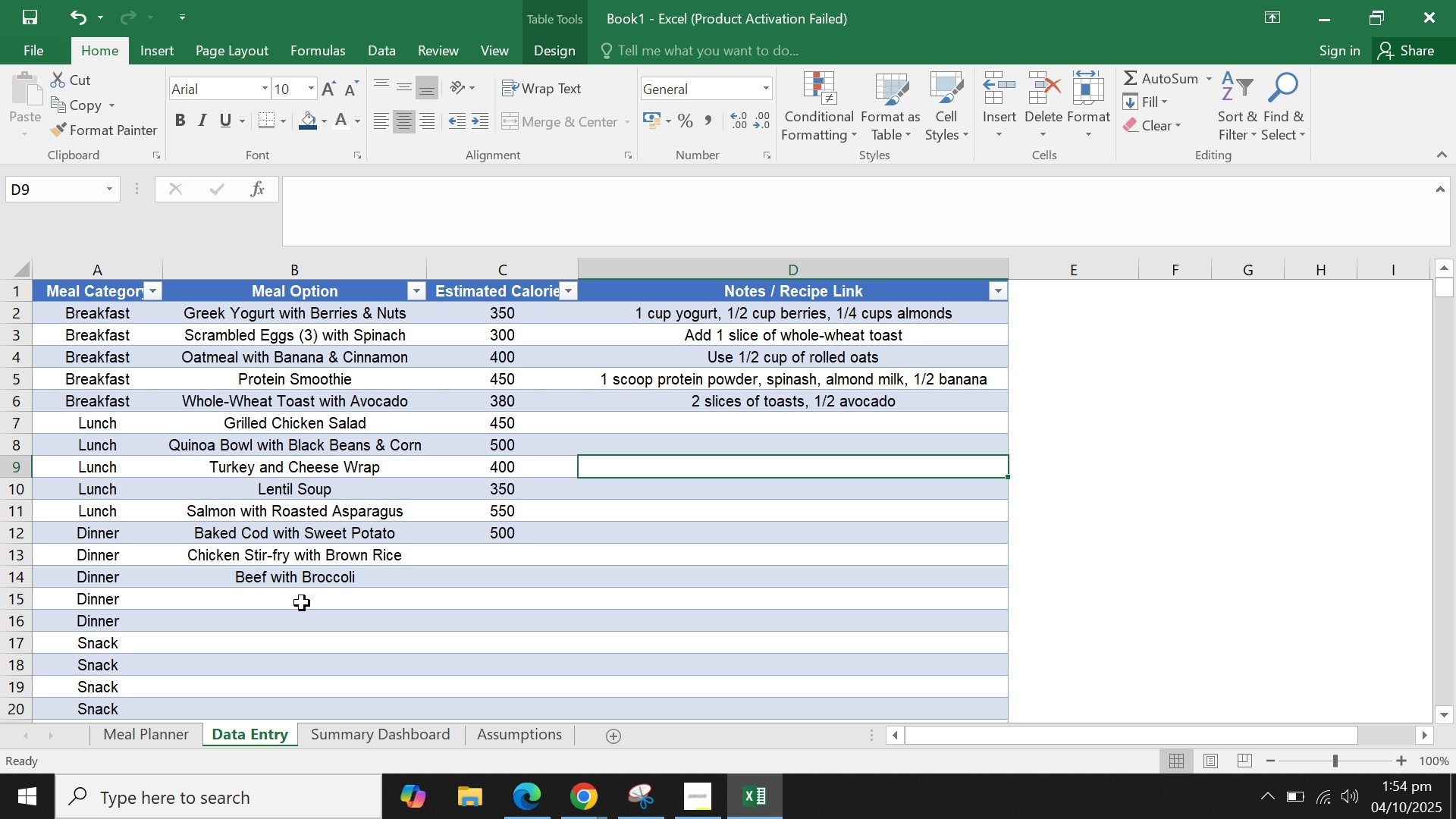 
key(ArrowUp)
 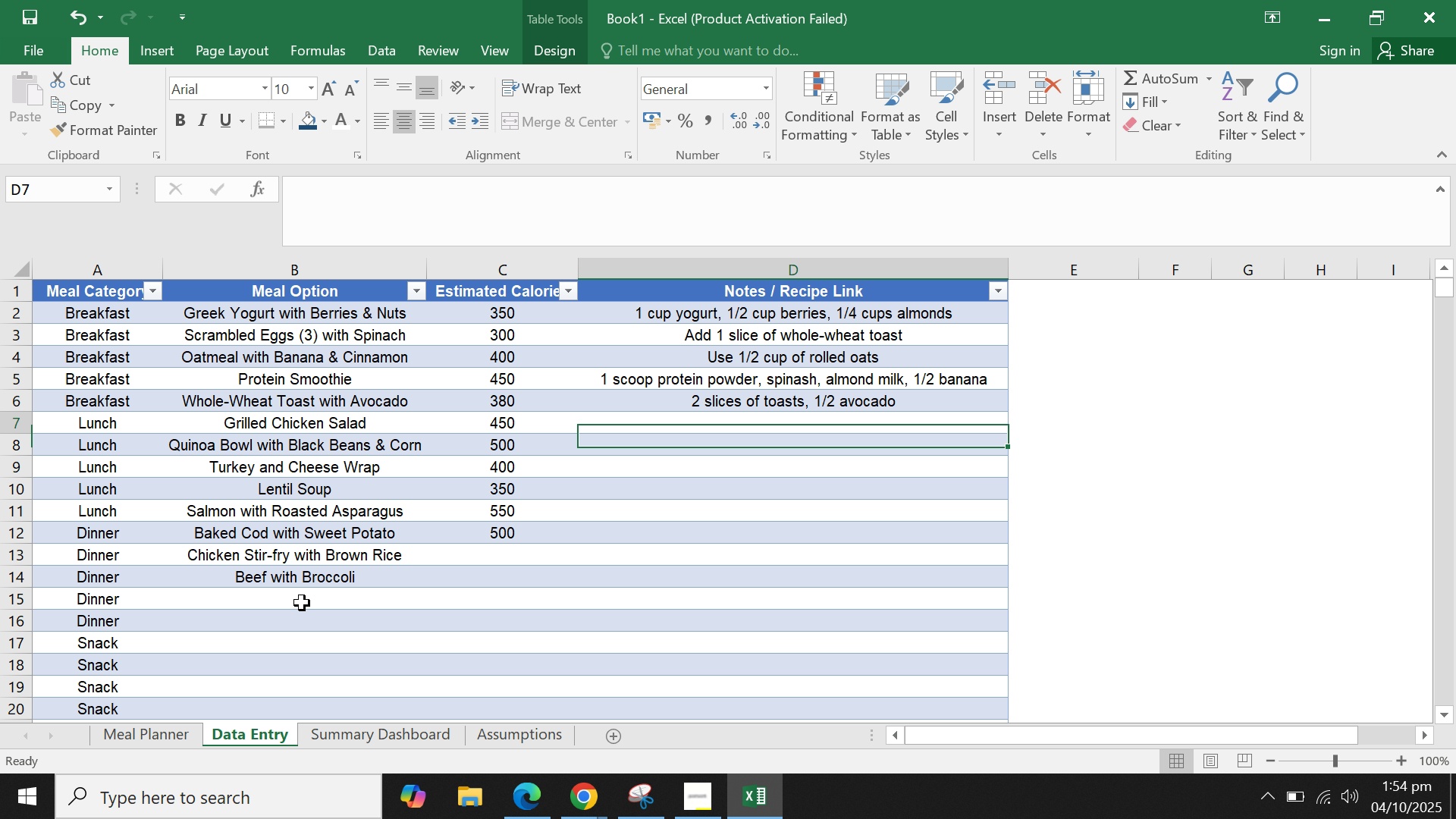 
key(ArrowUp)
 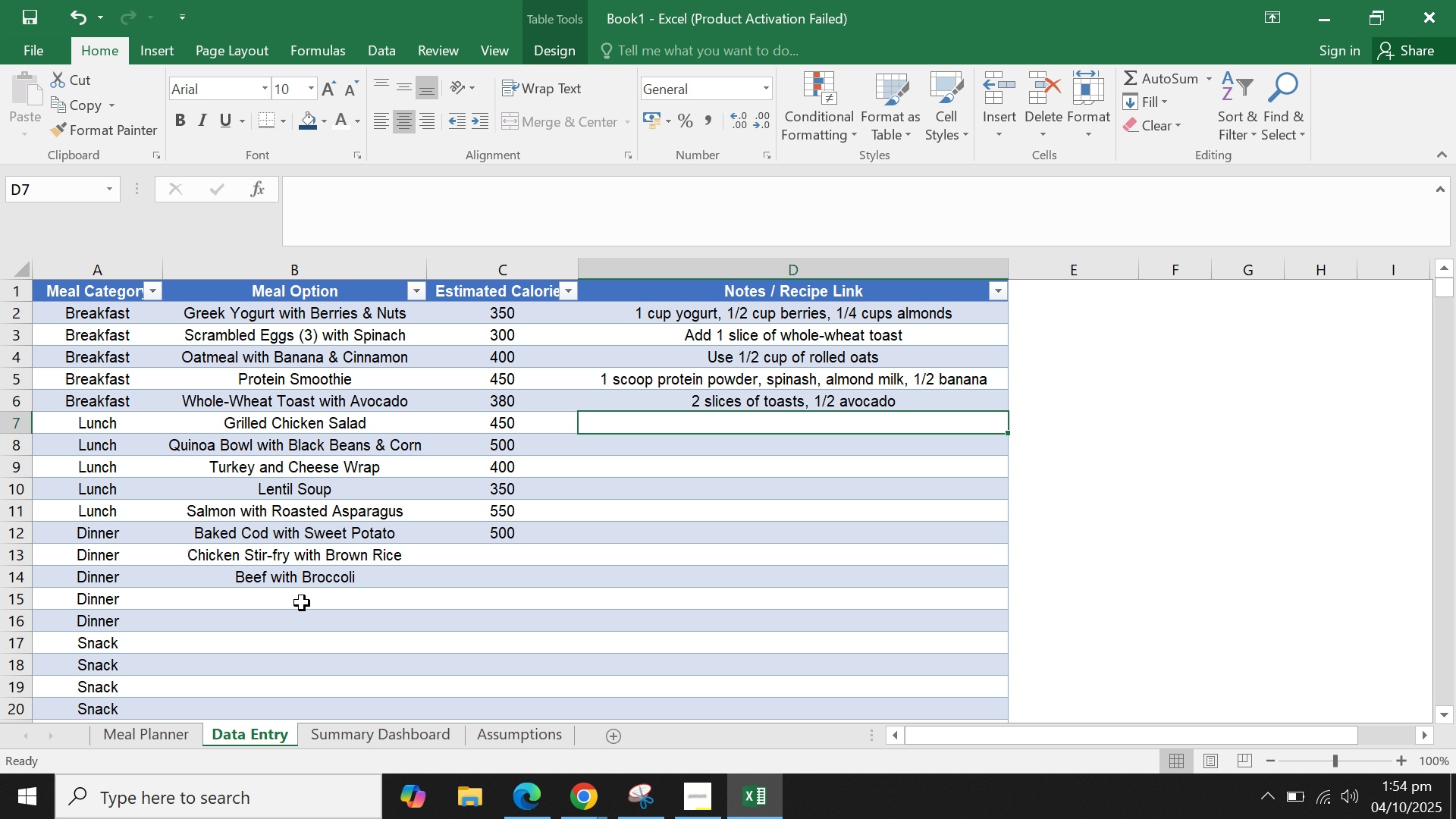 
wait(6.79)
 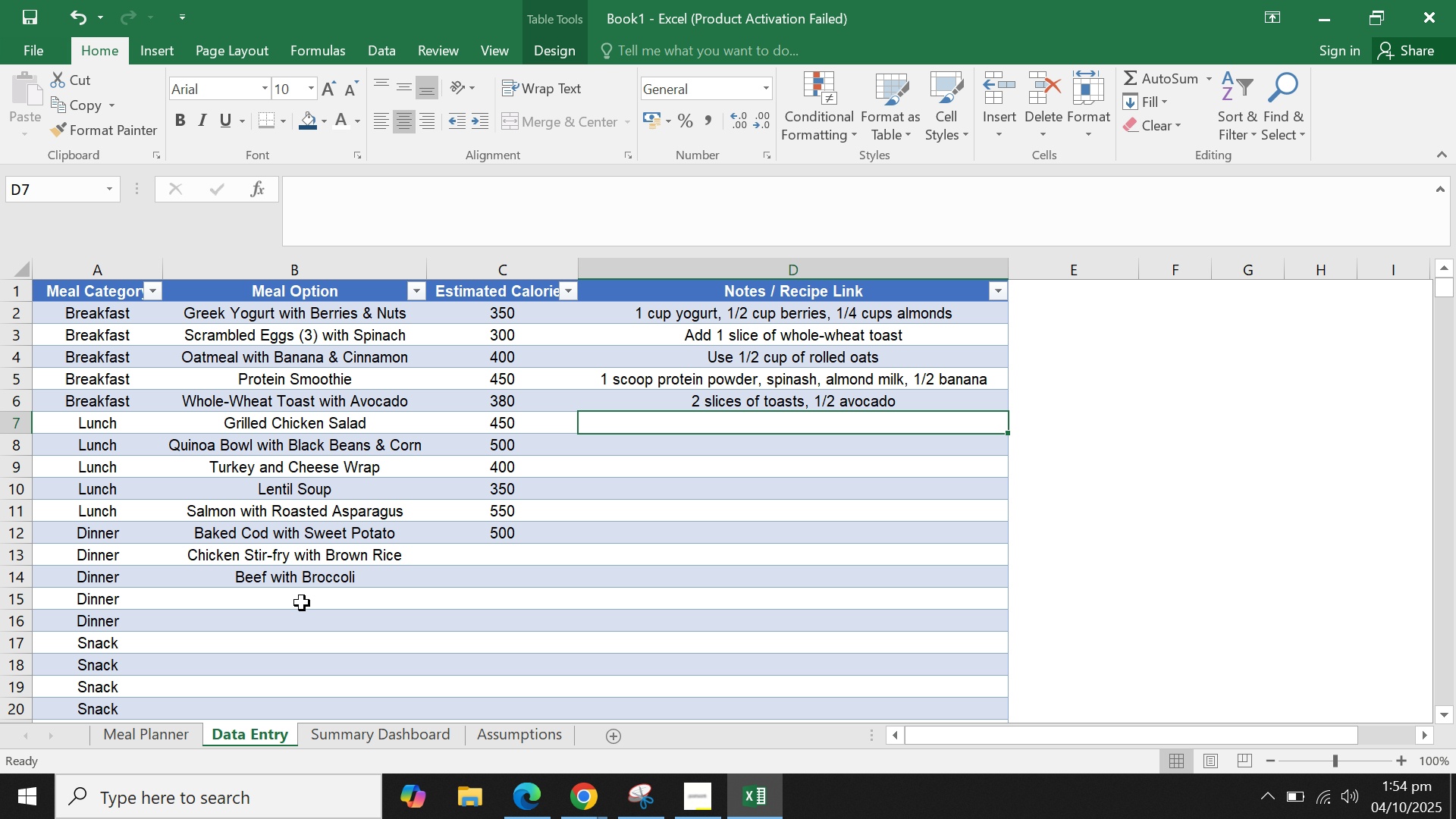 
type(Mixed Greens)
key(Backspace)
key(Backspace)
key(Backspace)
key(Backspace)
key(Backspace)
key(Backspace)
key(Backspace)
type( greens, 40z chicken)
 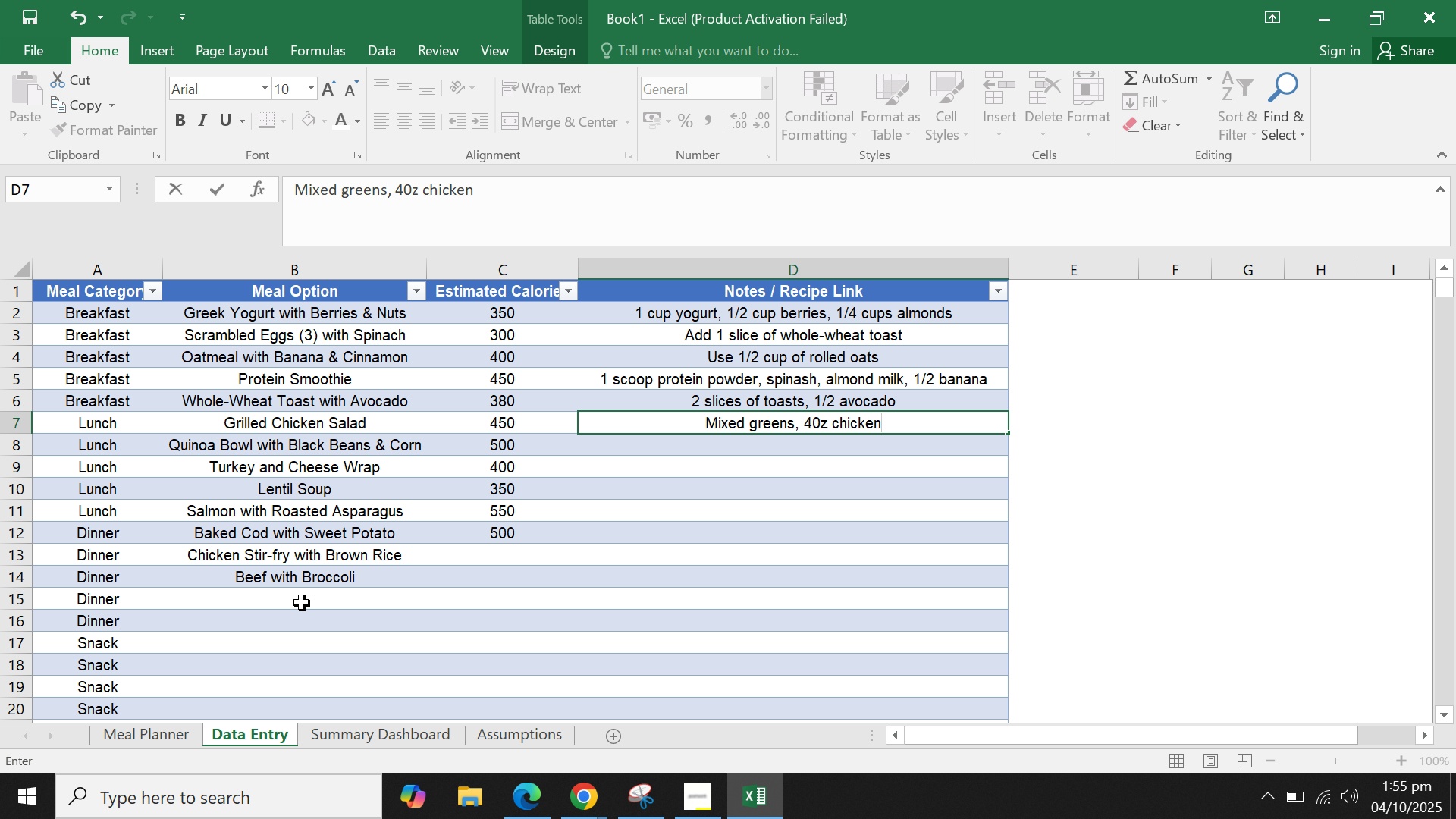 
left_click([805, 419])
 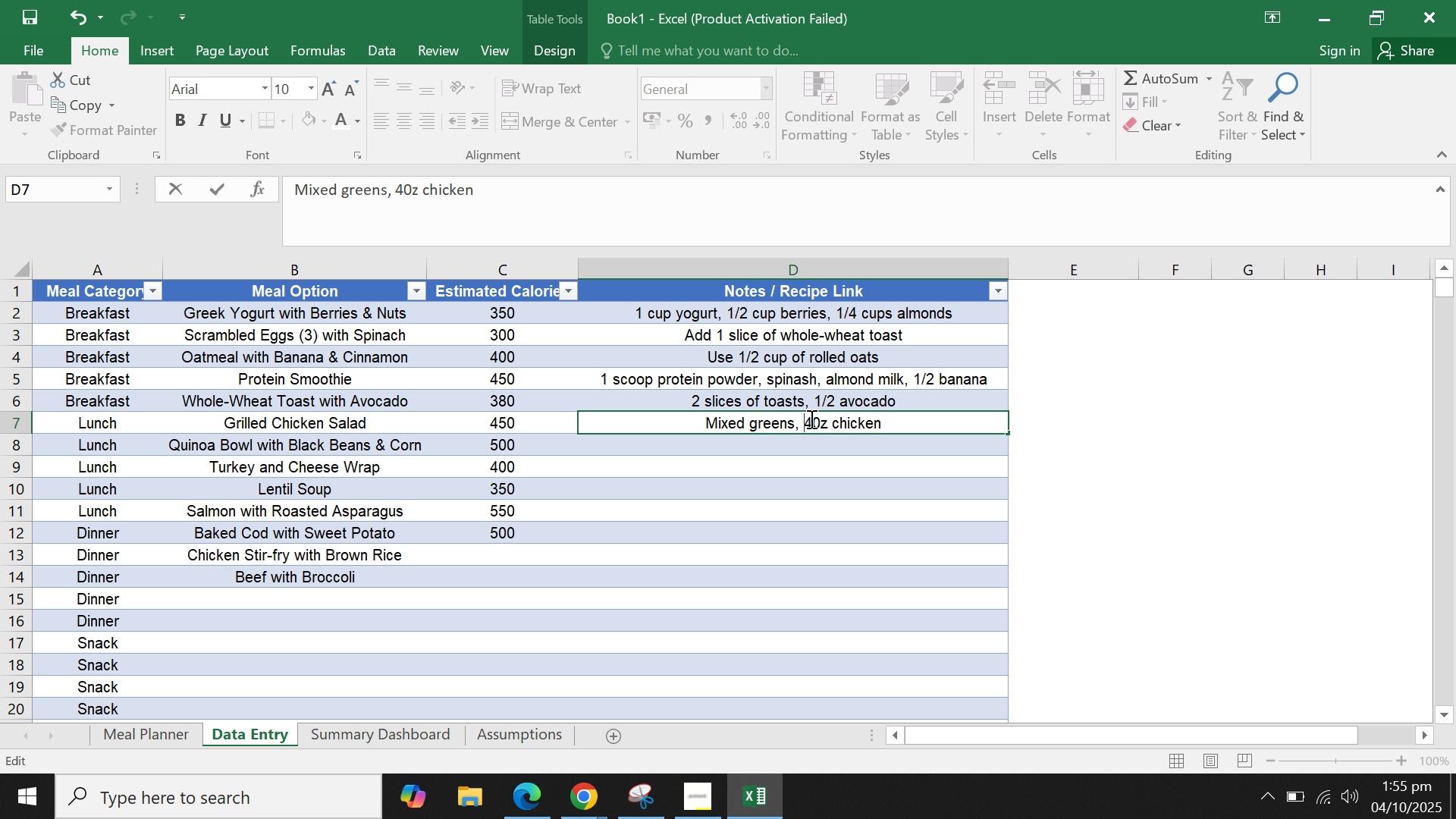 
left_click([810, 419])
 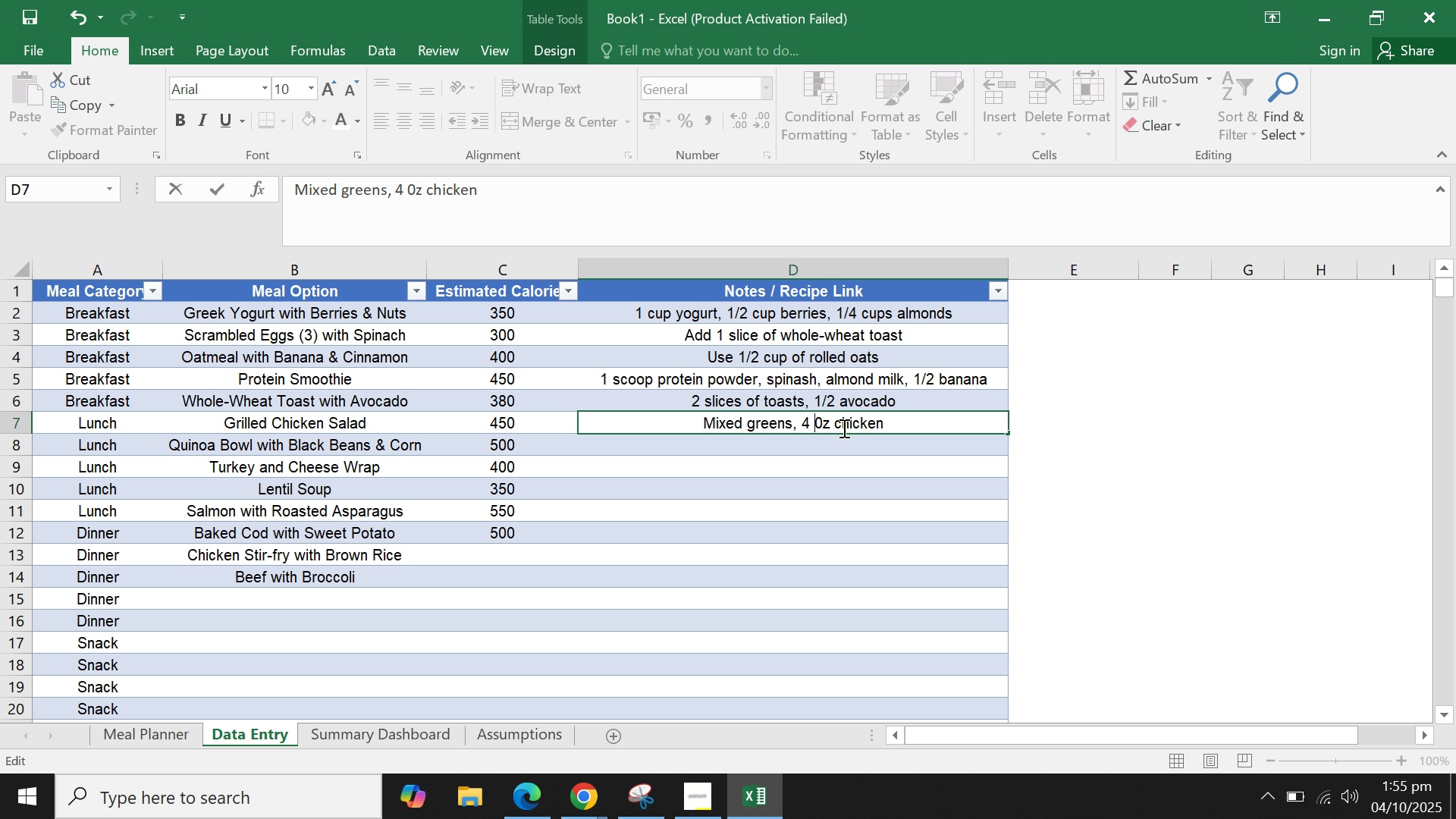 
key(Space)
 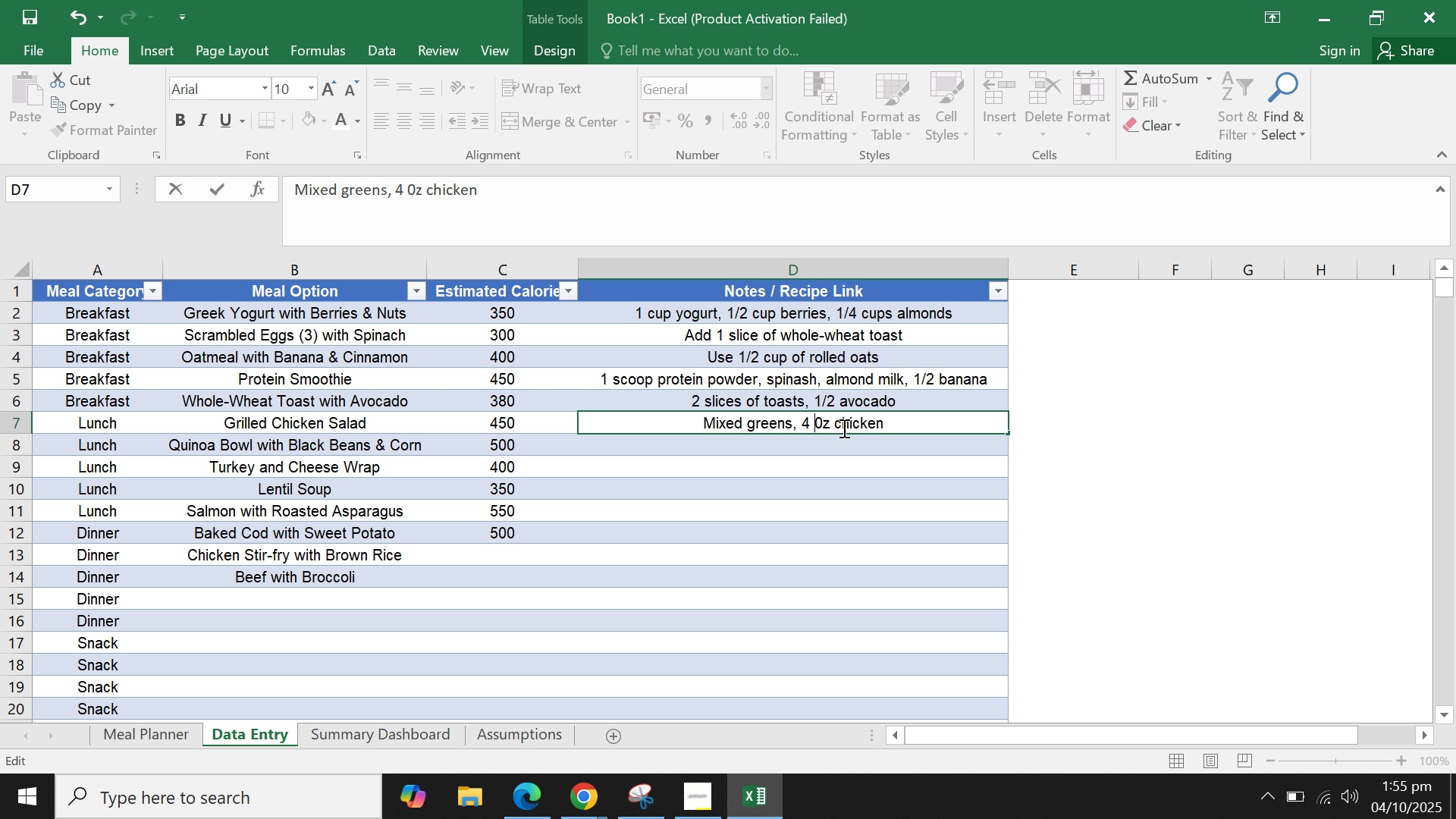 
key(ArrowRight)
 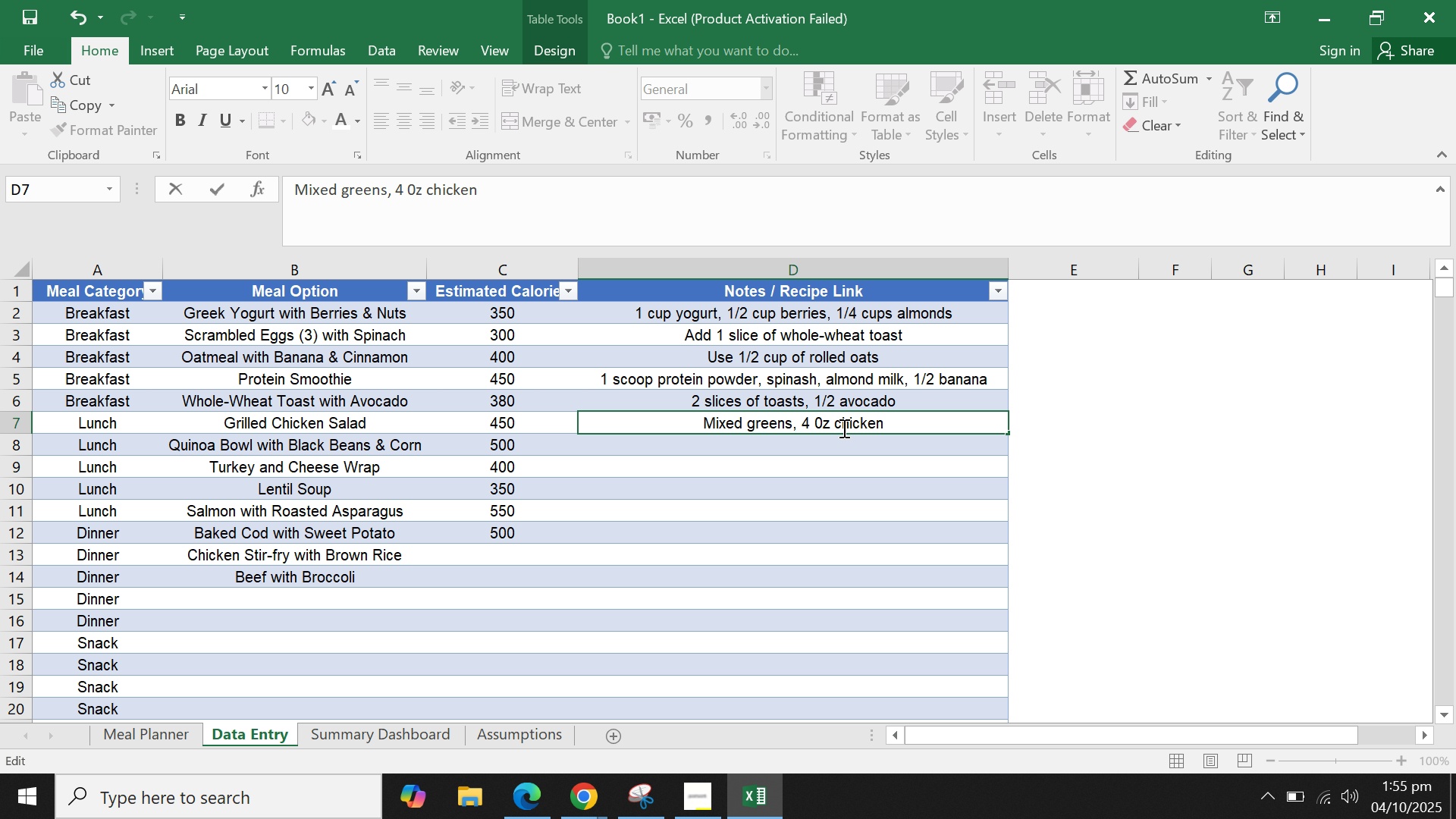 
key(Backspace)
 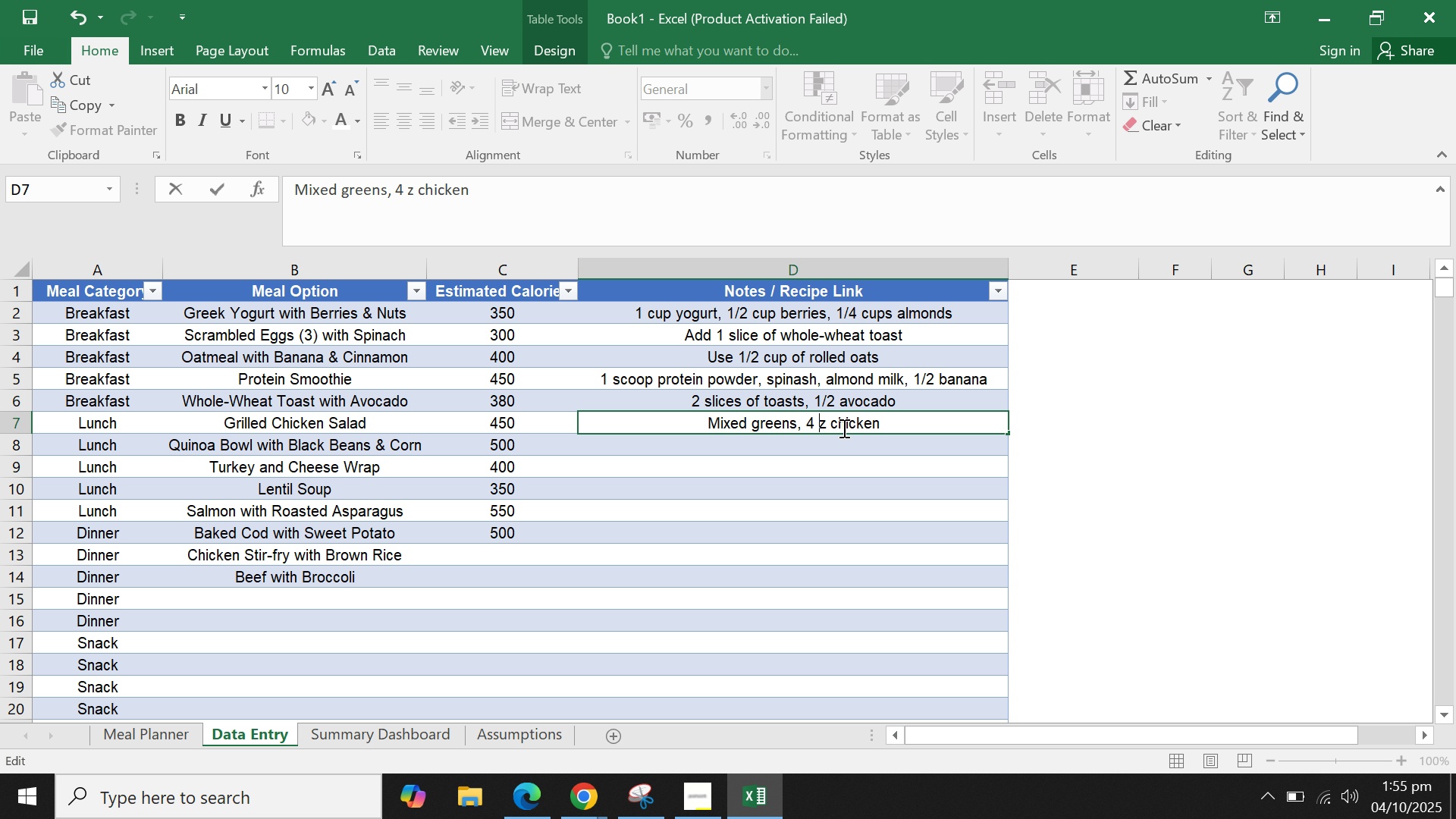 
key(O)
 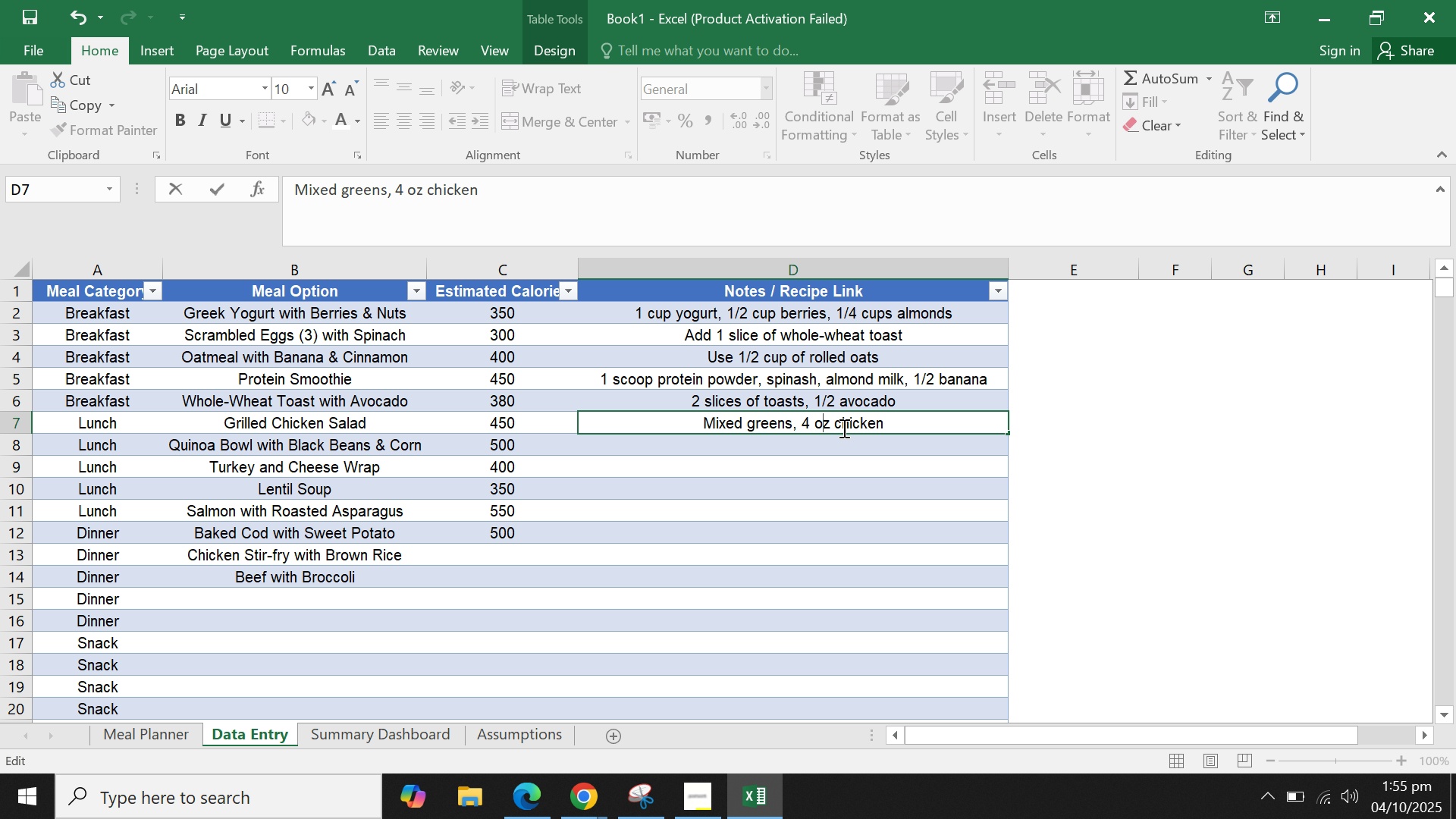 
key(Control+ArrowRight)
 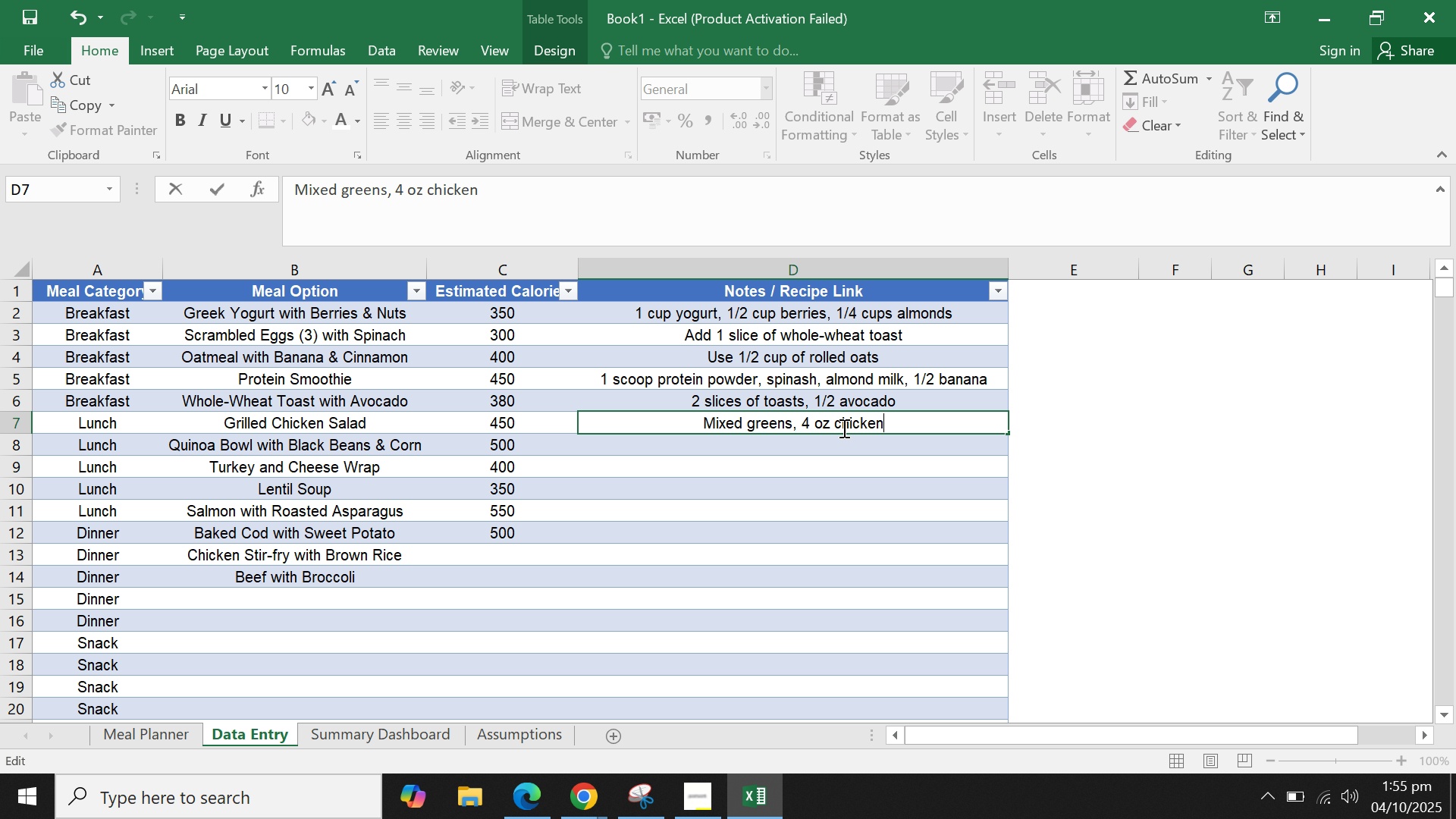 
key(Control+ArrowRight)
 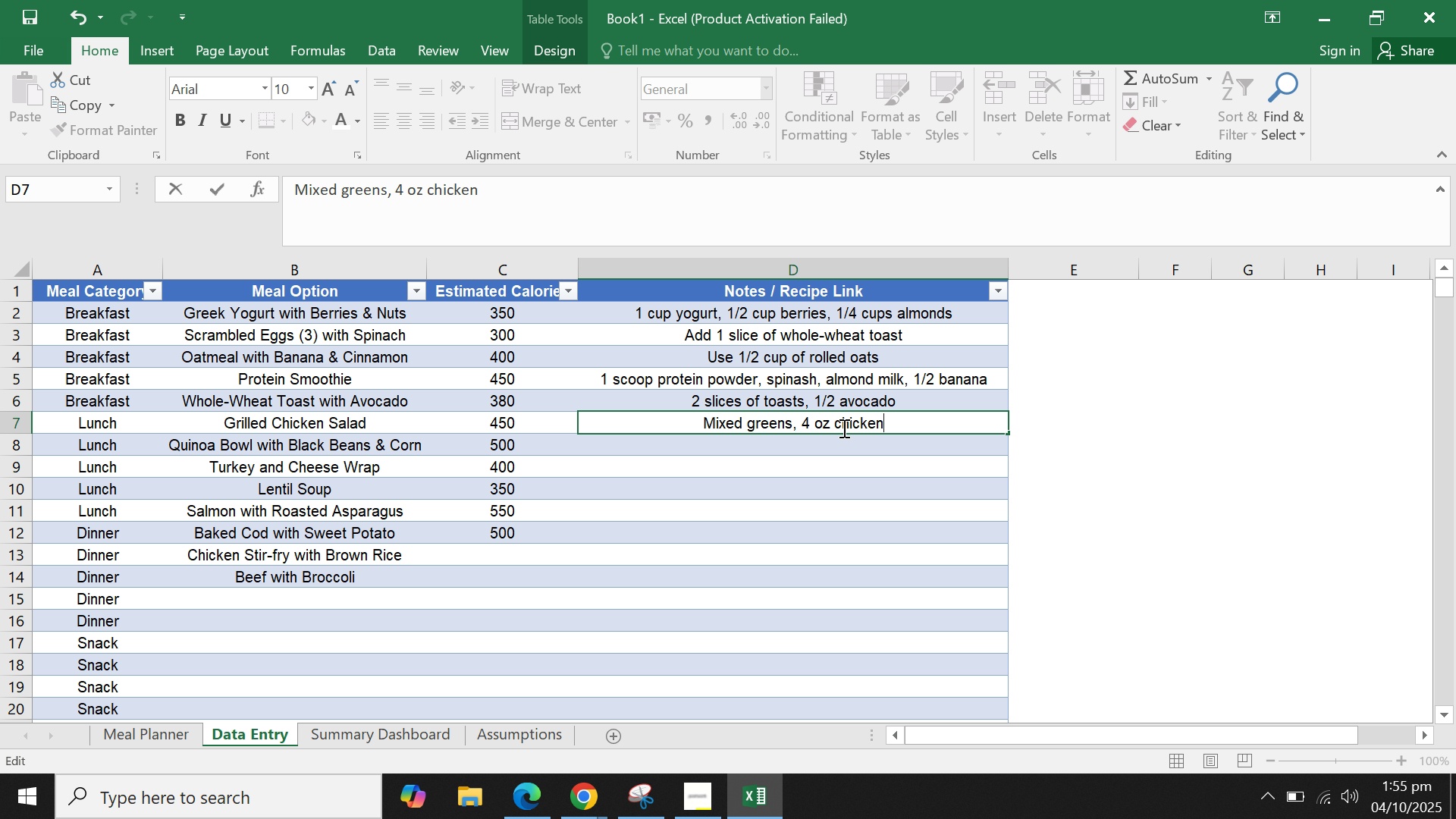 
key(Control+ArrowRight)
 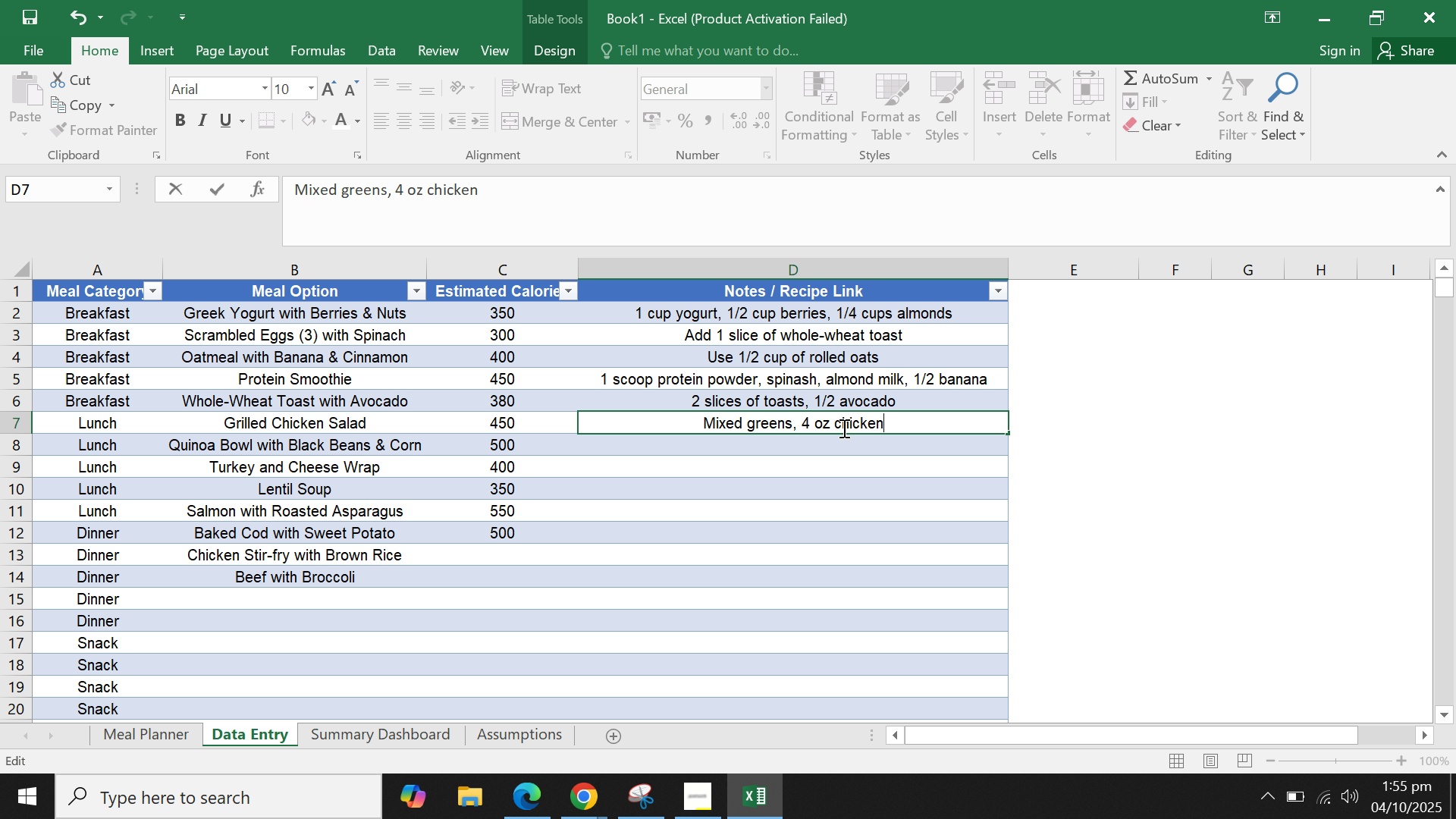 
type(, l)
key(Backspace)
type(light vinai)
 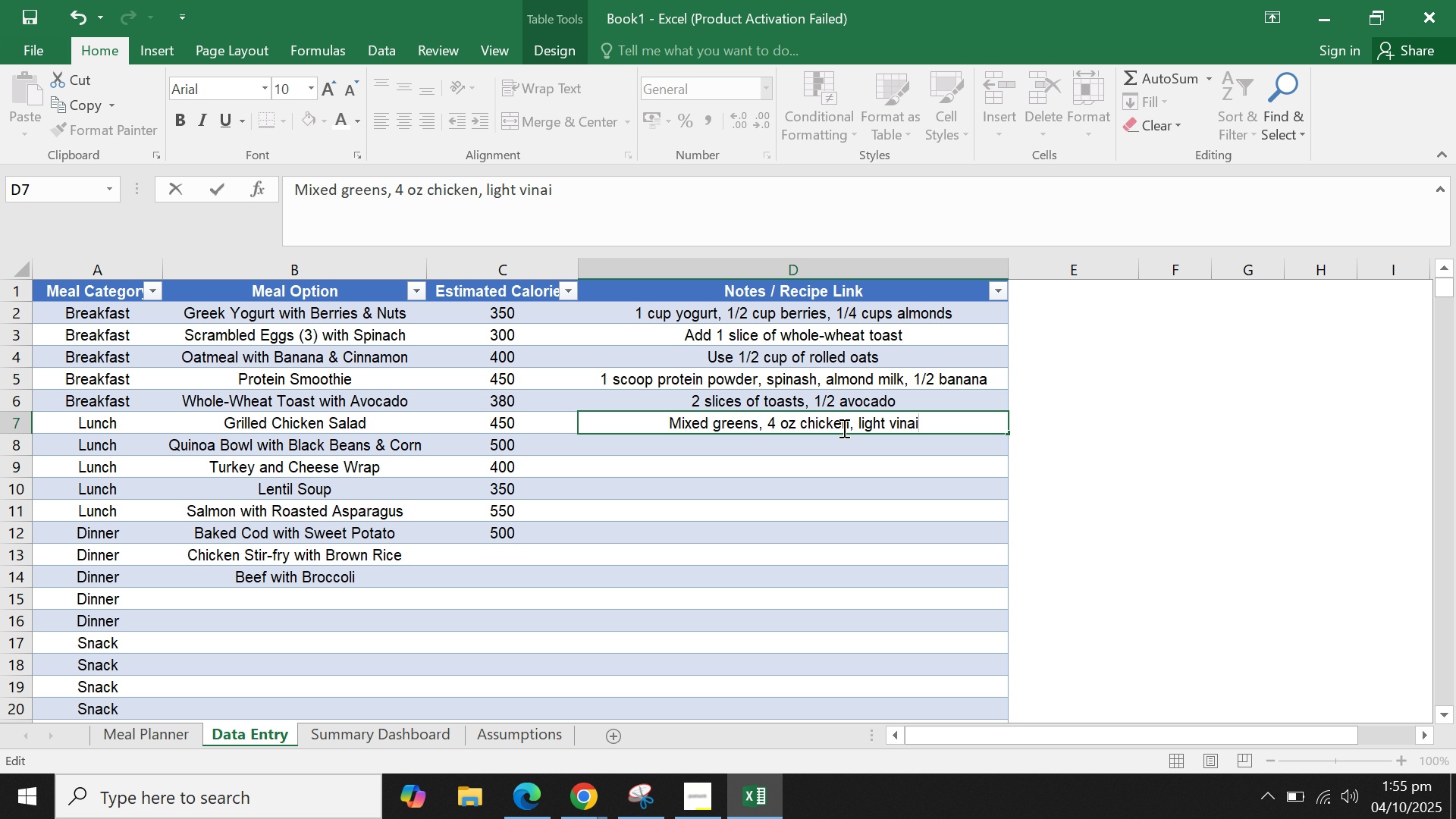 
type(ge)
key(Backspace)
key(Backspace)
key(Backspace)
key(Backspace)
type(ige)
 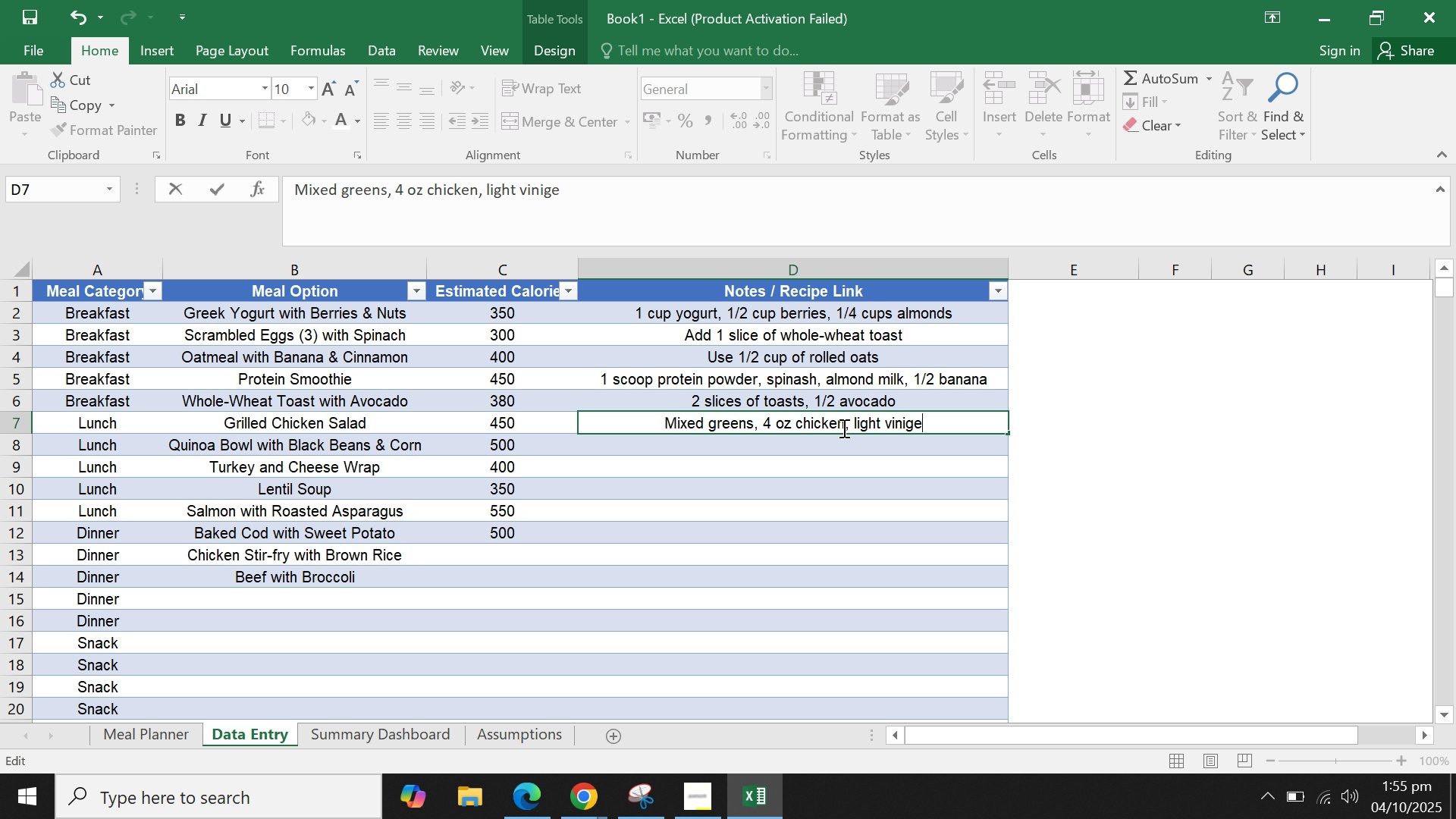 
wait(5.94)
 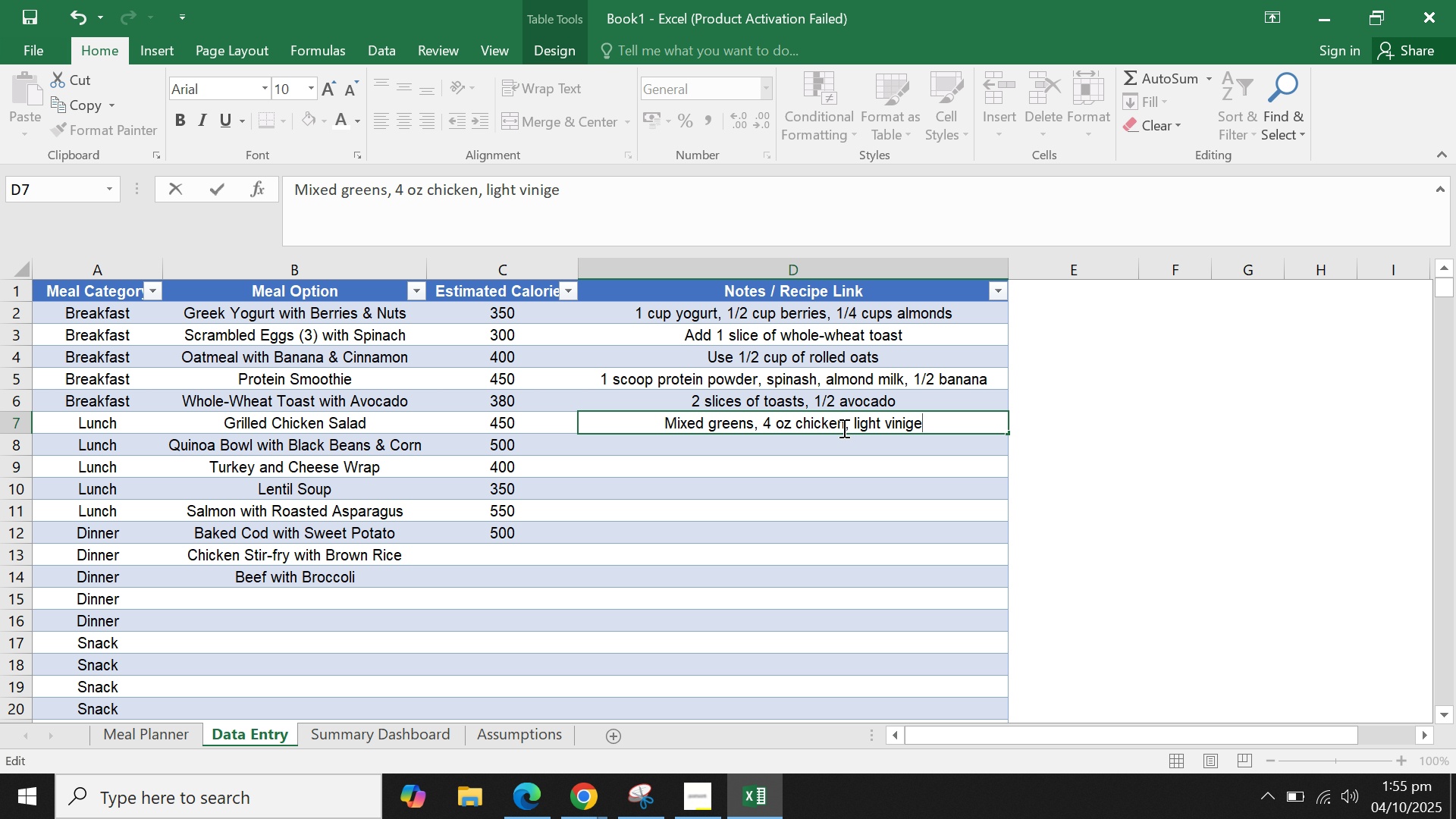 
key(Backspace)
type(rette)
 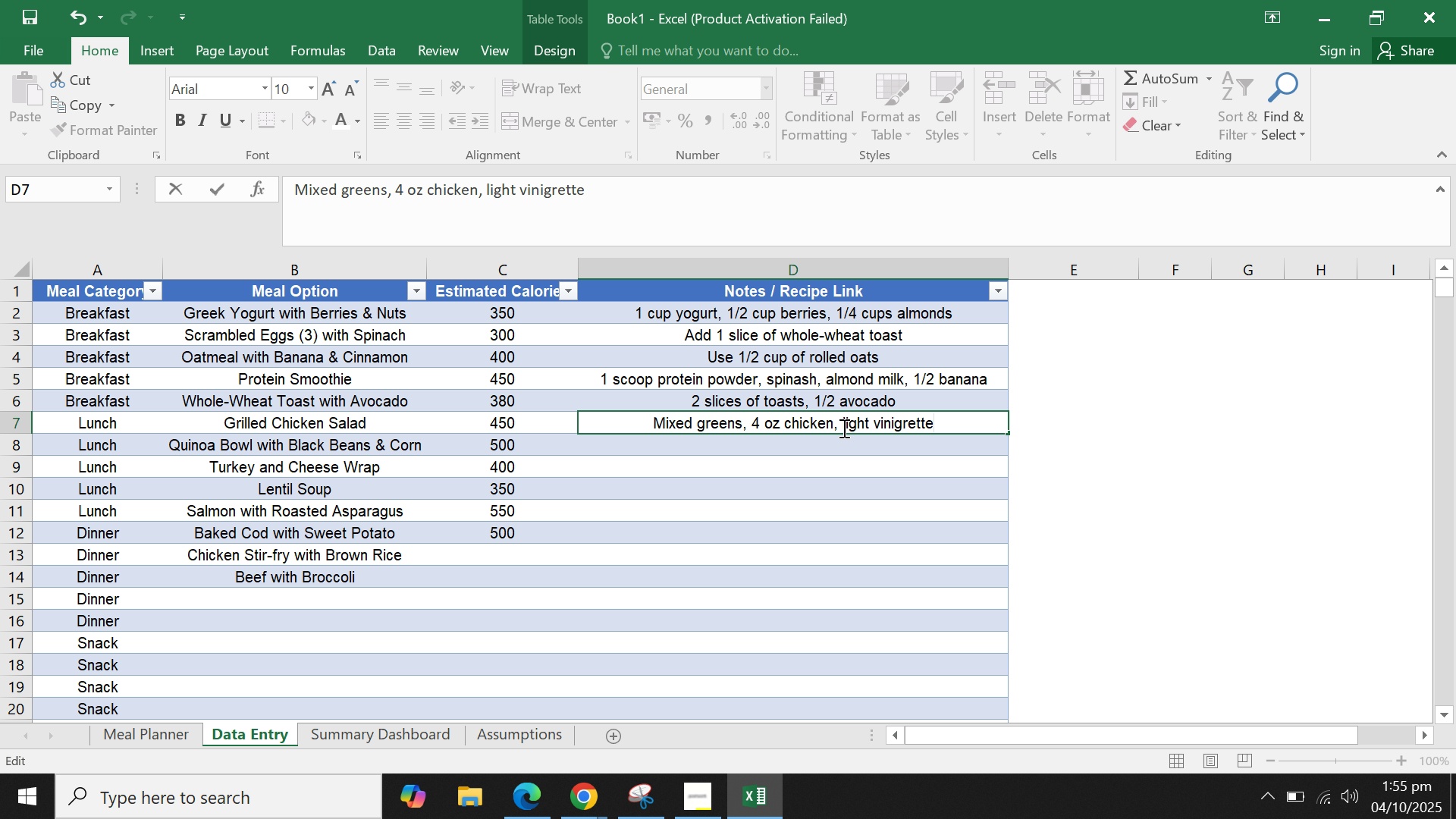 
key(Enter)
 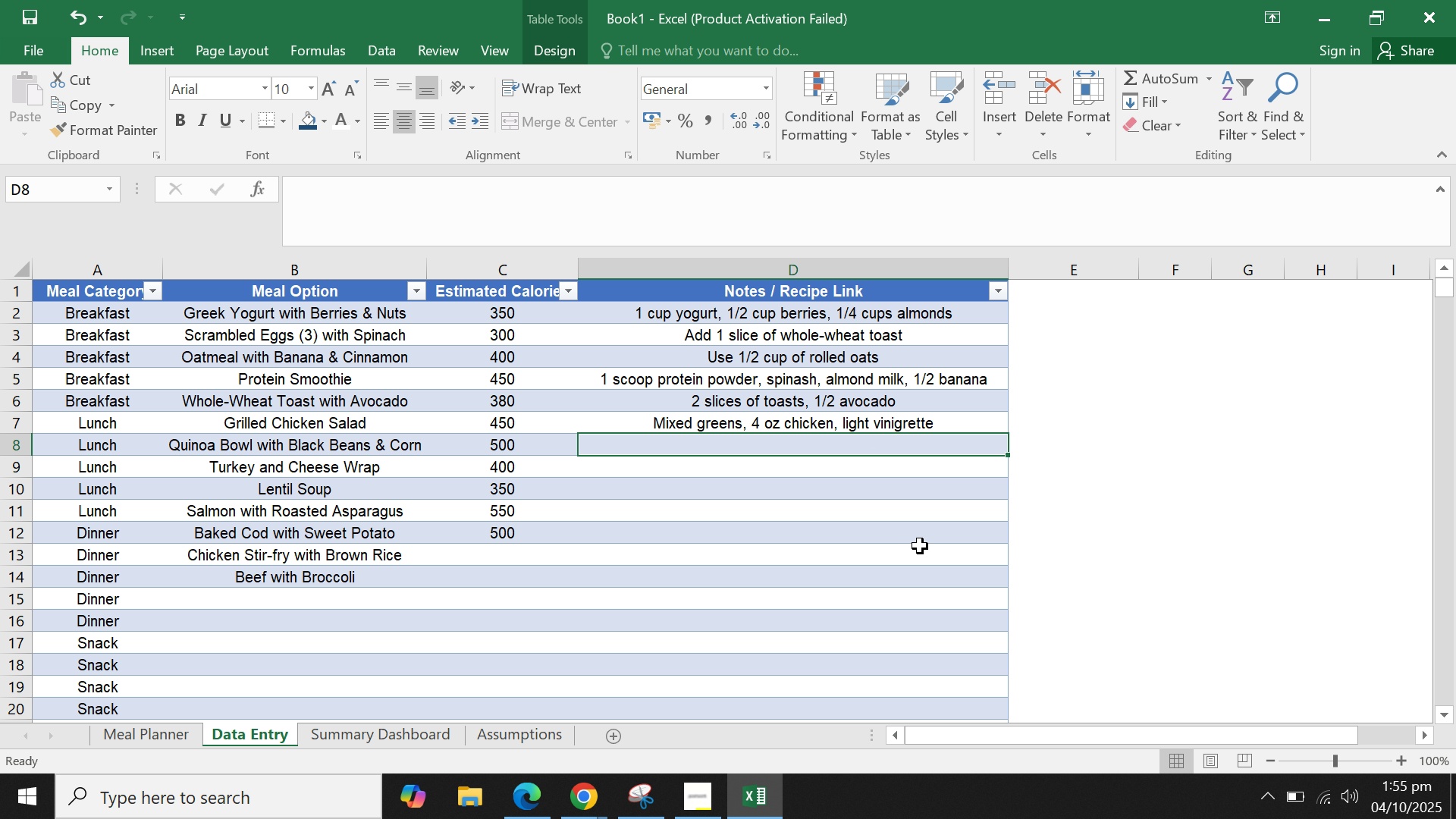 
scroll: coordinate [912, 565], scroll_direction: down, amount: 3.0
 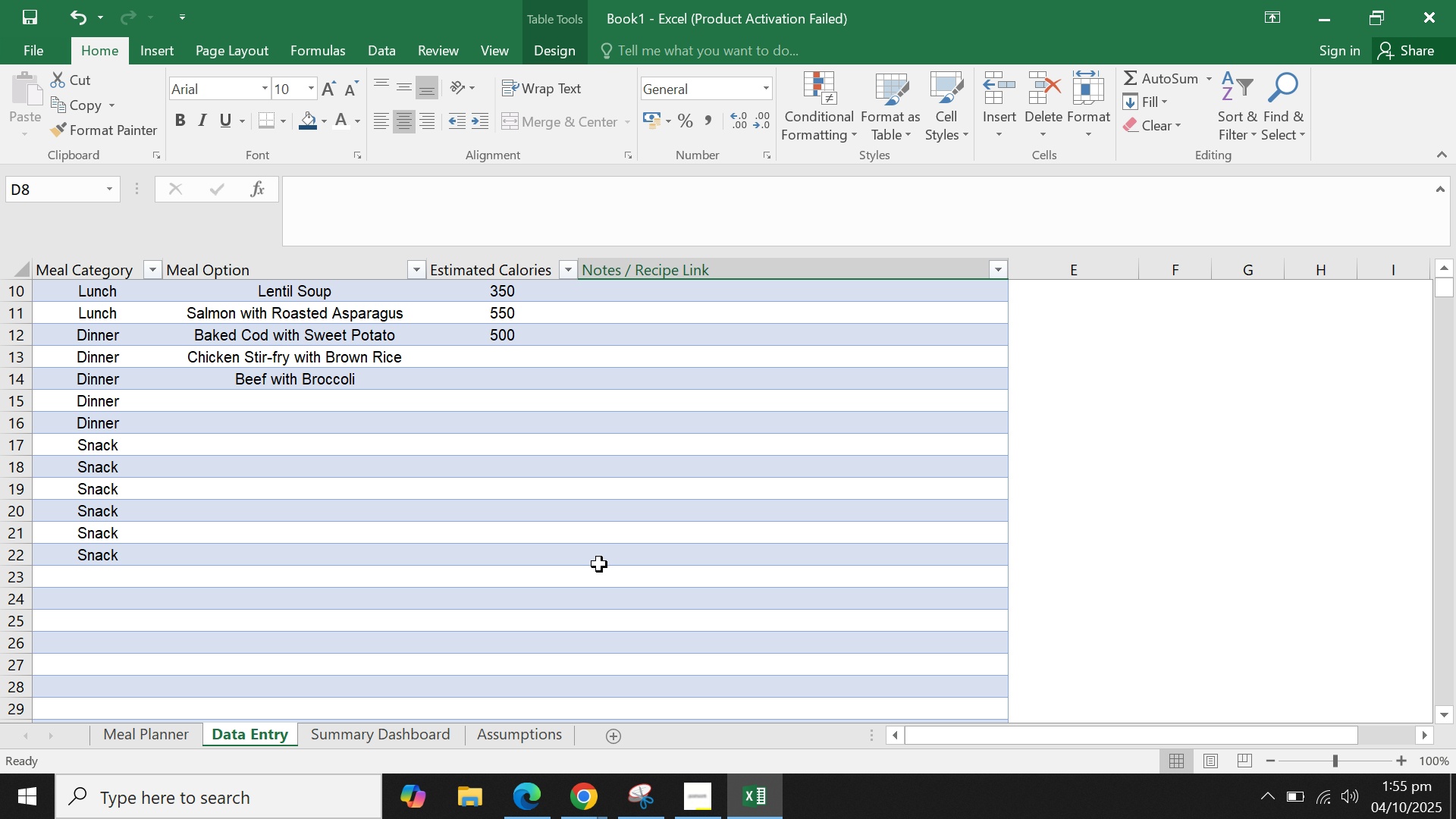 
wait(5.3)
 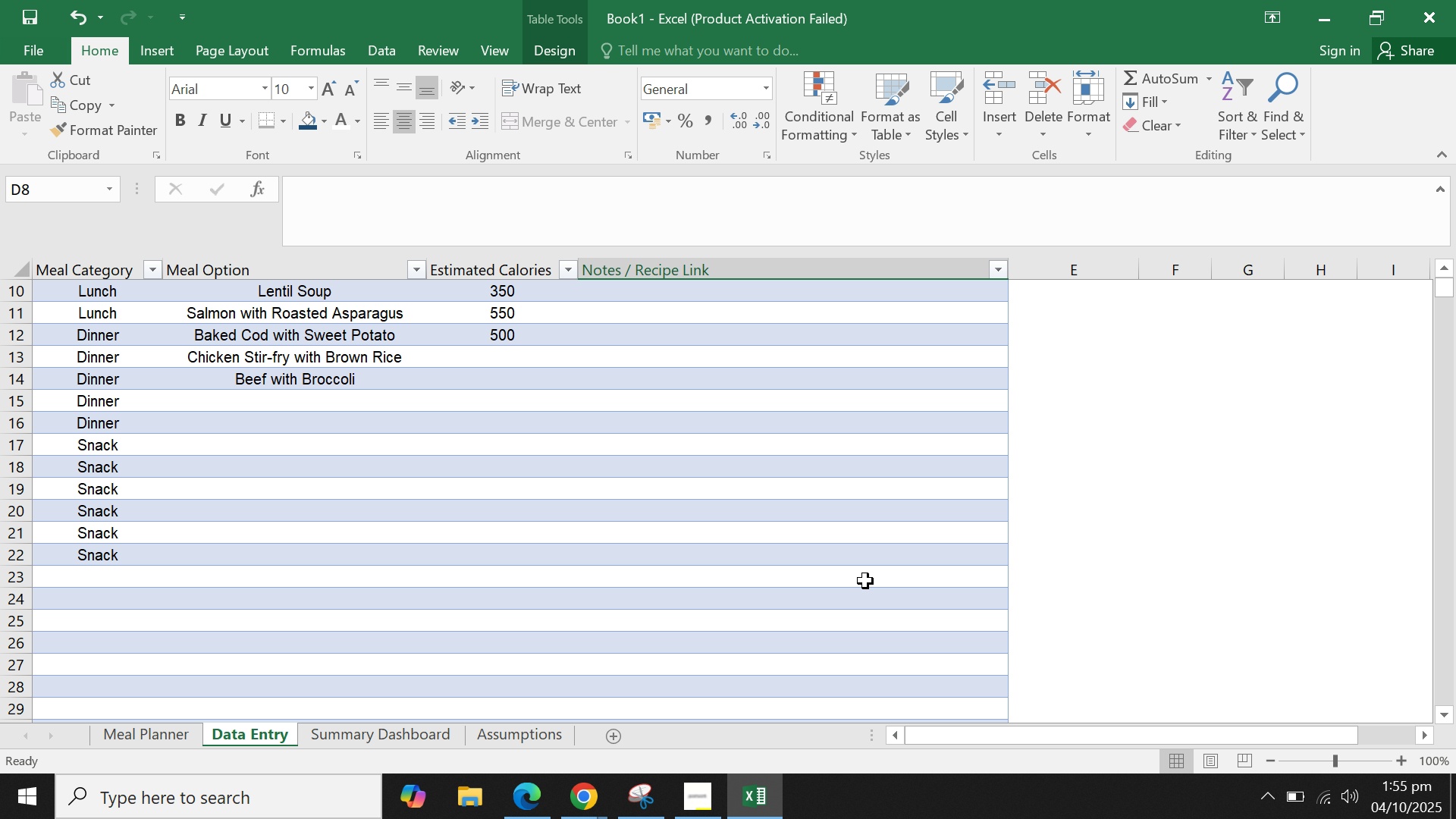 
left_click([250, 568])
 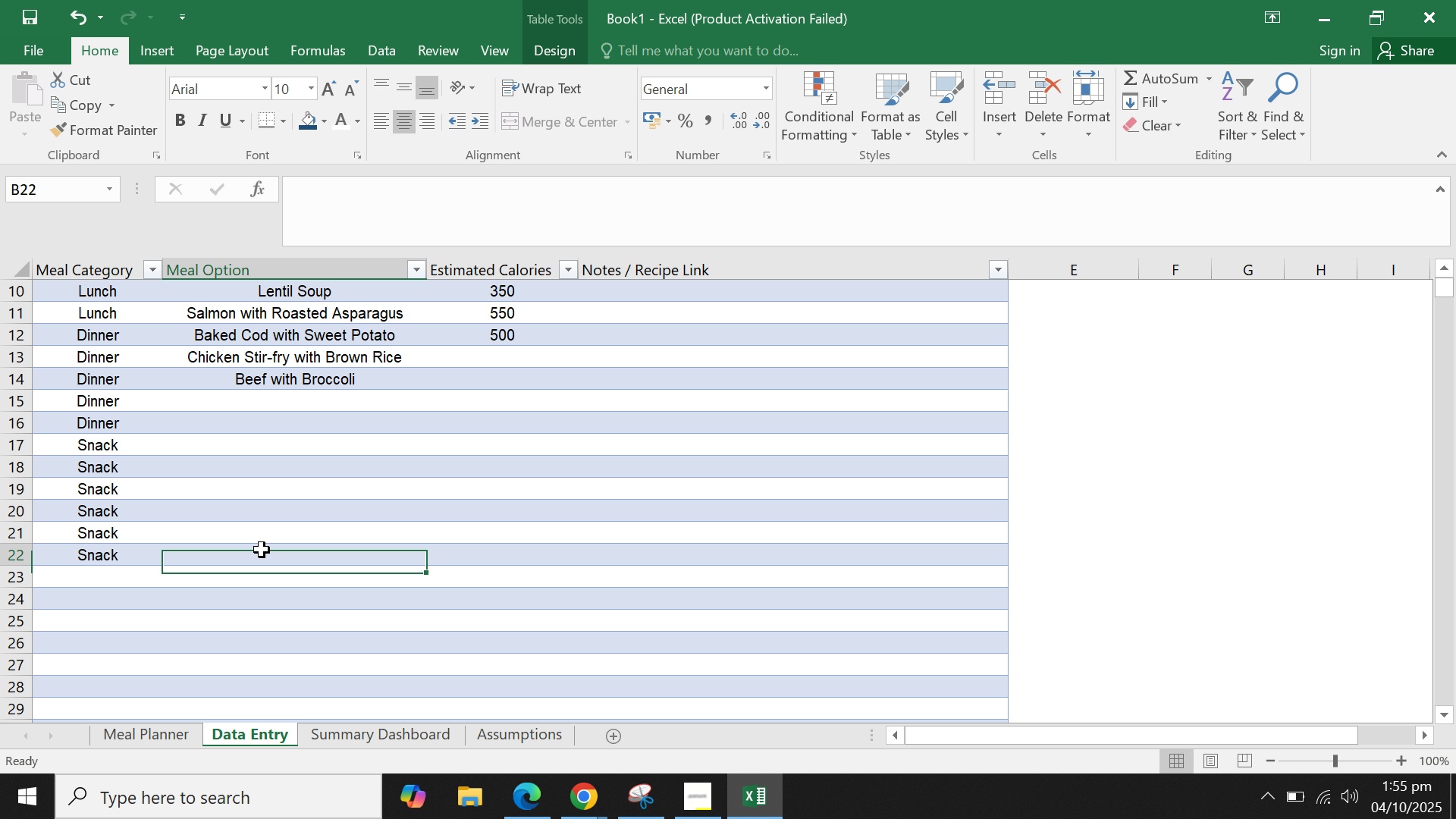 
double_click([262, 550])
 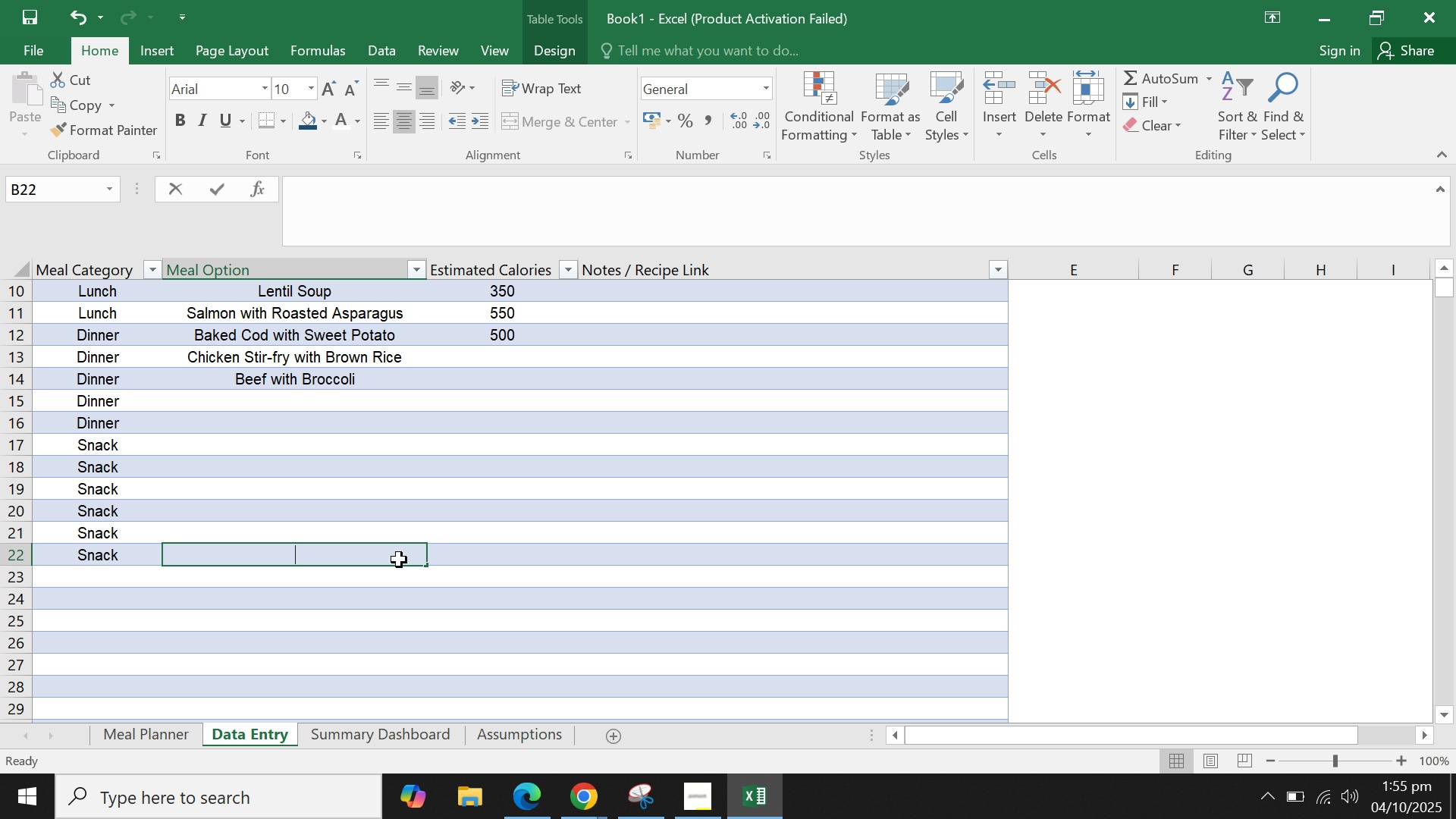 
type(Ricv)
key(Backspace)
type(e cakes with Hummus`)
key(Tab)
 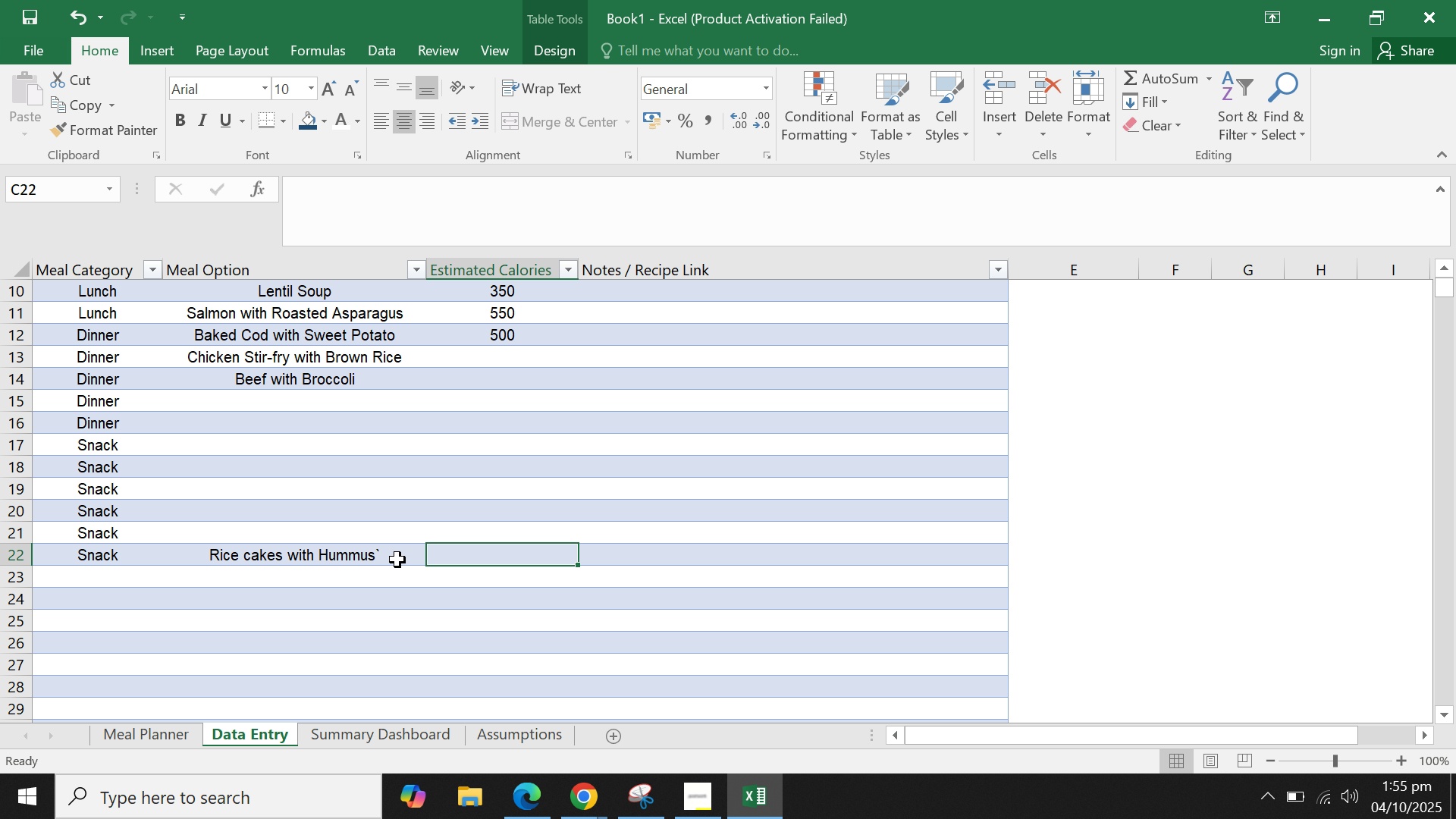 
left_click([334, 552])
 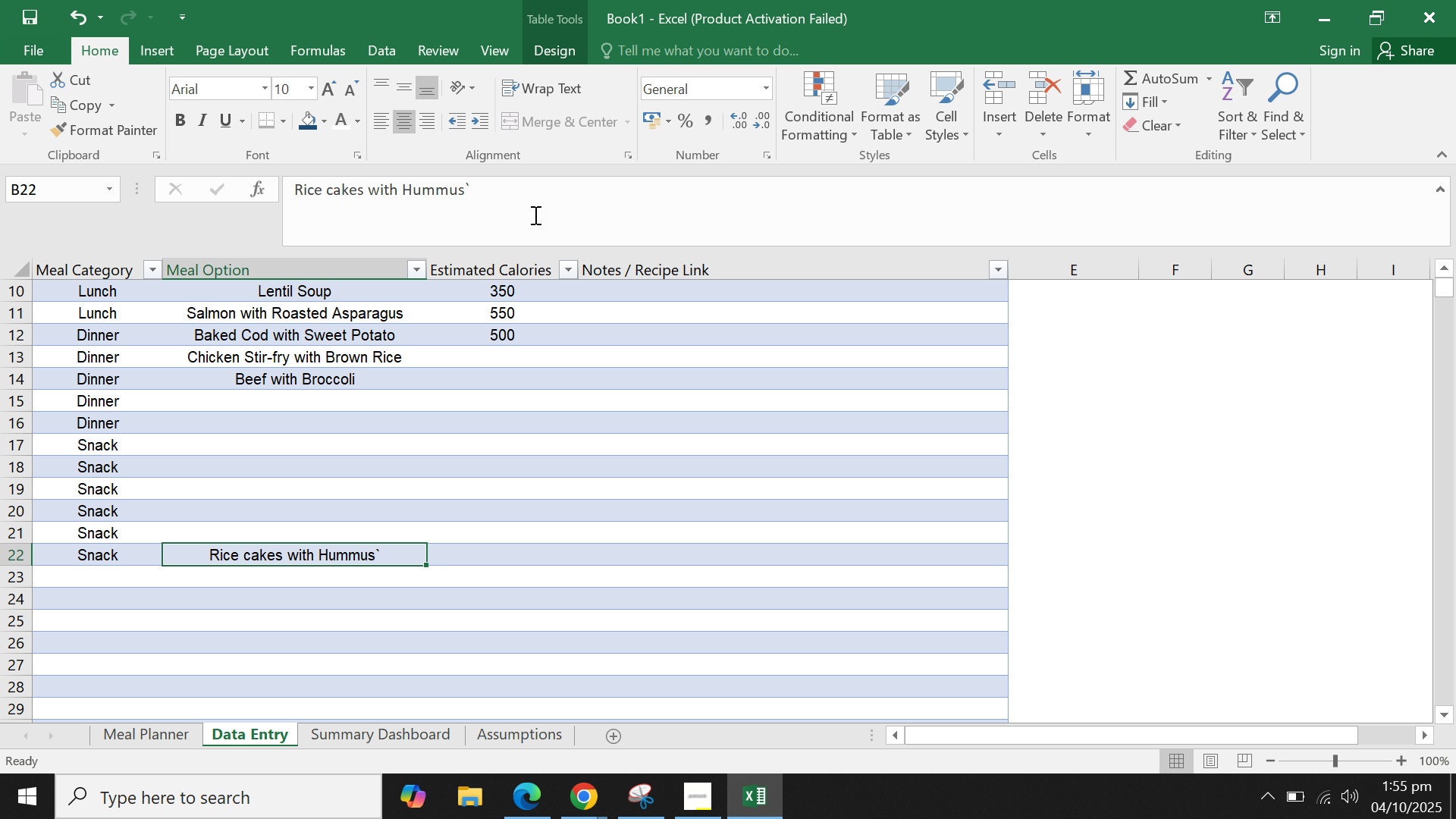 
left_click([534, 214])
 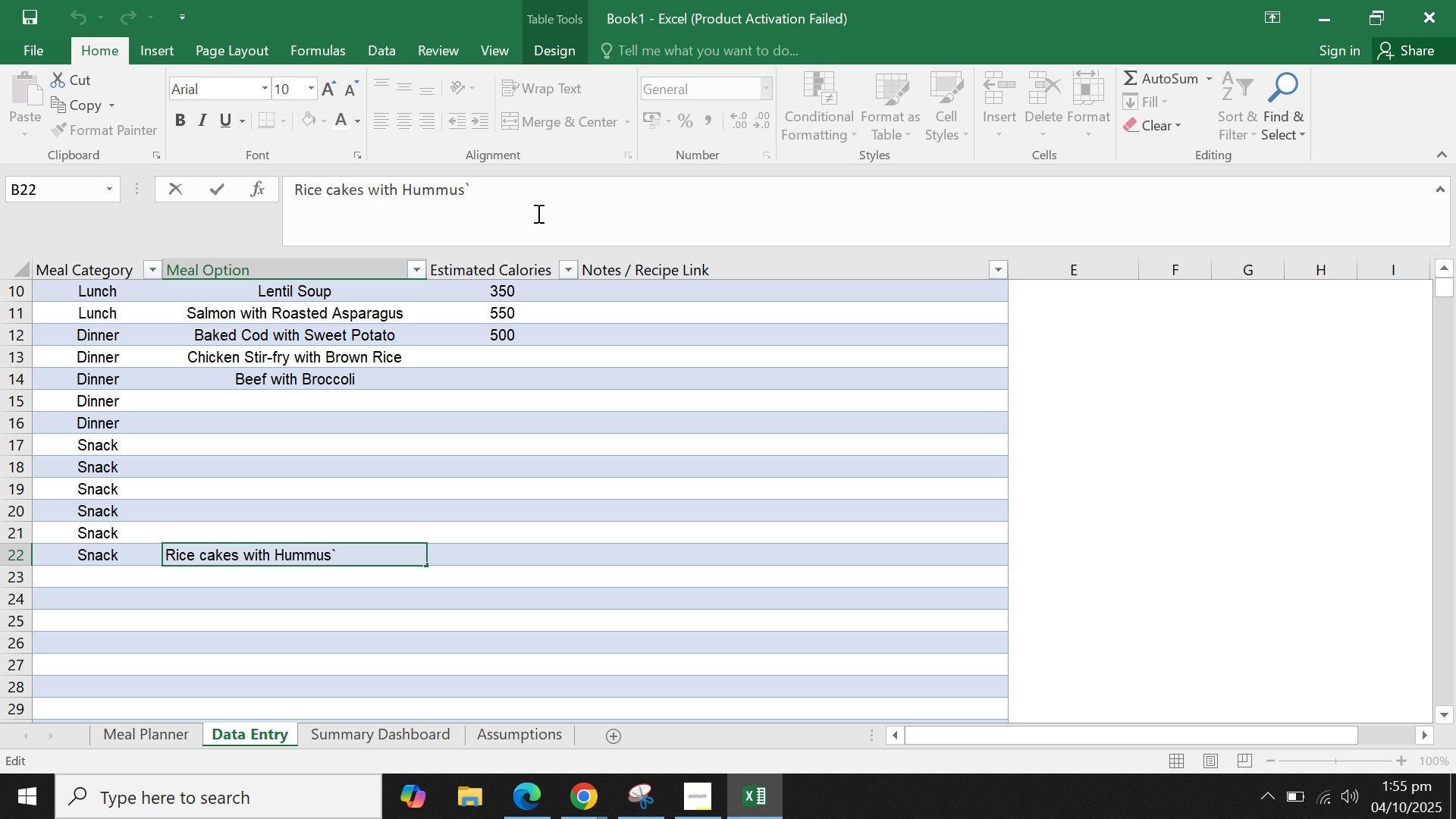 
key(Backspace)
 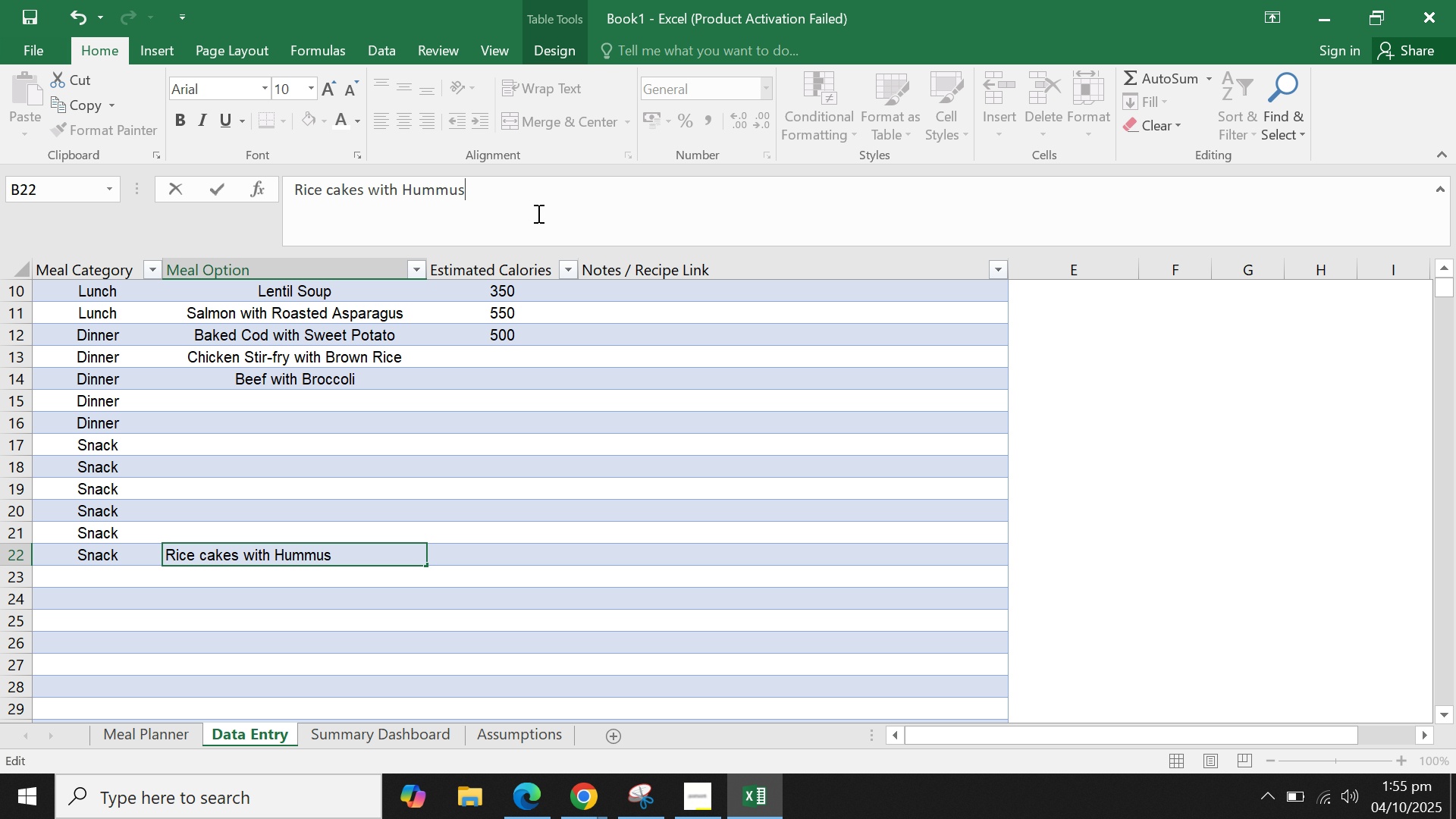 
key(Tab)
 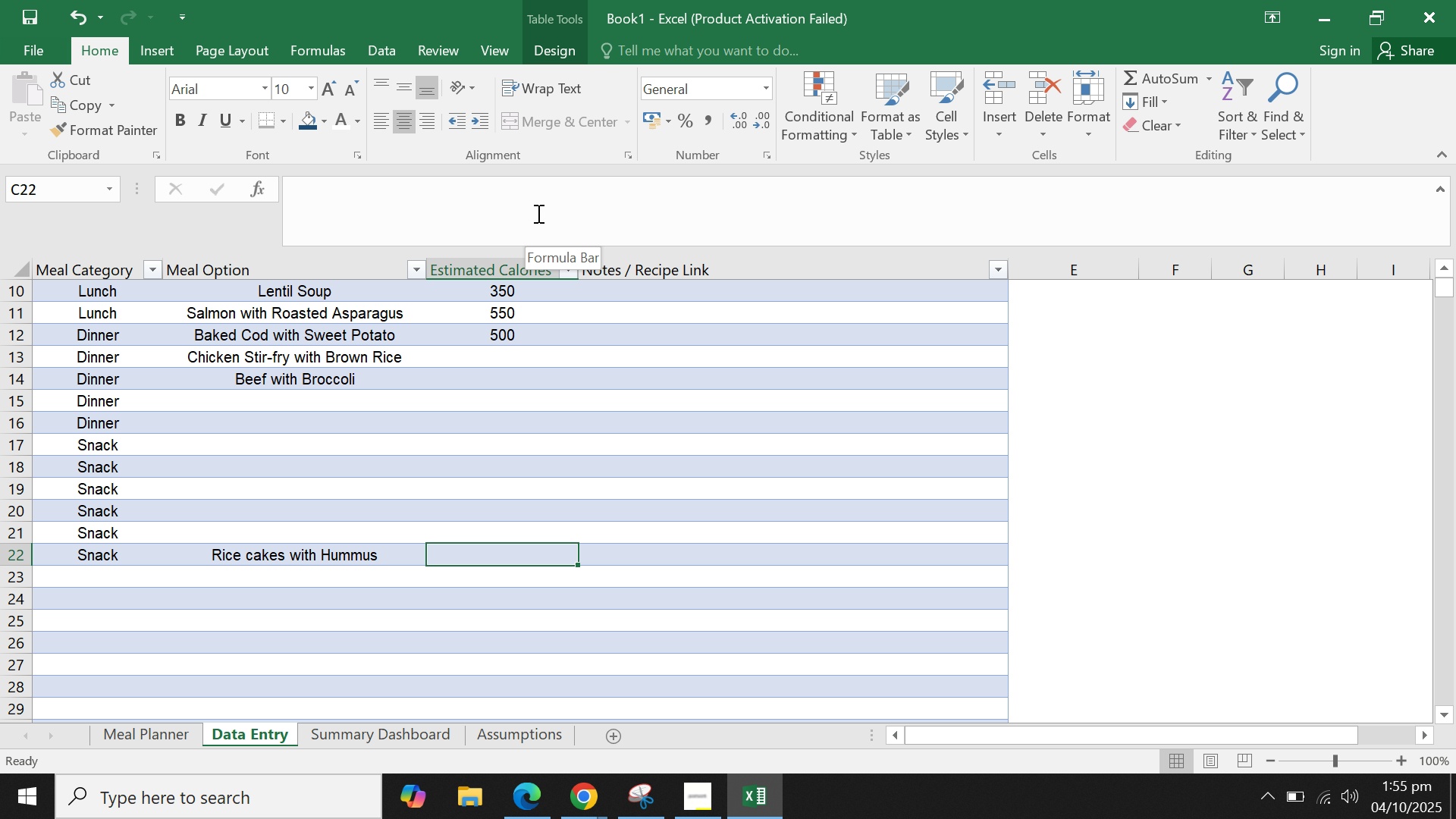 
type(220)
key(Tab)
type(2 cakes, 3 tnb)
key(Backspace)
key(Backspace)
type(bsp hummus)
 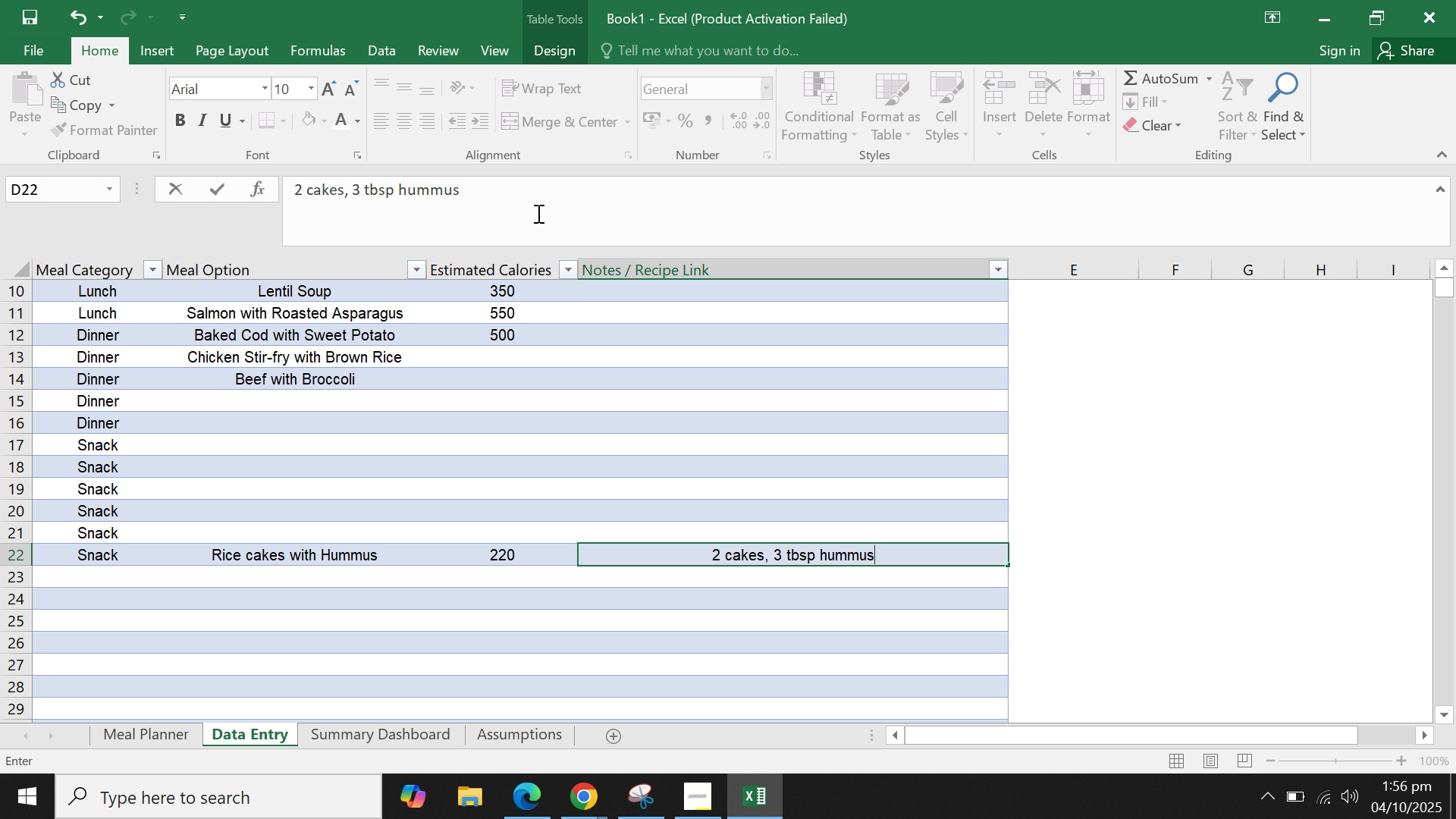 
key(Enter)
 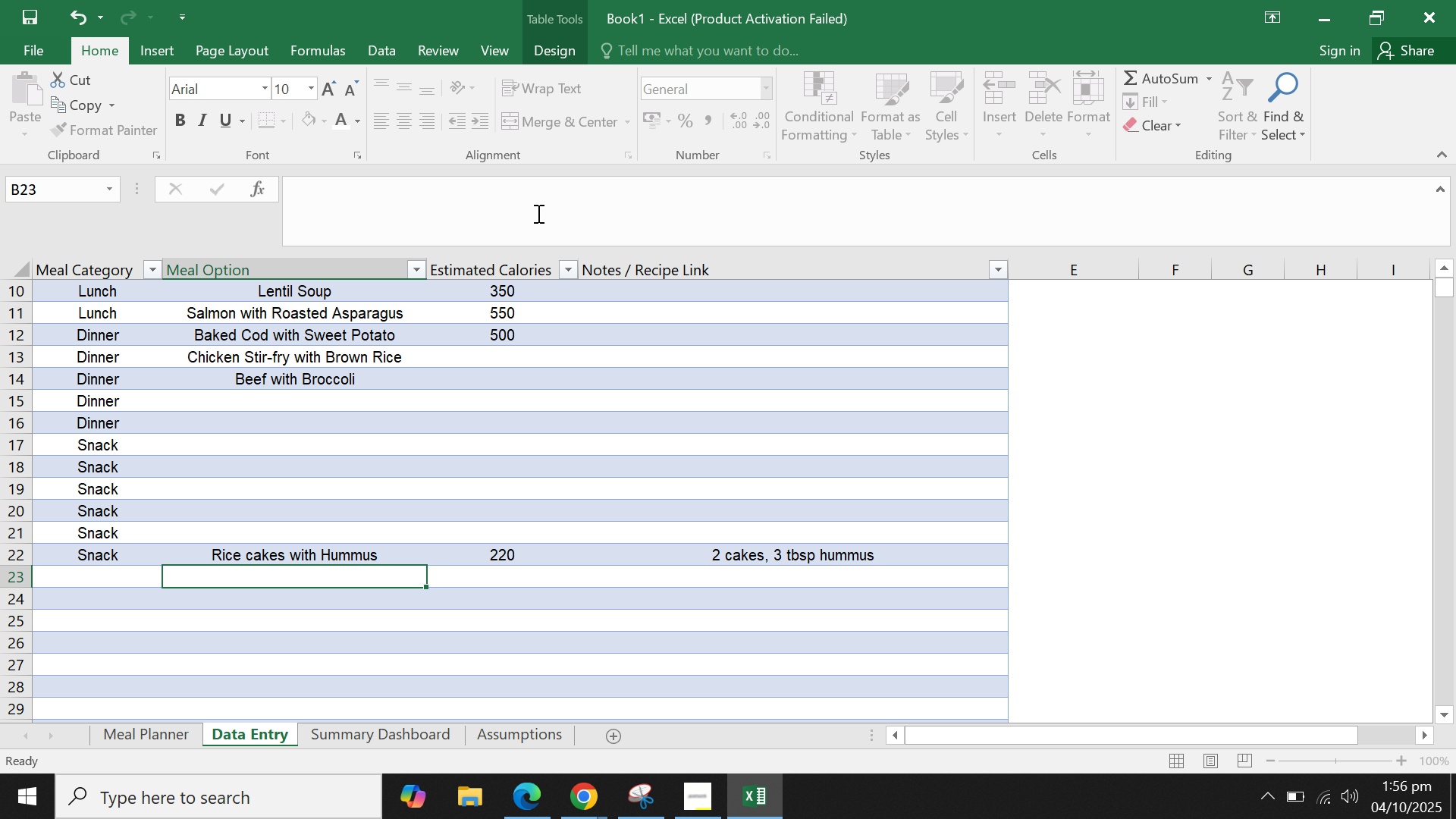 
key(ArrowUp)
 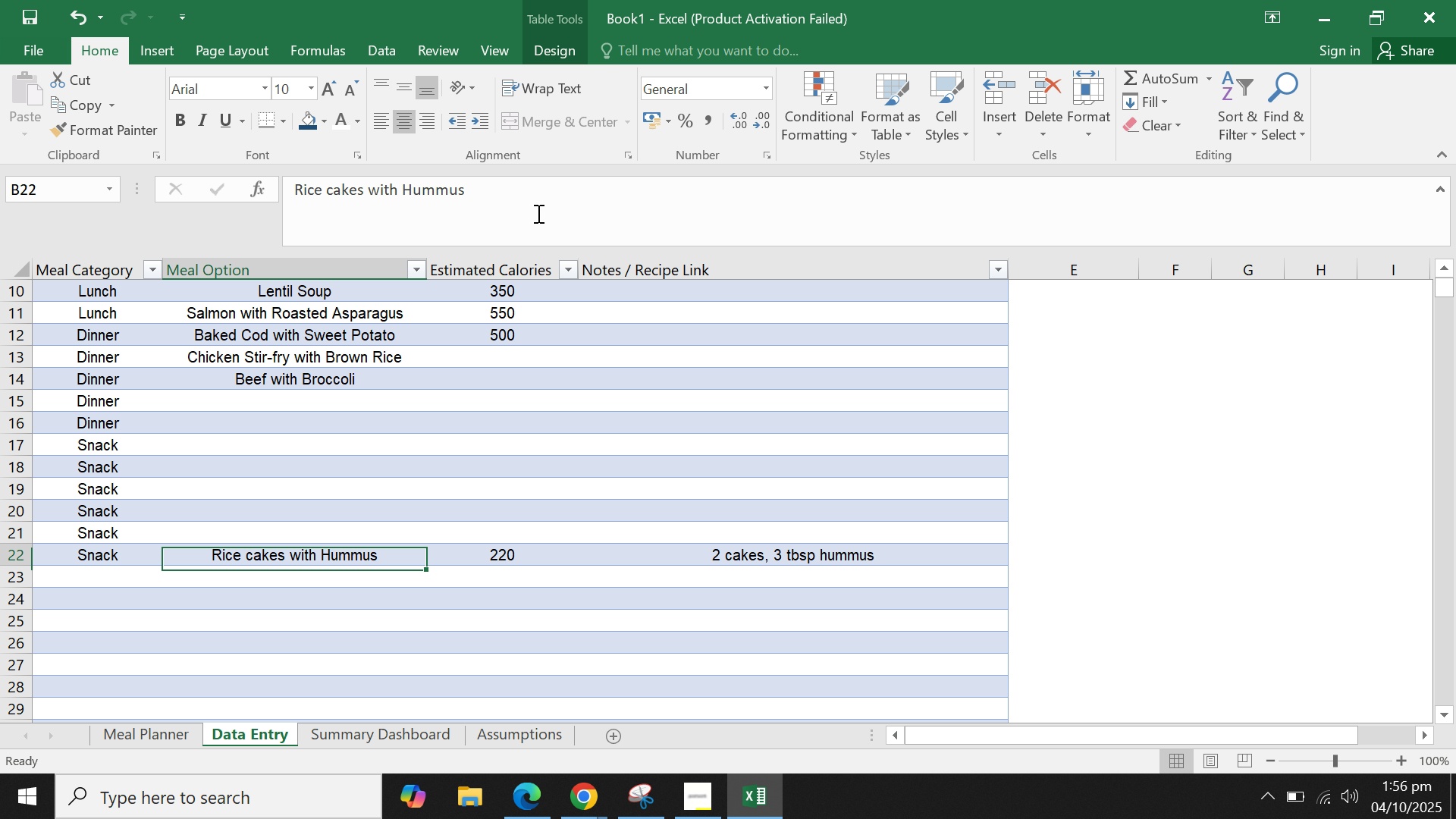 
key(ArrowUp)
 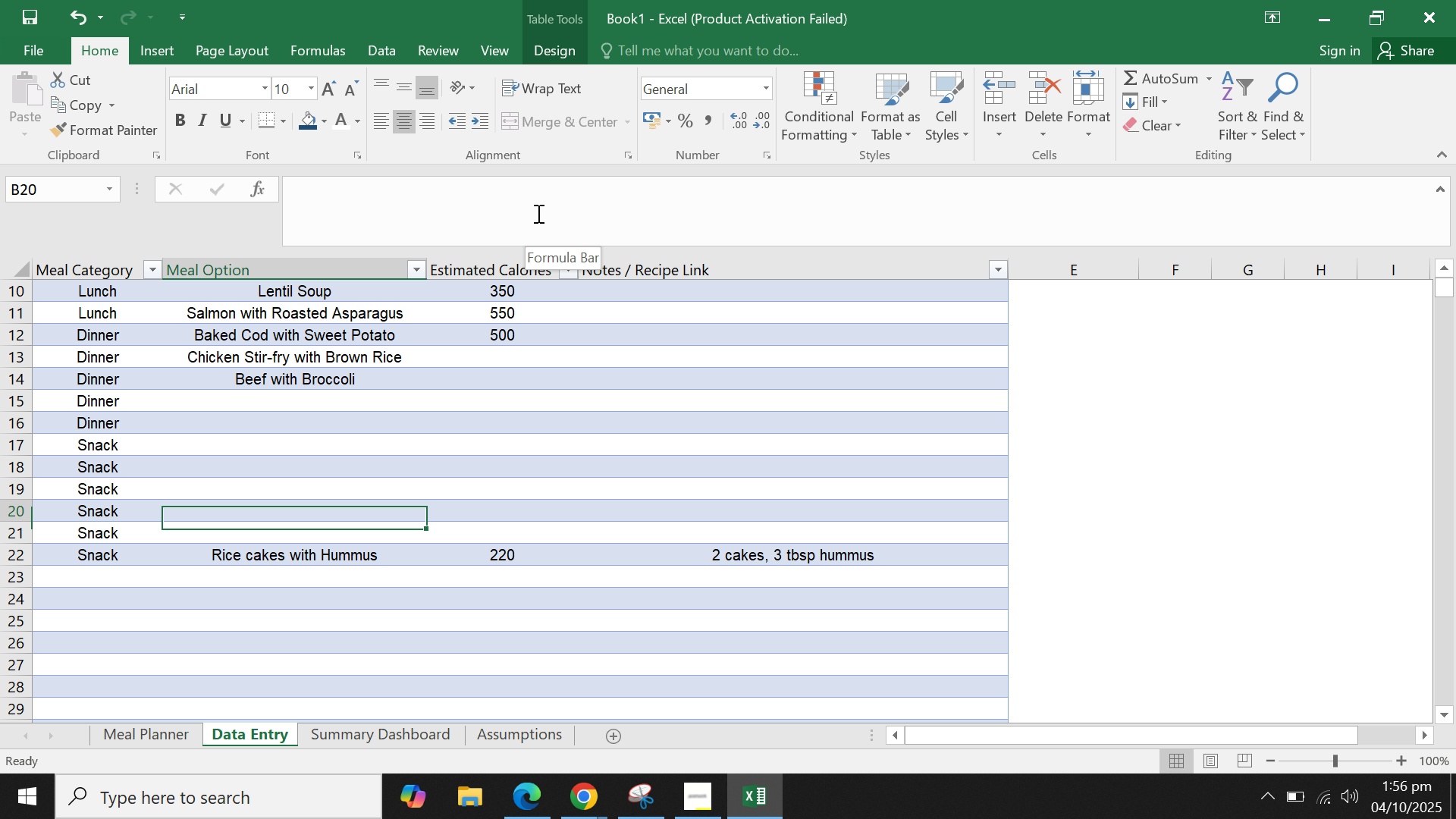 
key(ArrowUp)
 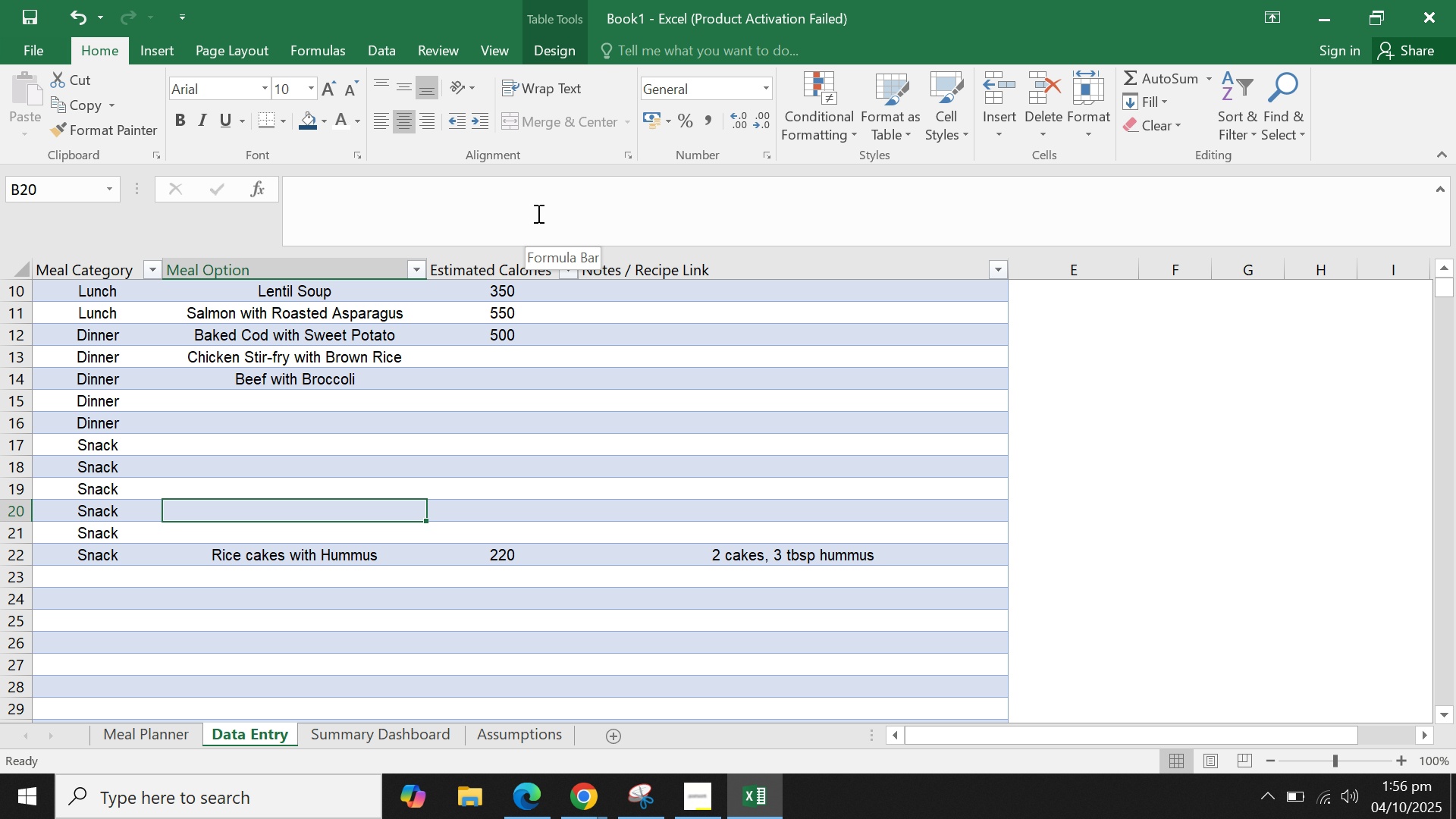 
key(ArrowUp)
 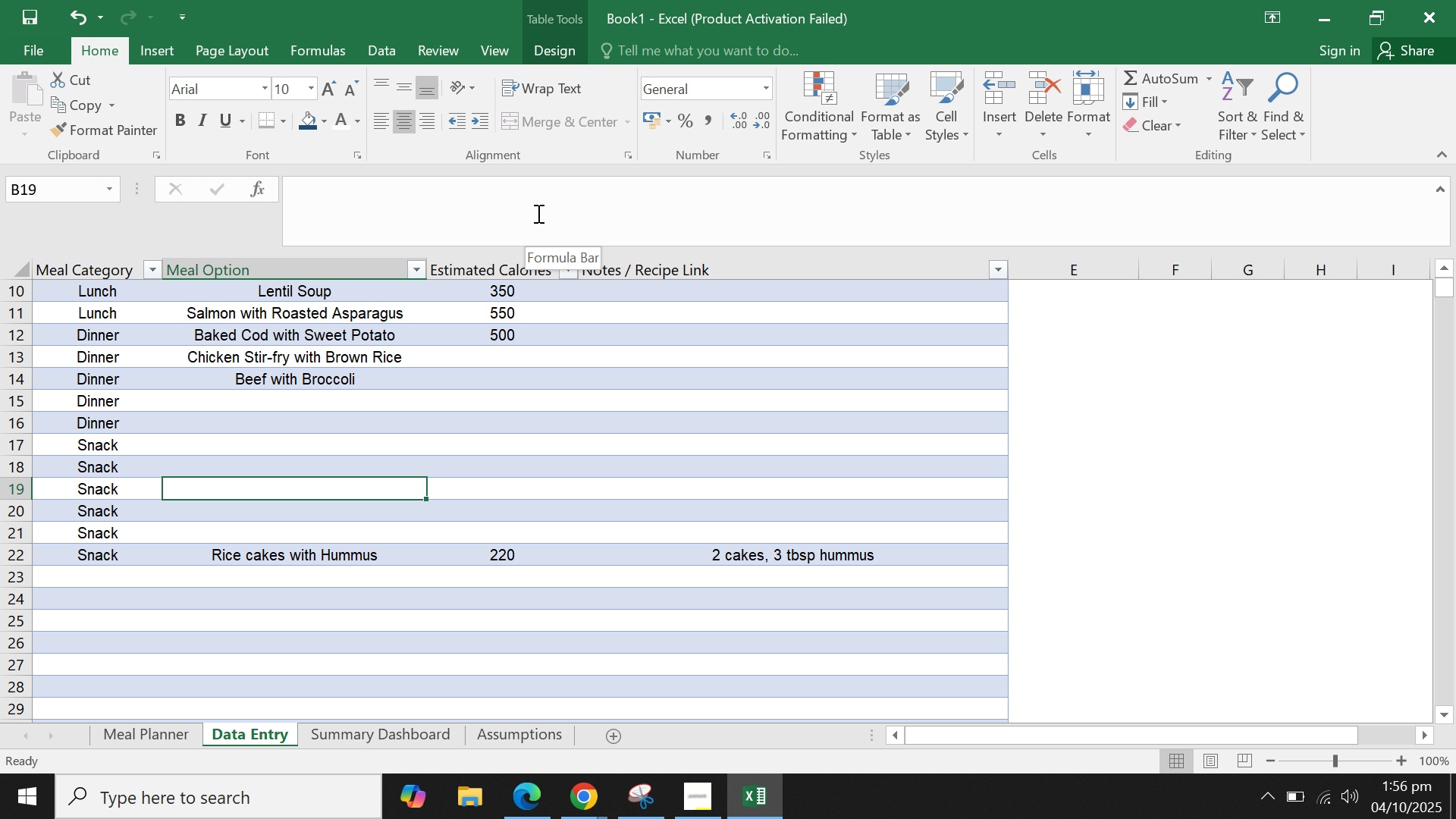 
key(ArrowUp)
 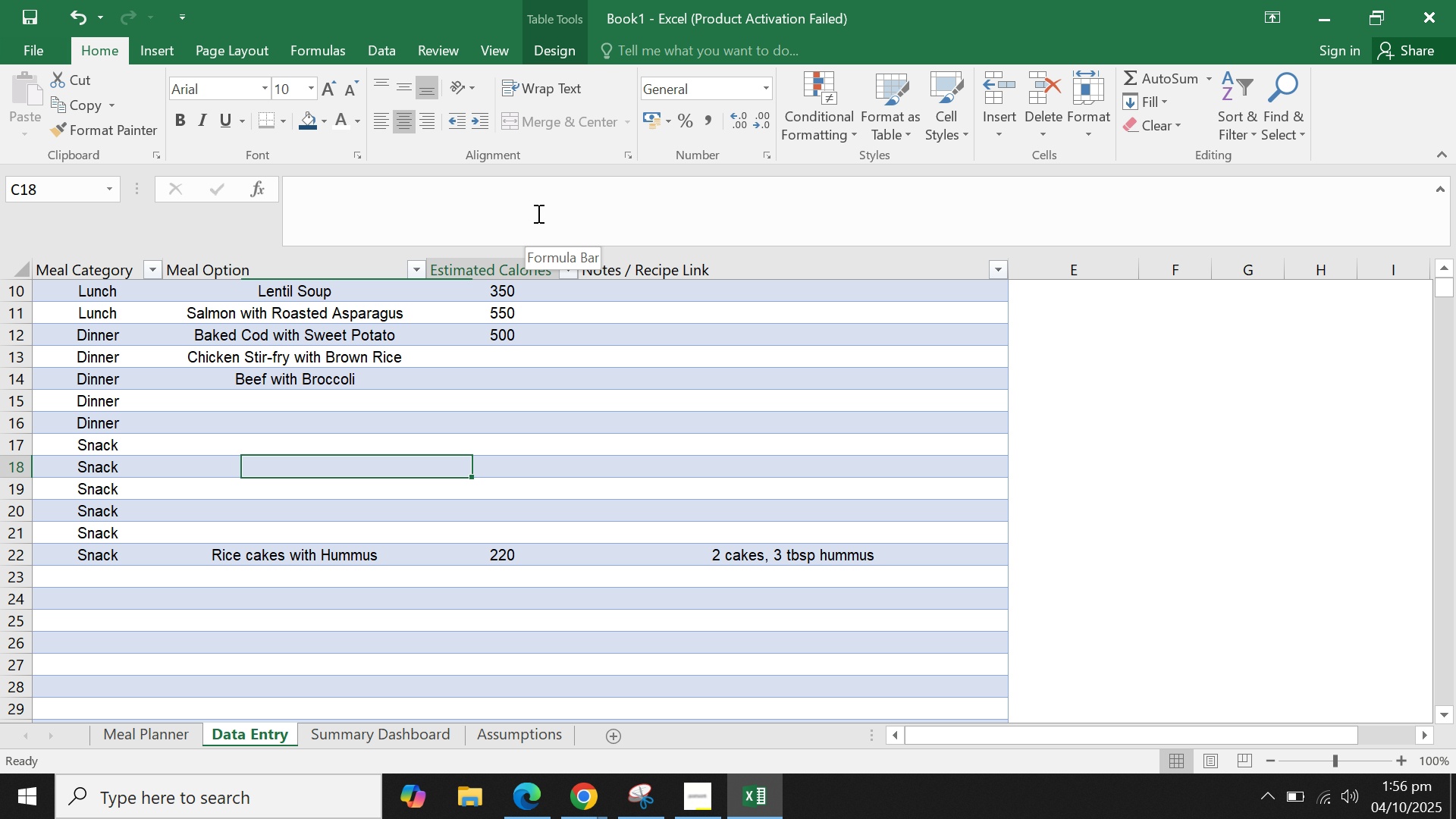 
key(ArrowRight)
 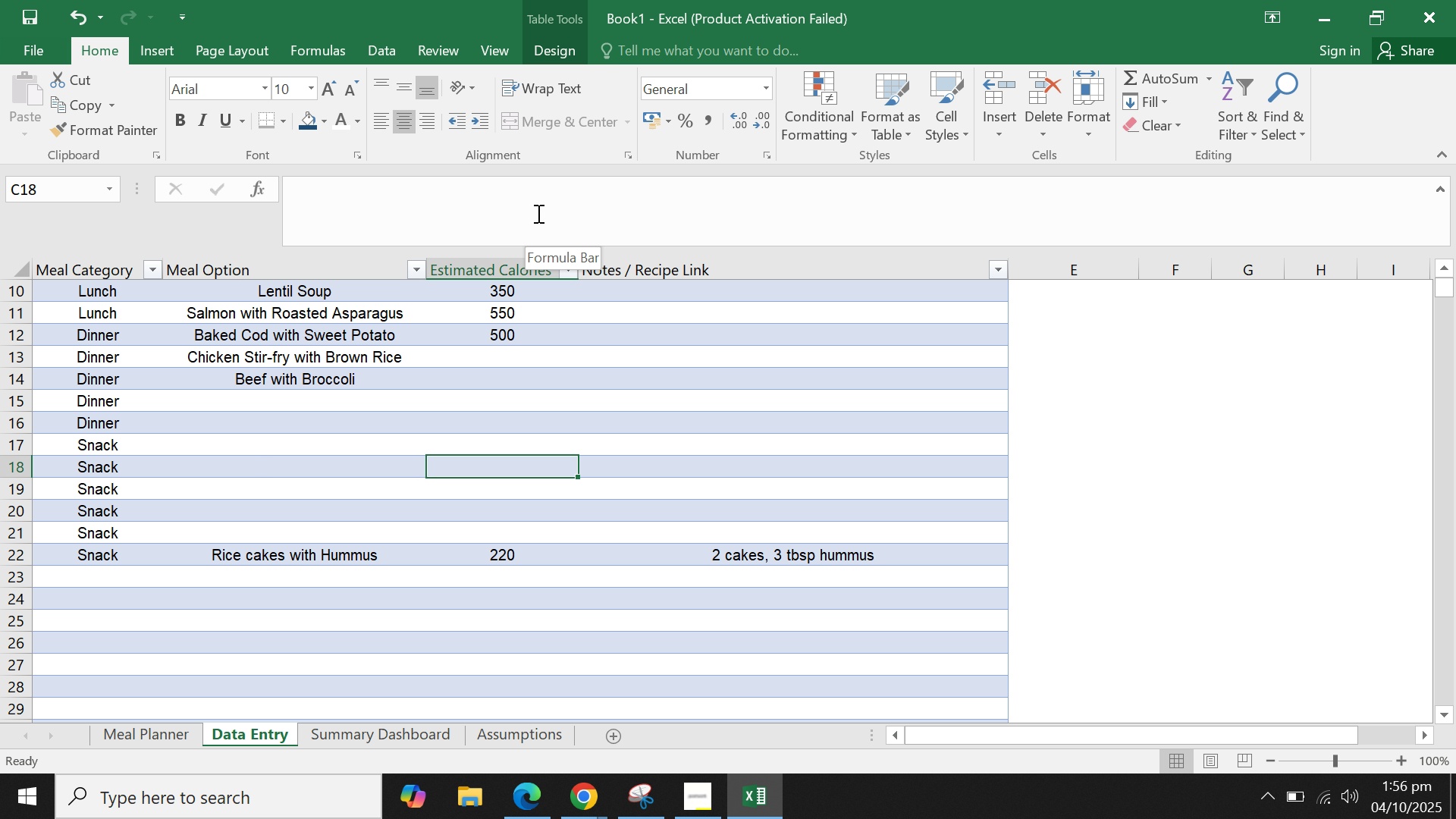 
key(ArrowRight)
 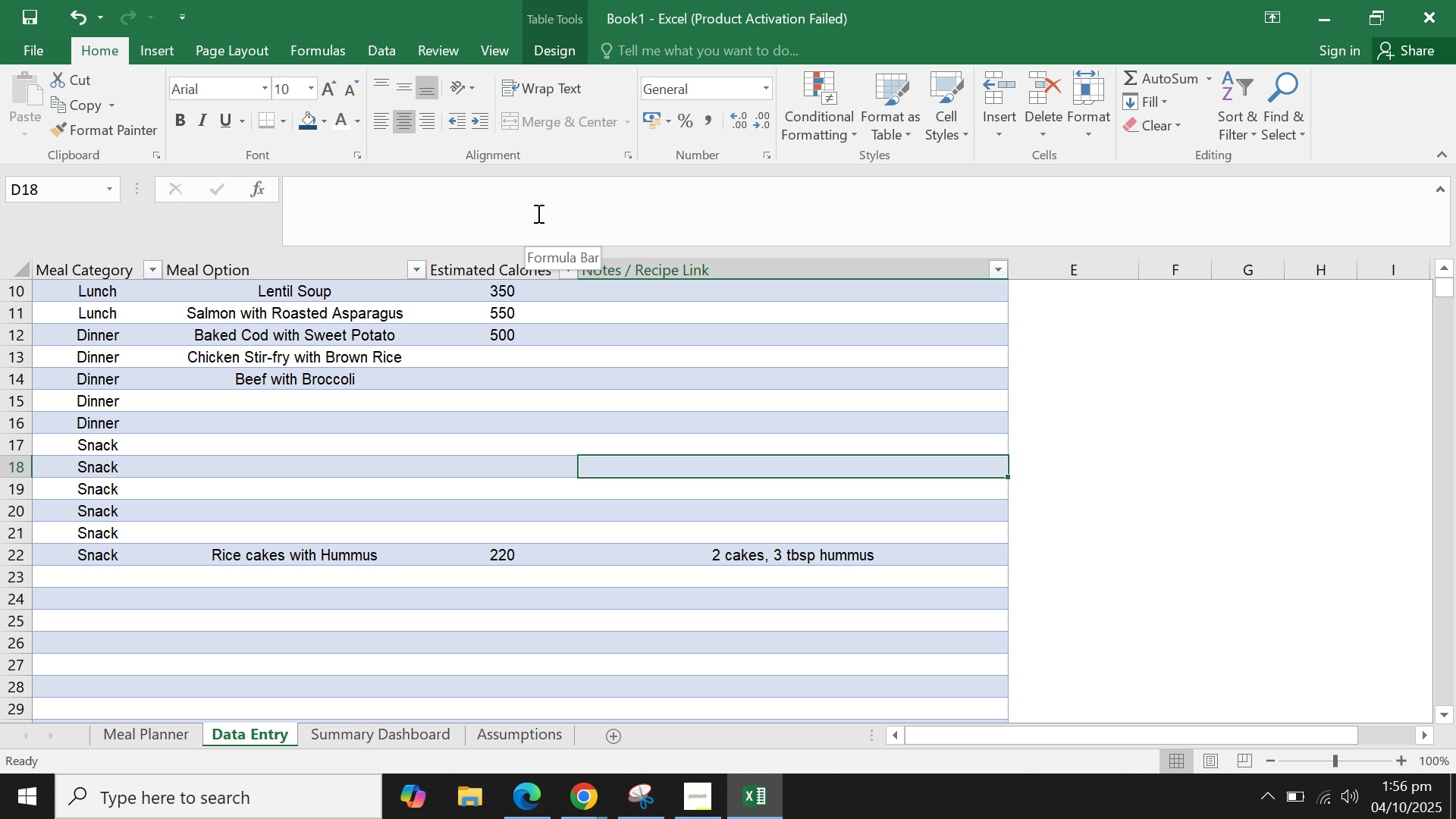 
key(ArrowDown)
 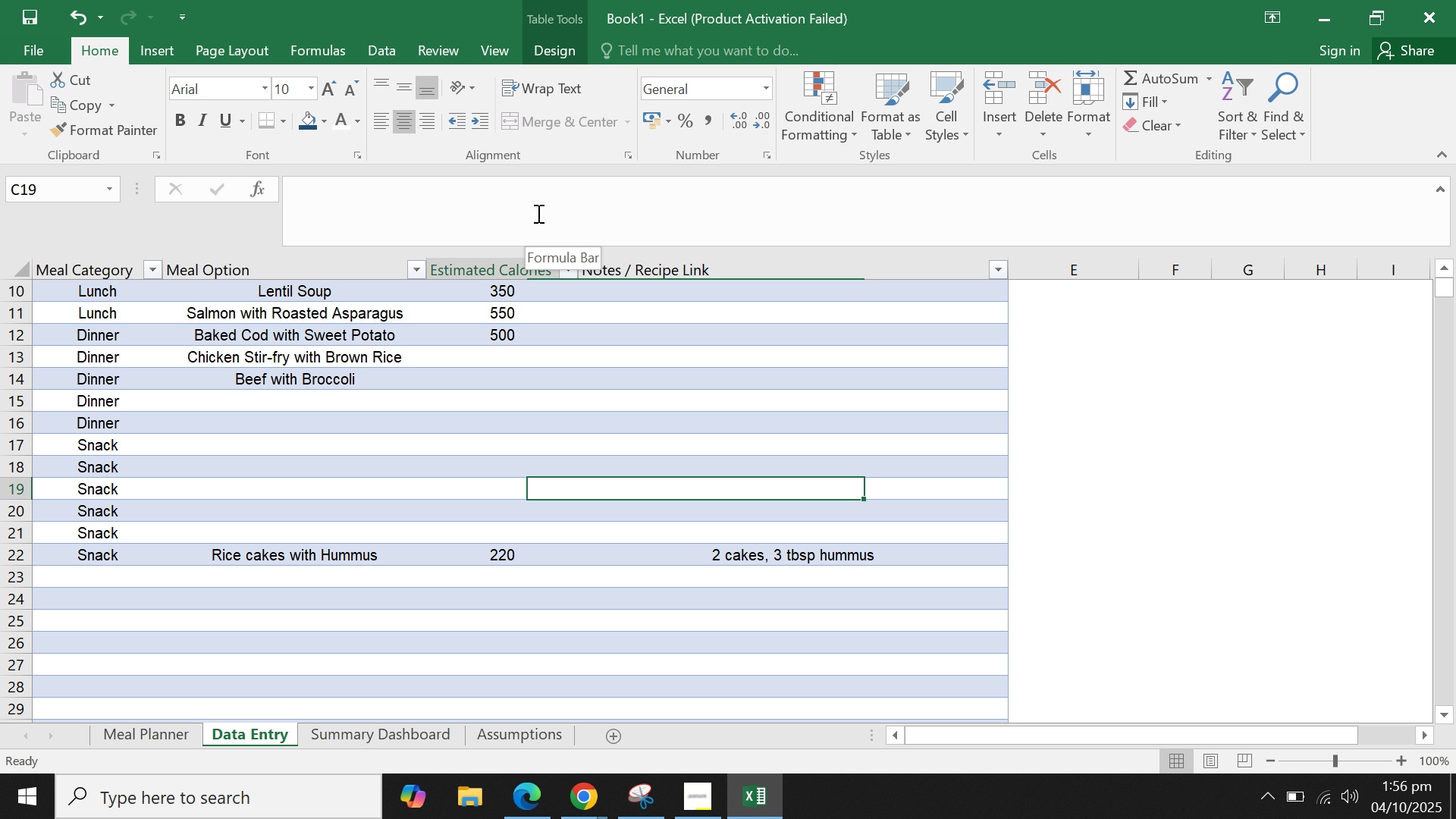 
key(ArrowLeft)
 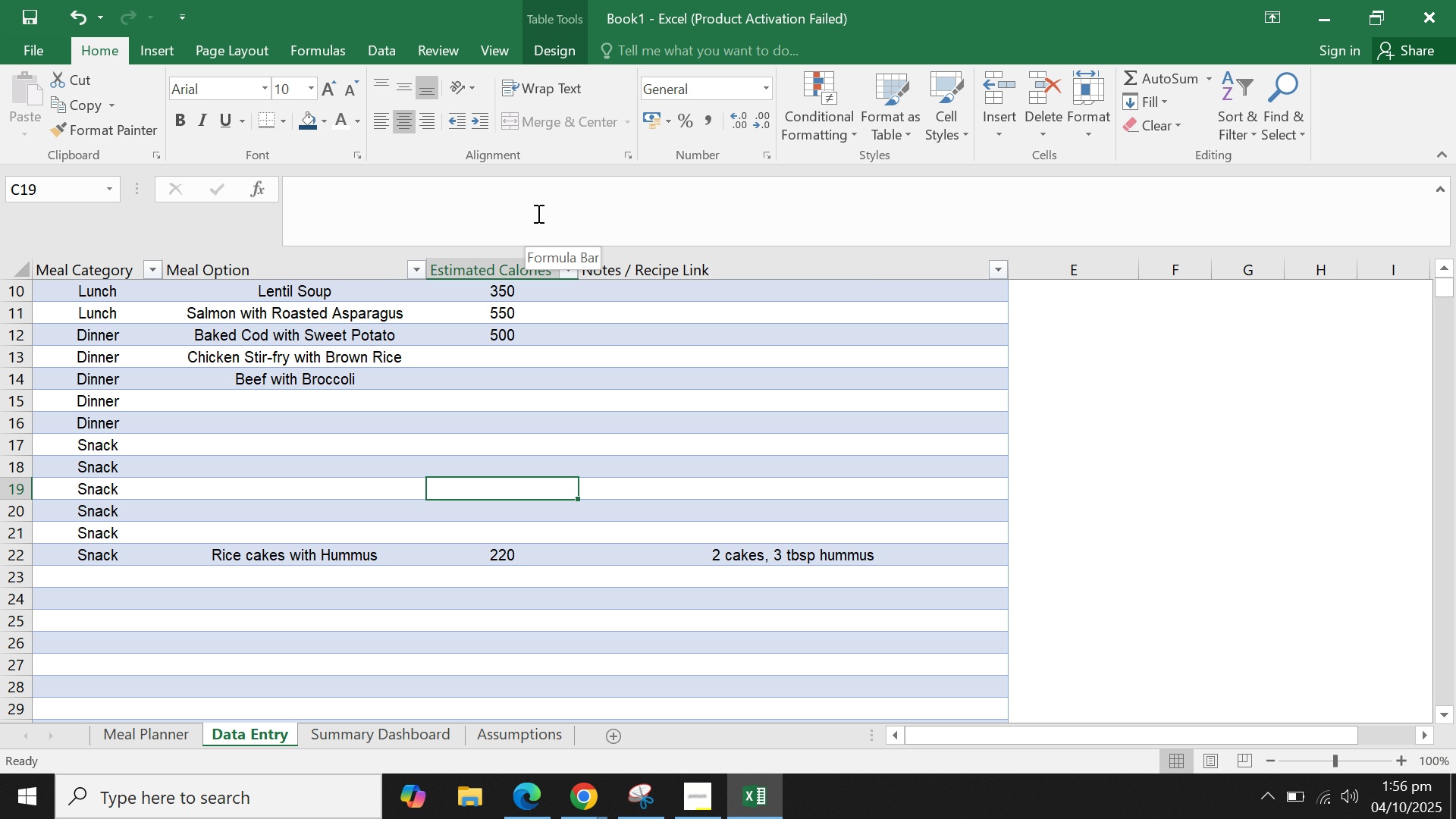 
key(ArrowLeft)
 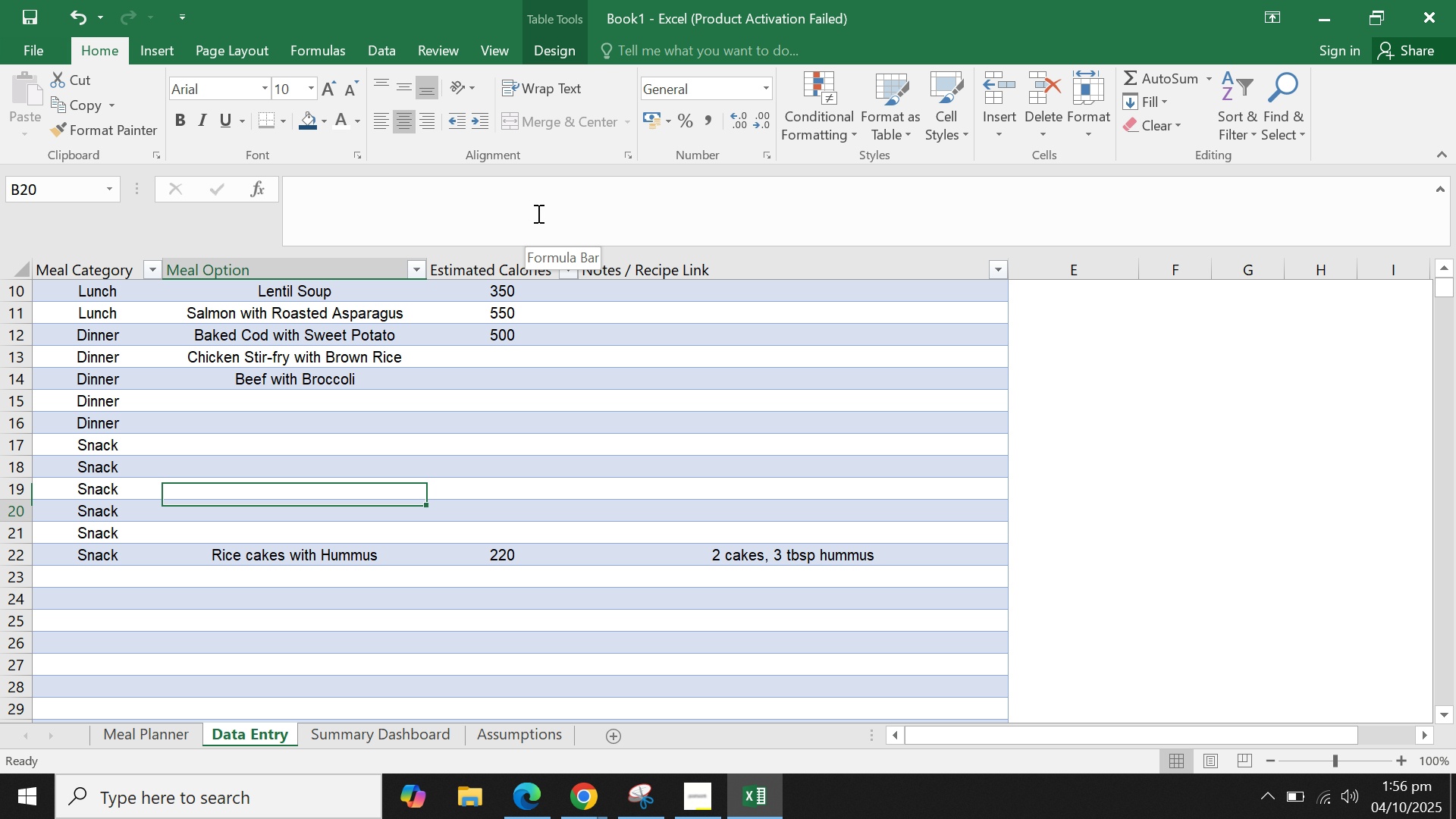 
key(ArrowDown)
 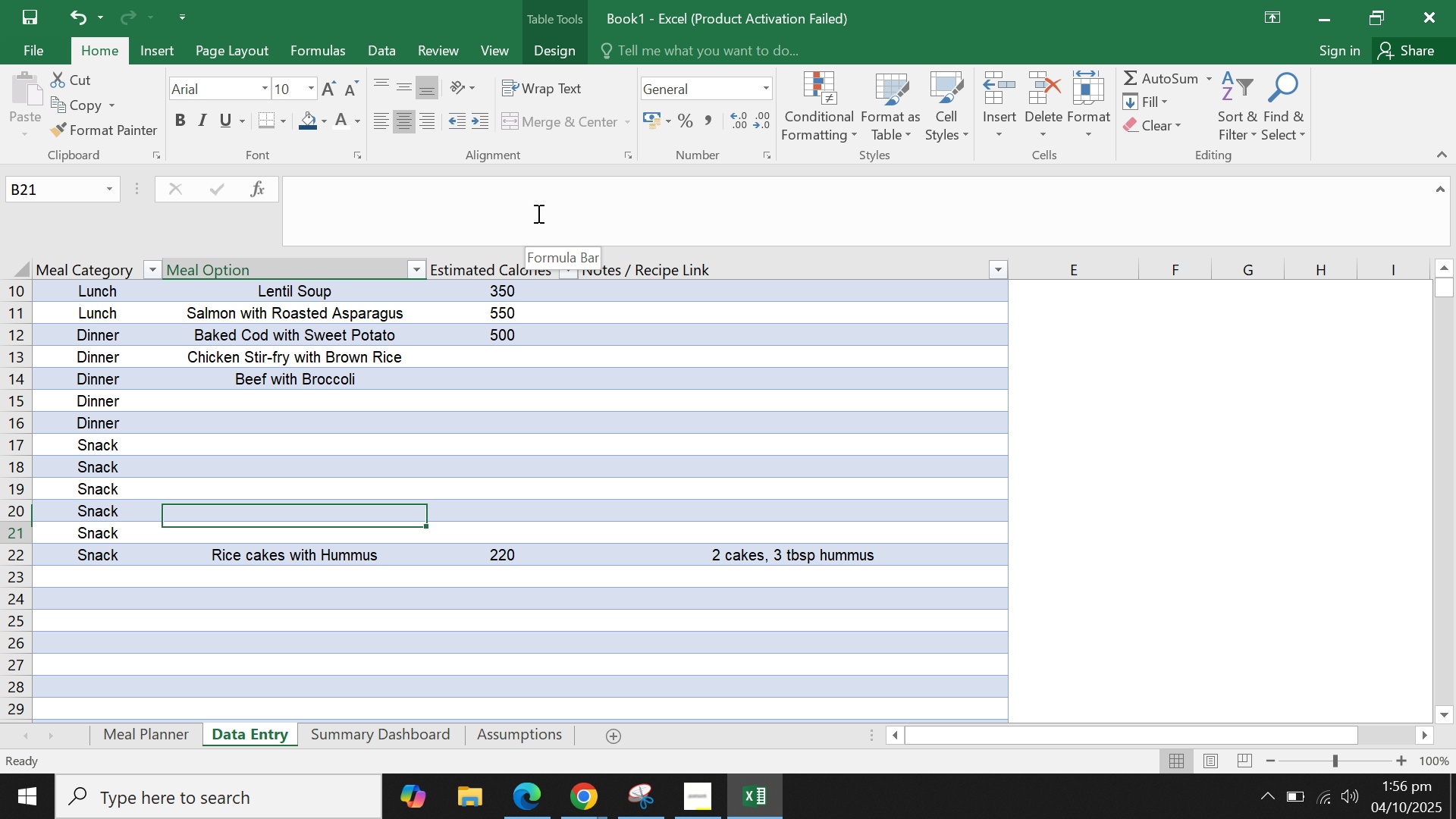 
key(ArrowDown)
 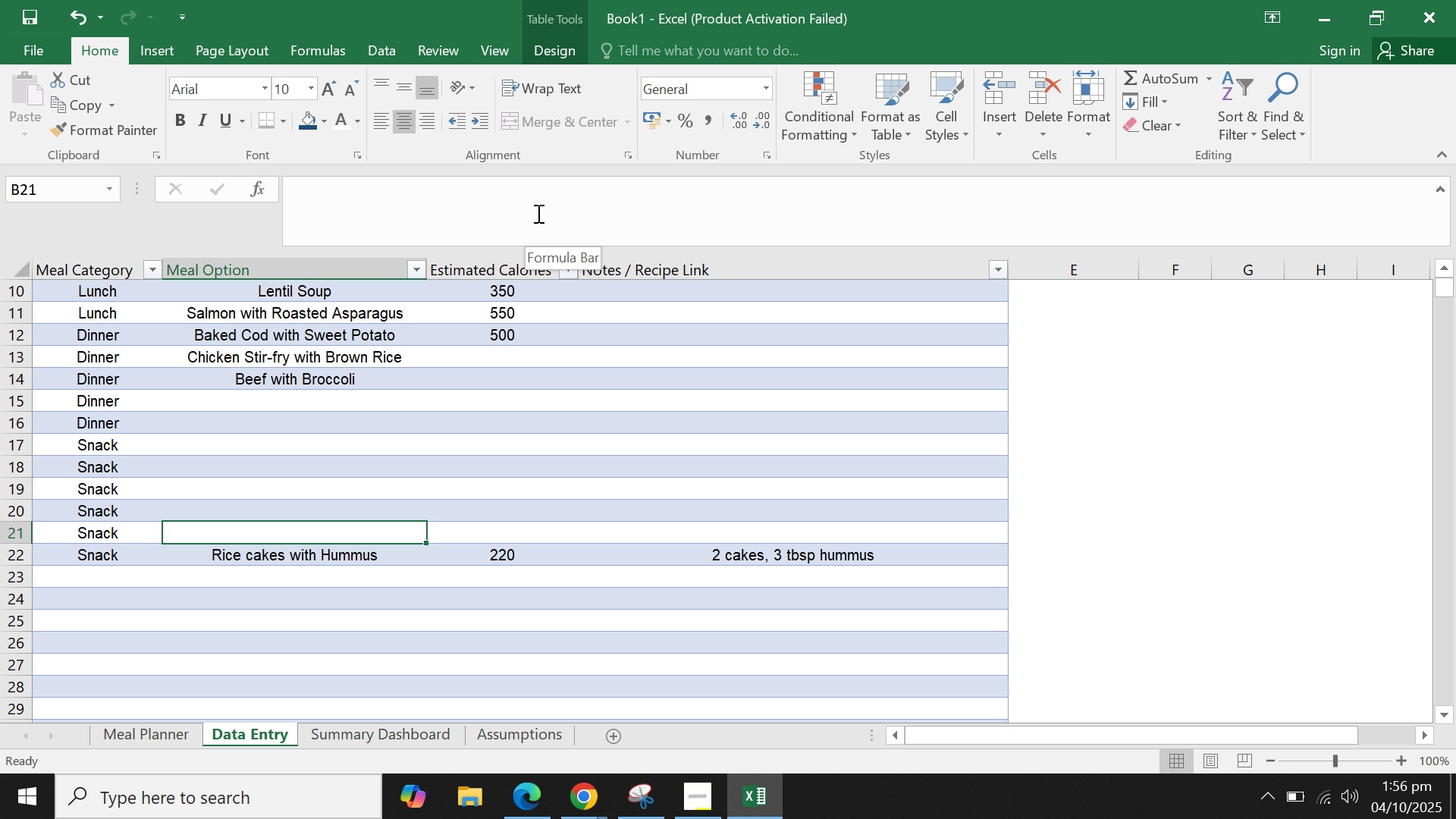 
type(Cottage Cheese with Pee)
key(Backspace)
type(ach)
key(Tab)
key(Tab)
type(180)
key(Backspace)
key(Backspace)
key(Backspace)
 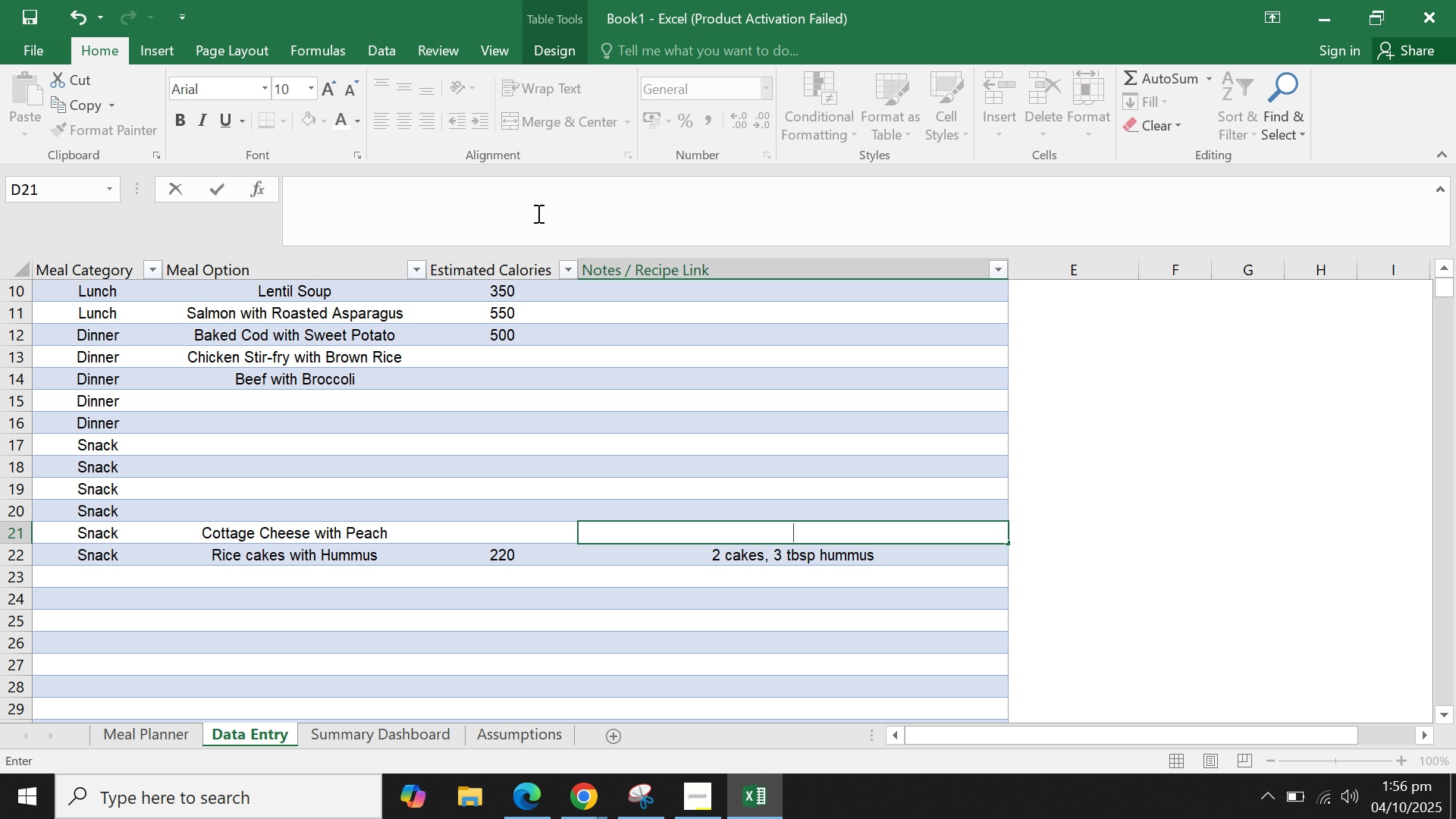 
key(ArrowLeft)
 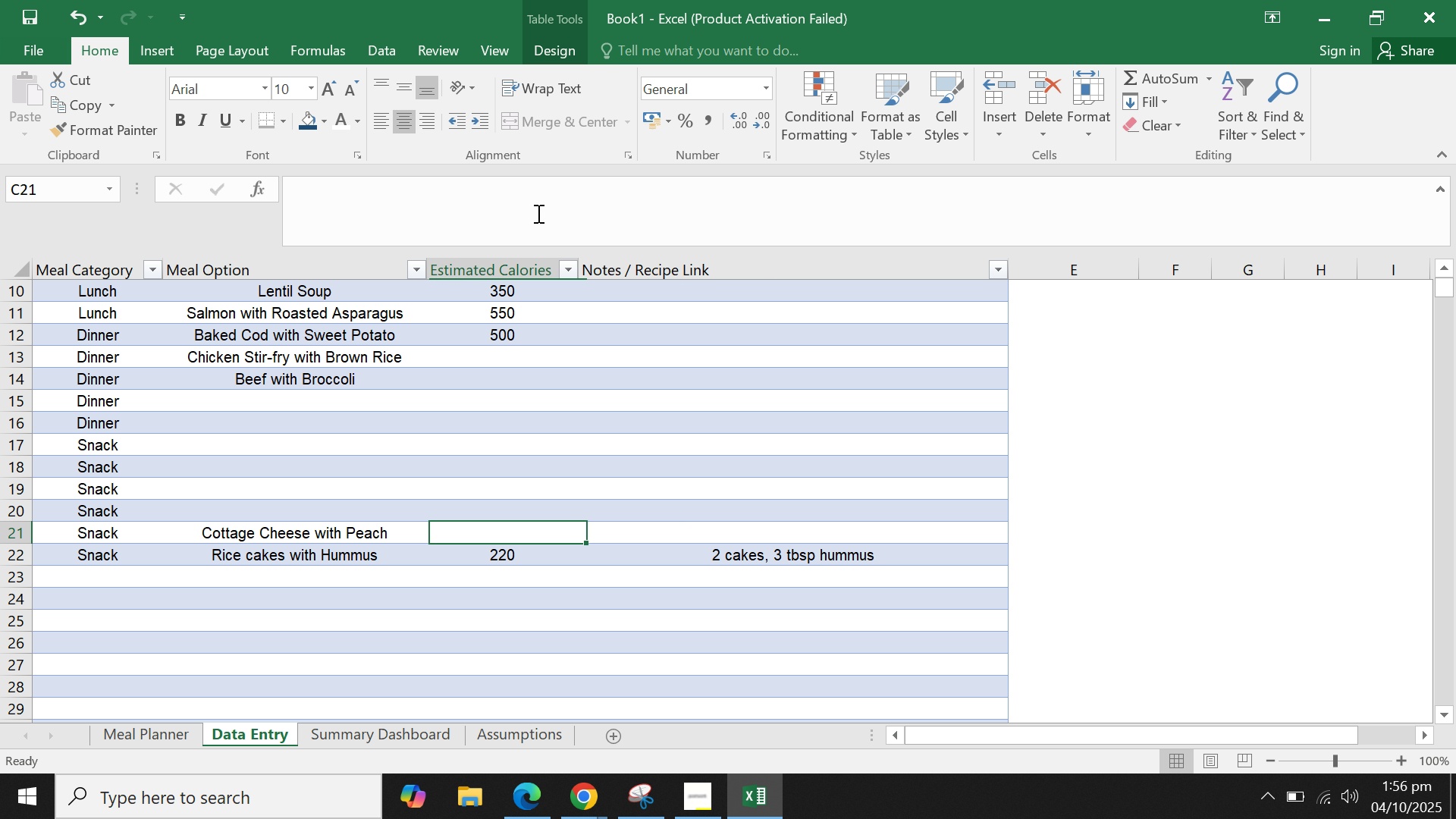 
key(ArrowLeft)
 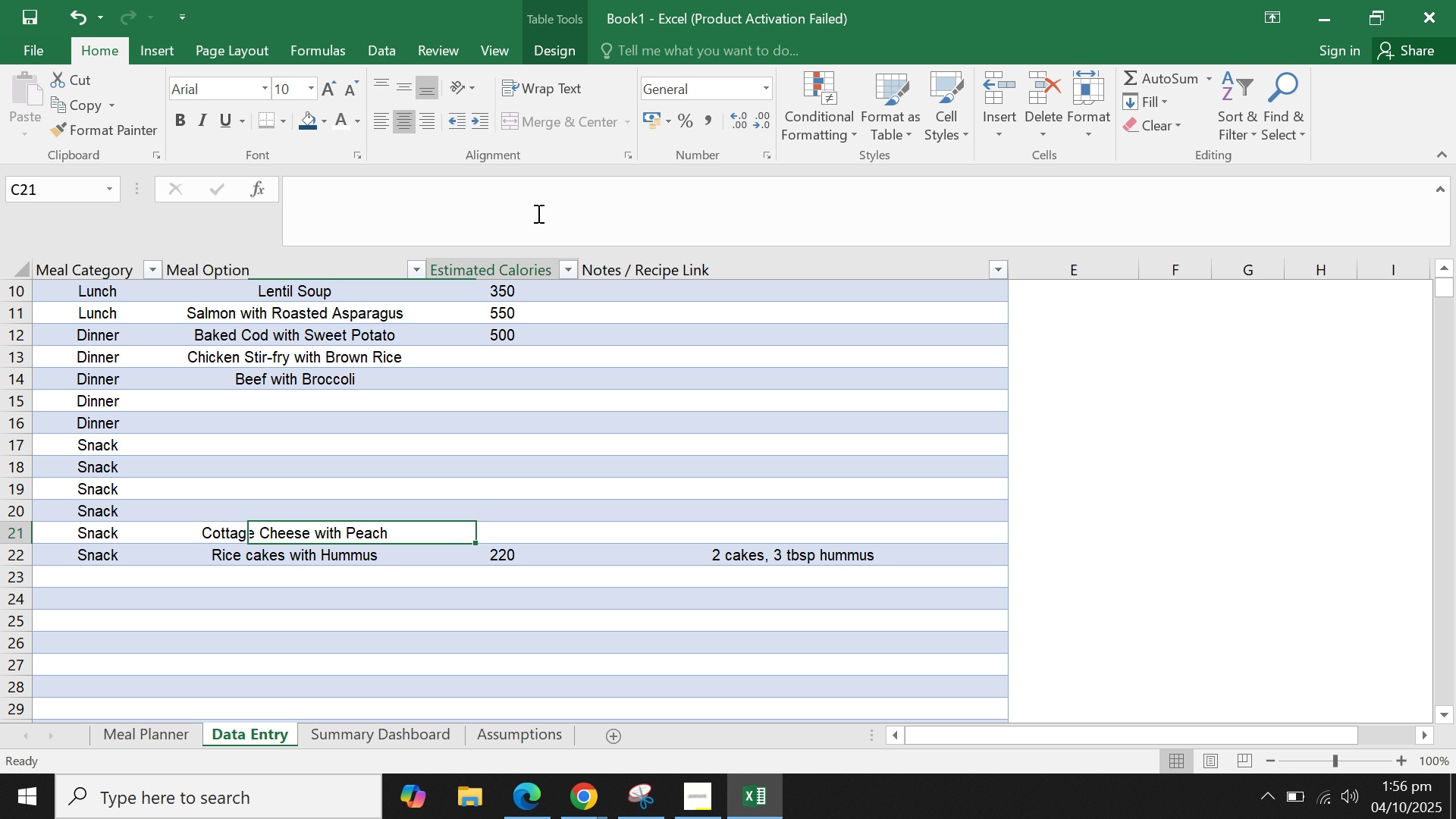 
key(ArrowRight)
 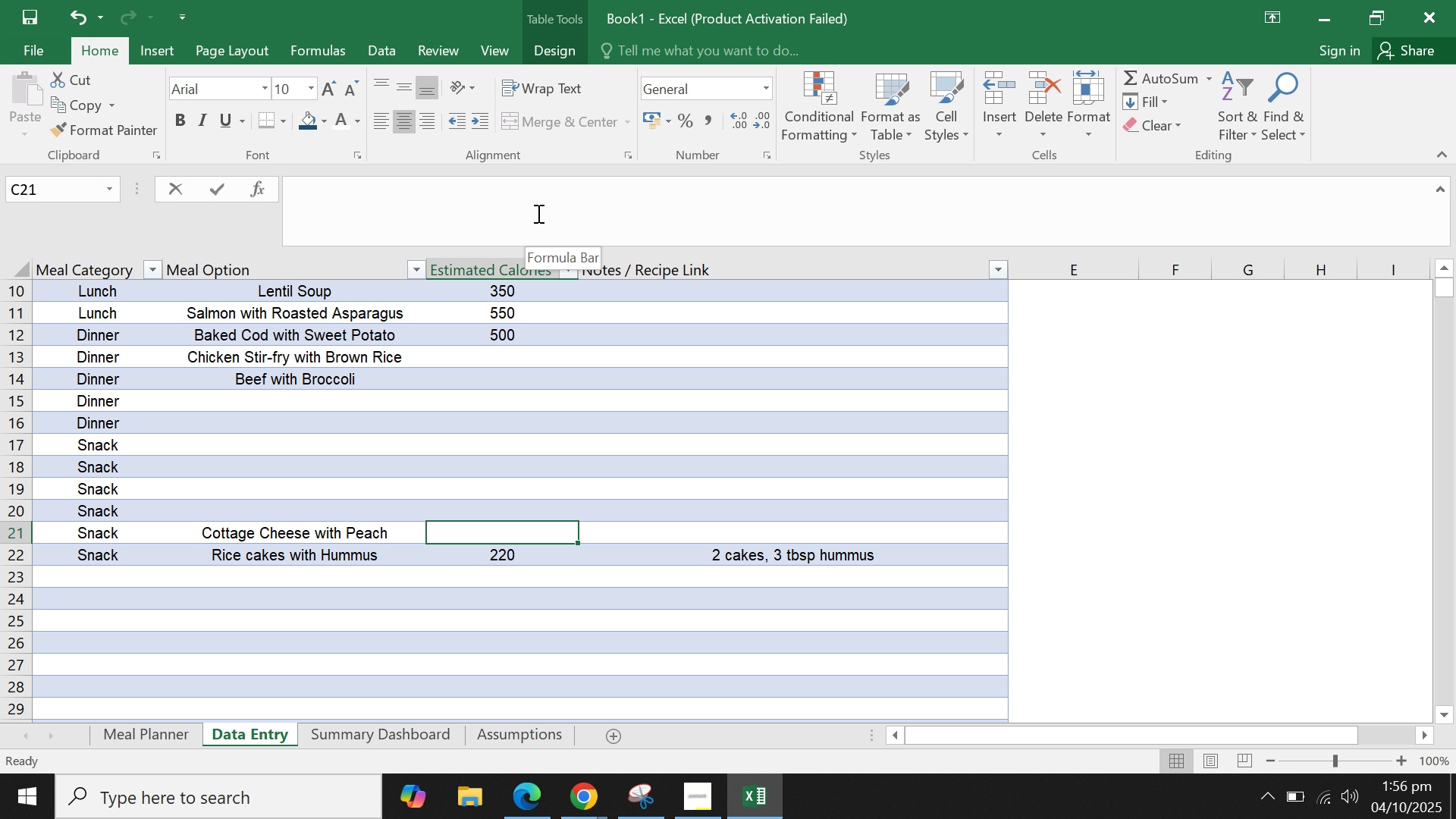 
type(180)
 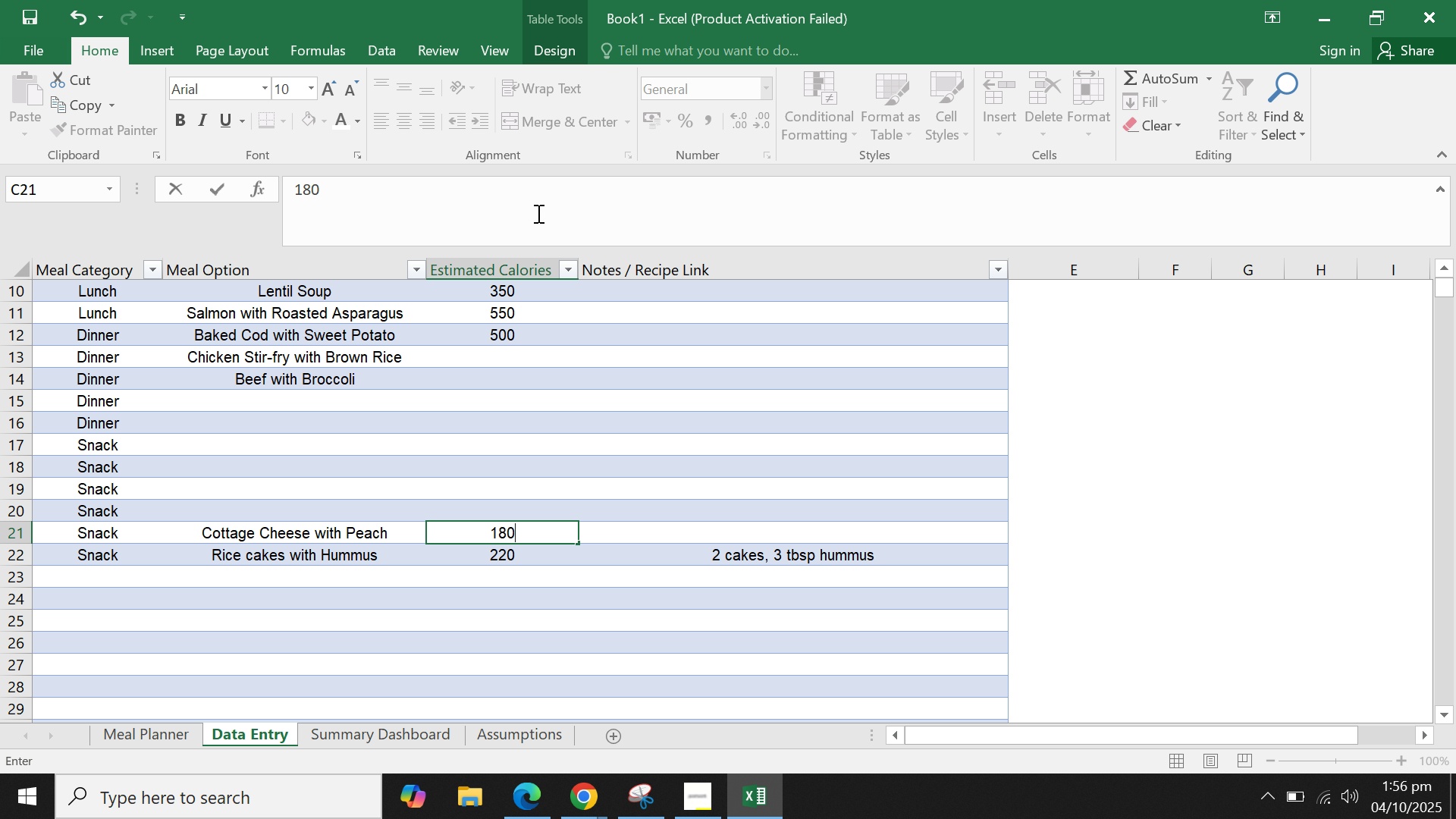 
key(ArrowUp)
 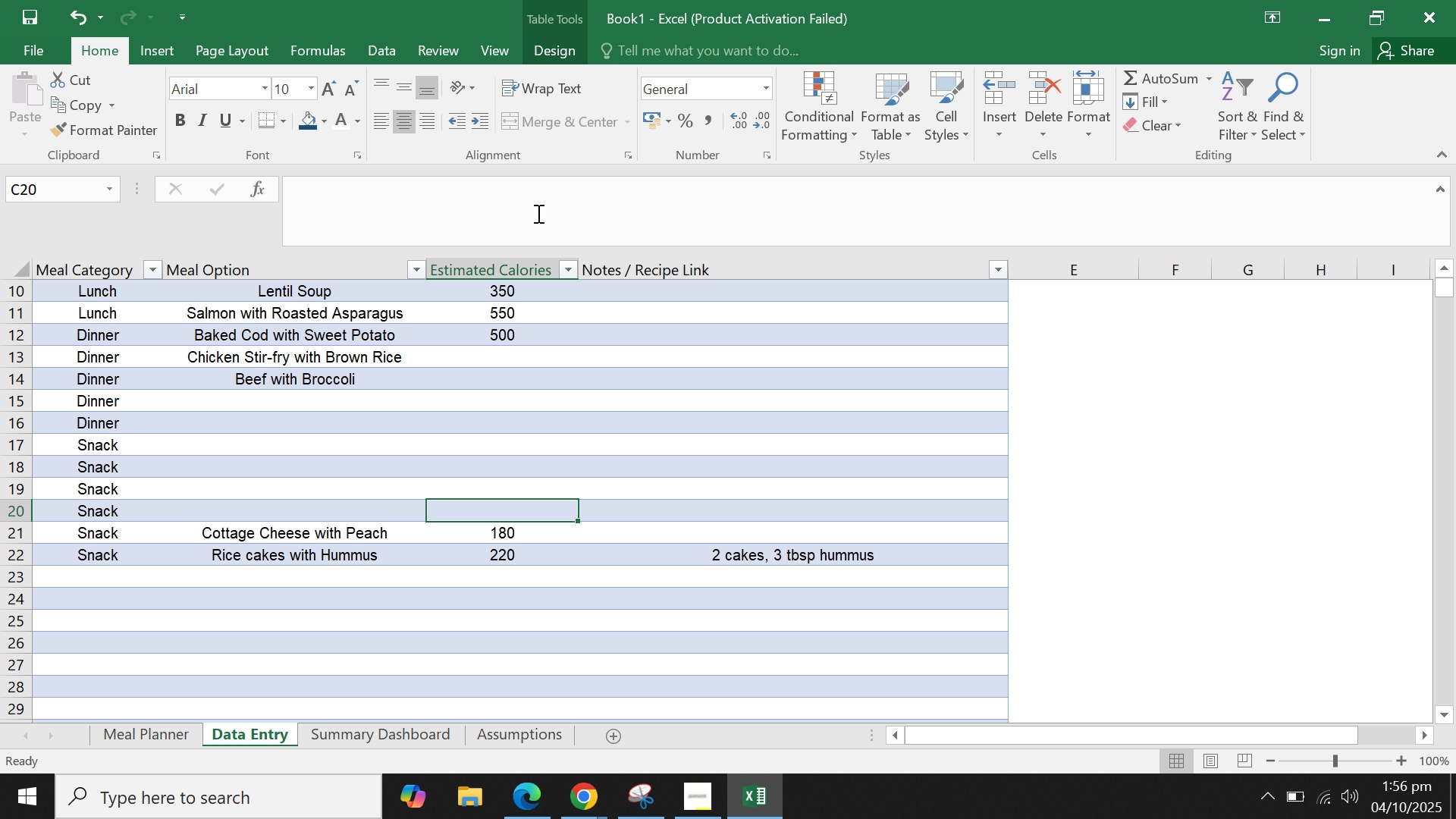 
key(ArrowRight)
 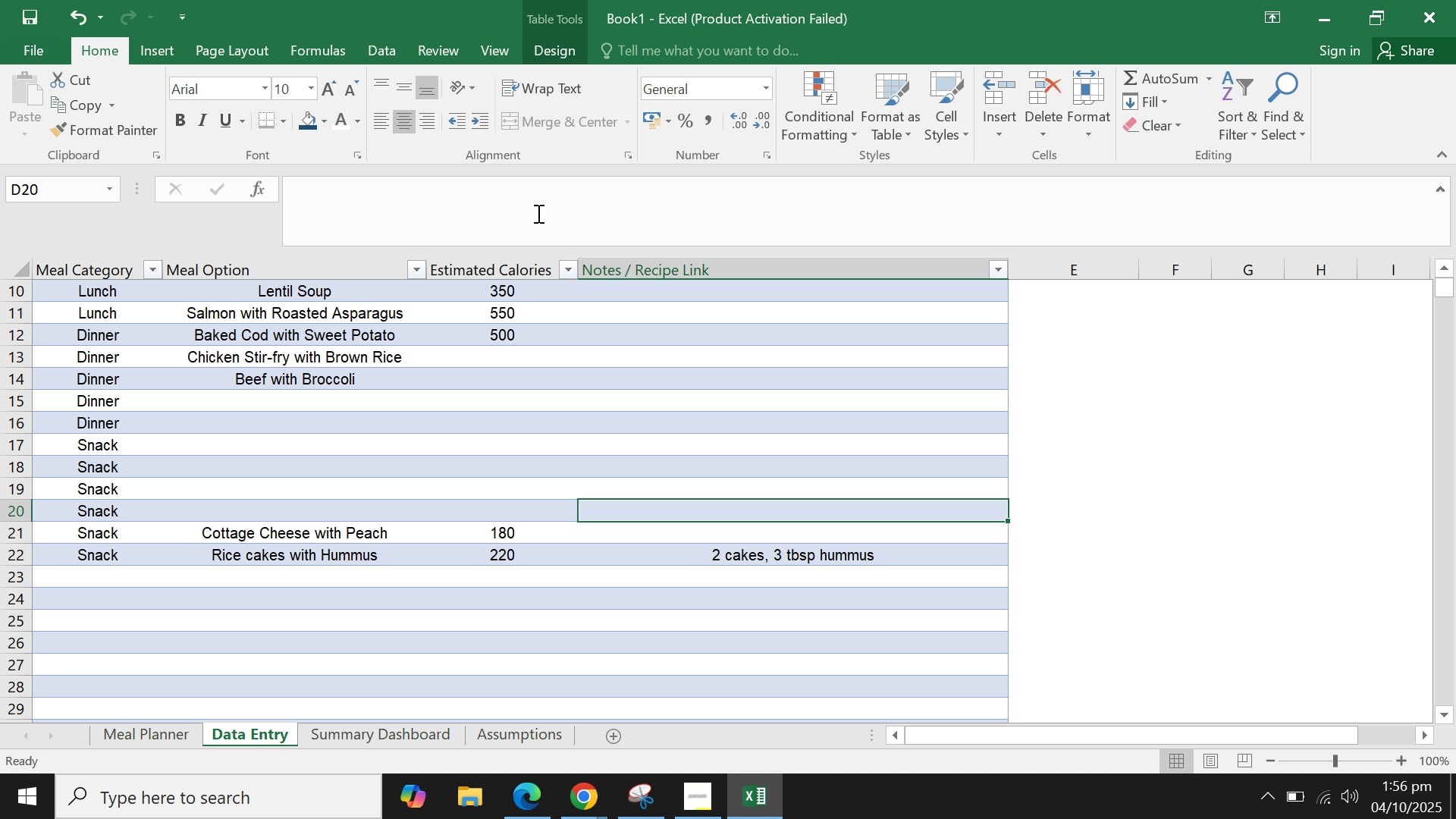 
key(ArrowRight)
 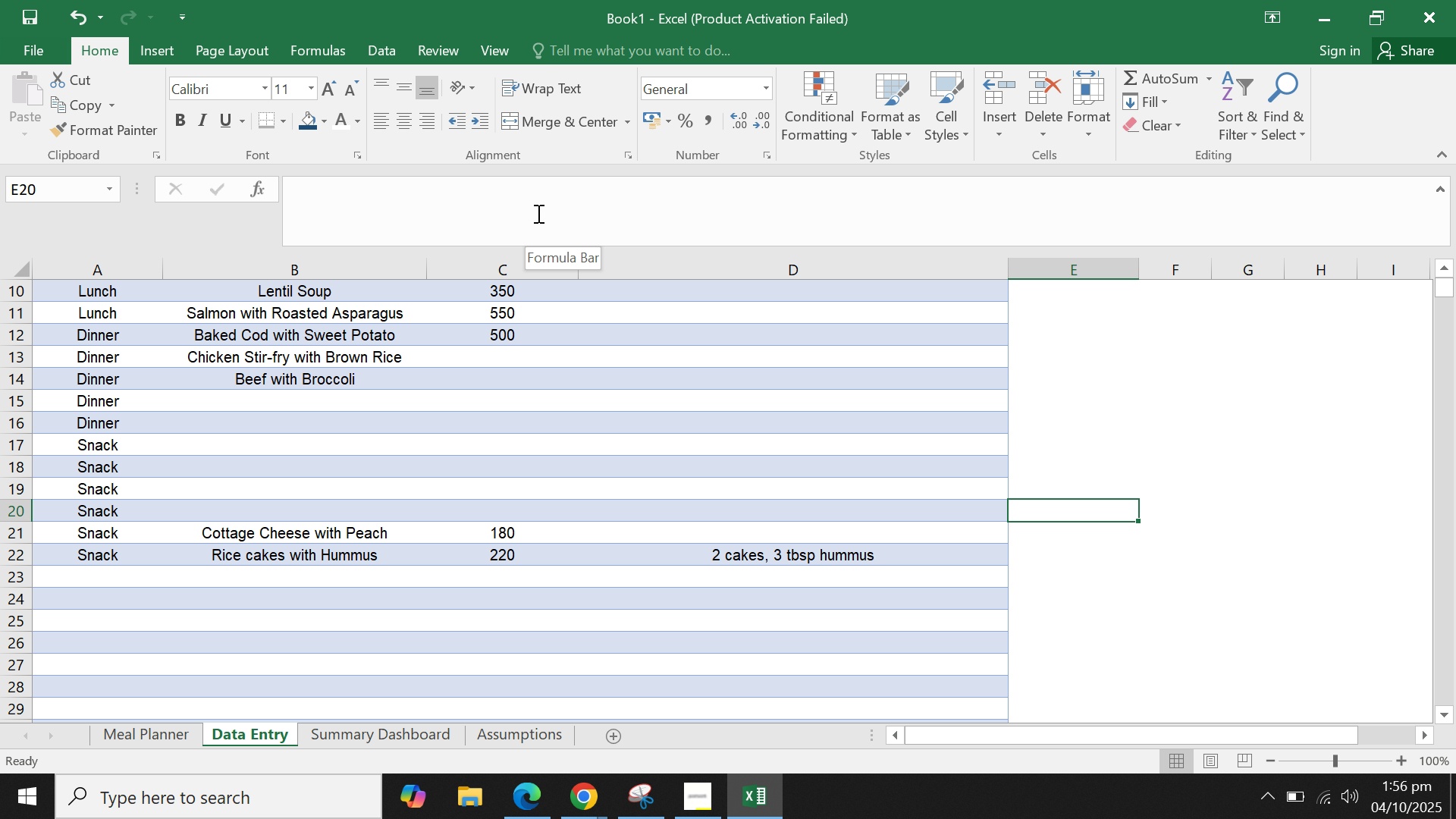 
key(ArrowDown)
 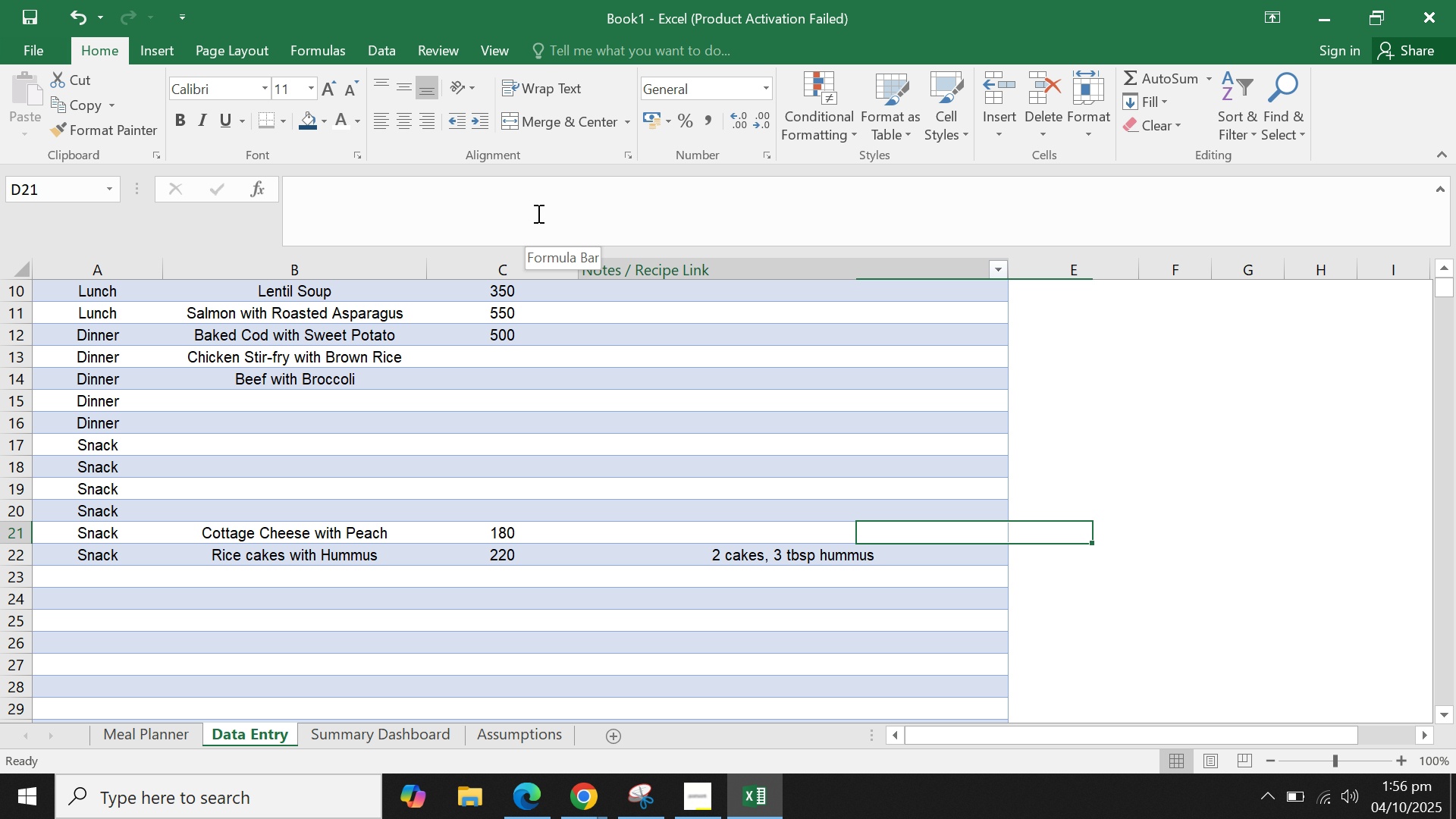 
key(ArrowLeft)
 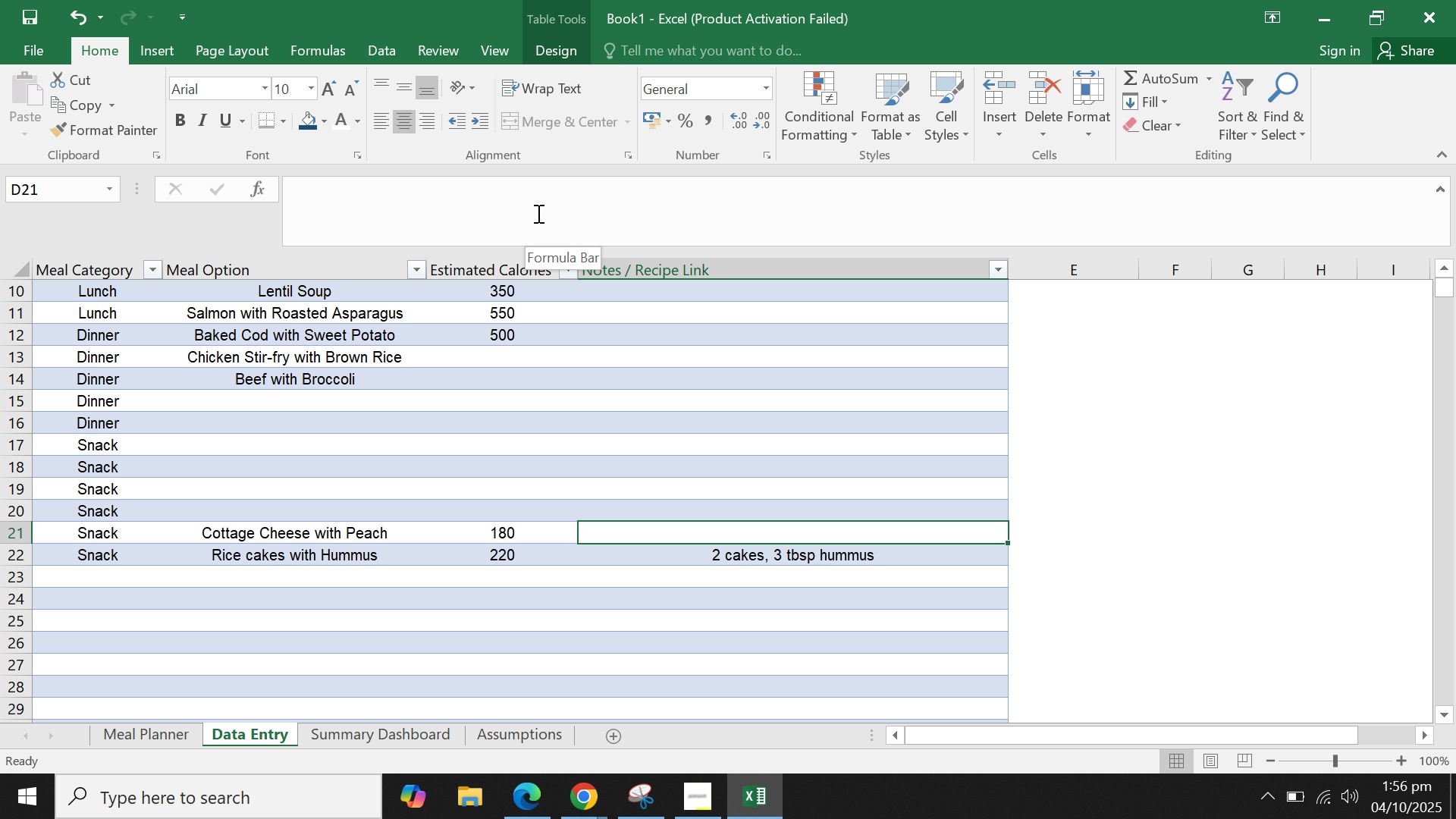 
type(1/2 cup coo)
key(Backspace)
type(ttage cheese)
 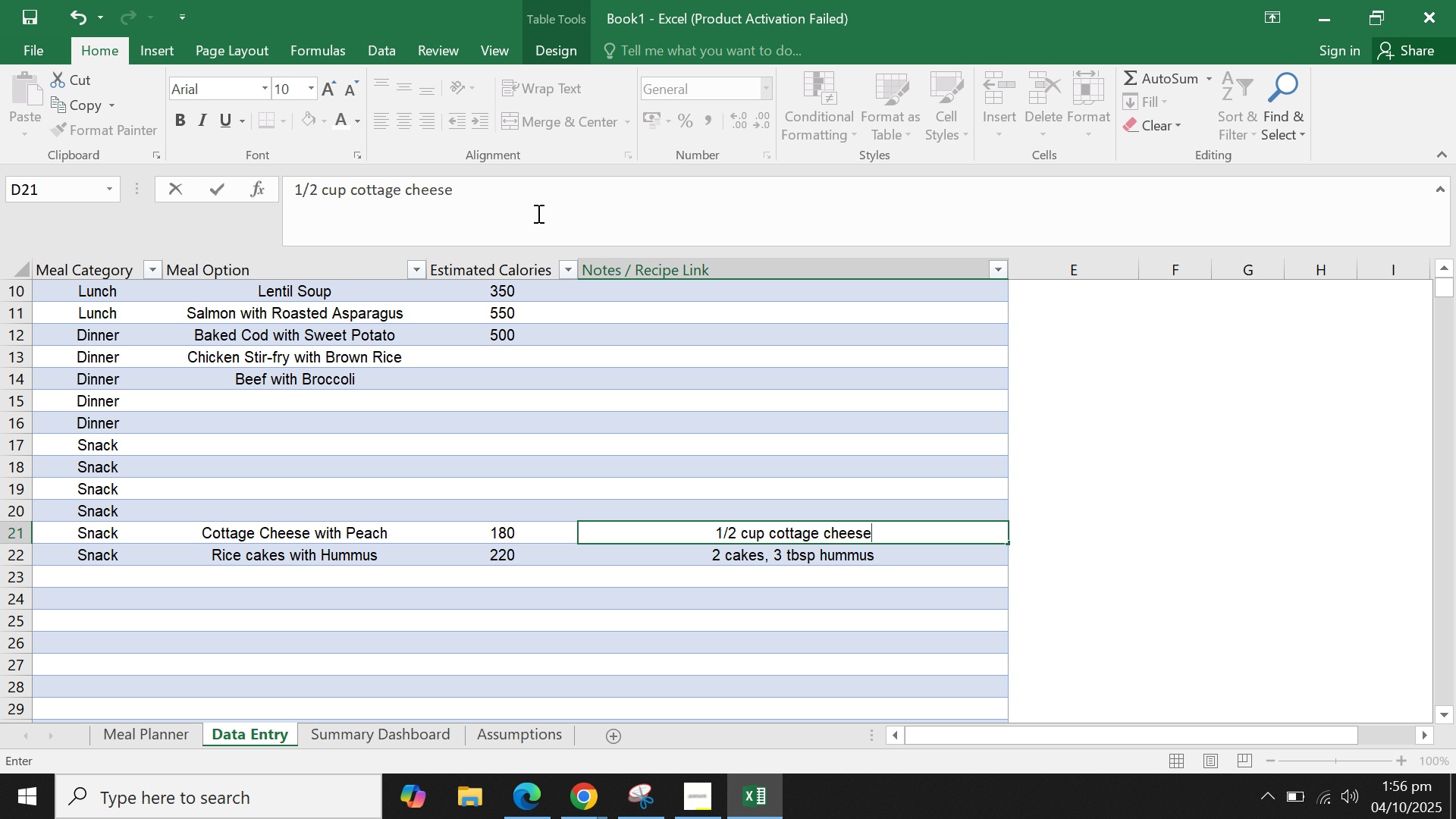 
key(ArrowLeft)
 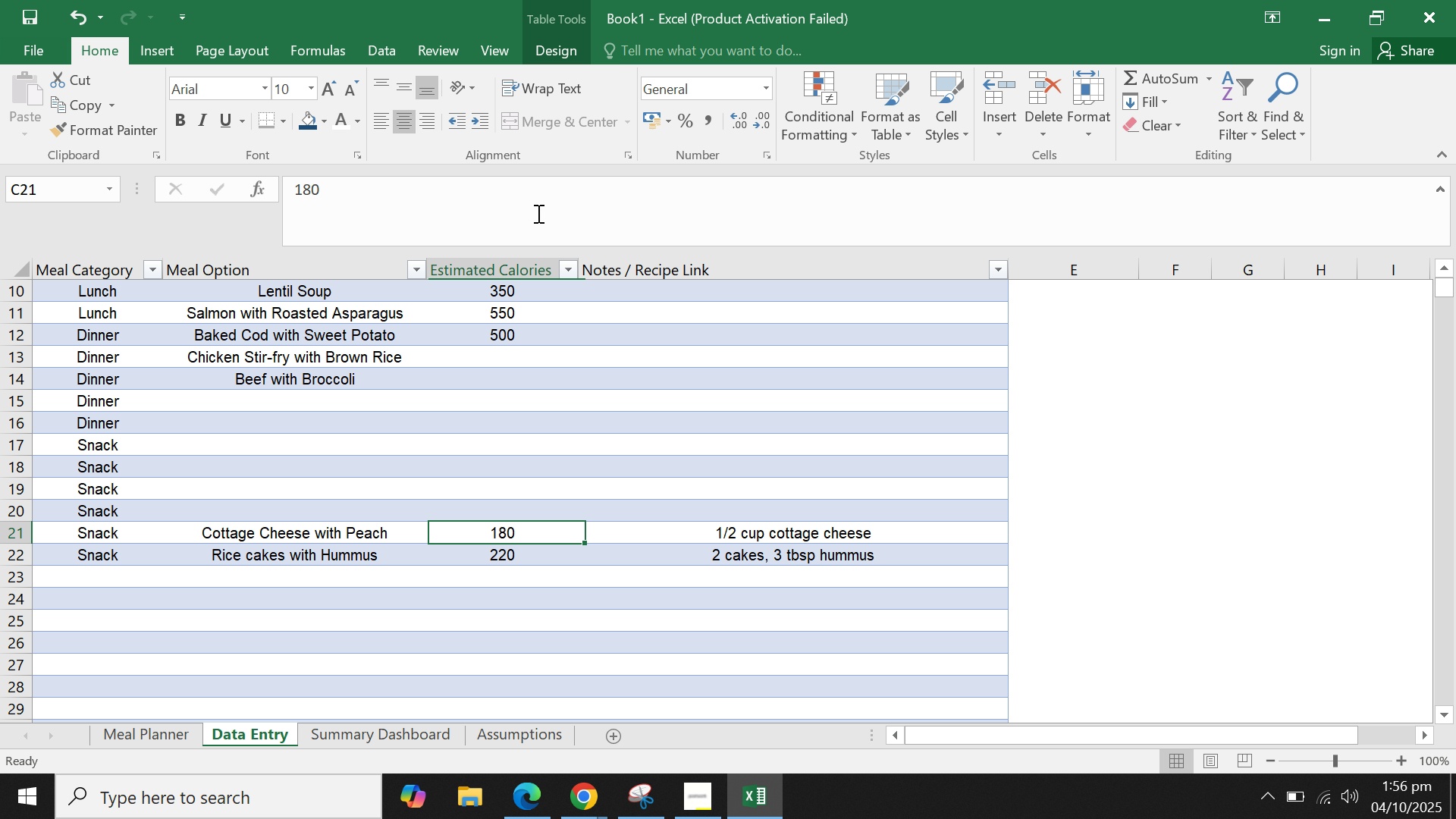 
key(ArrowLeft)
 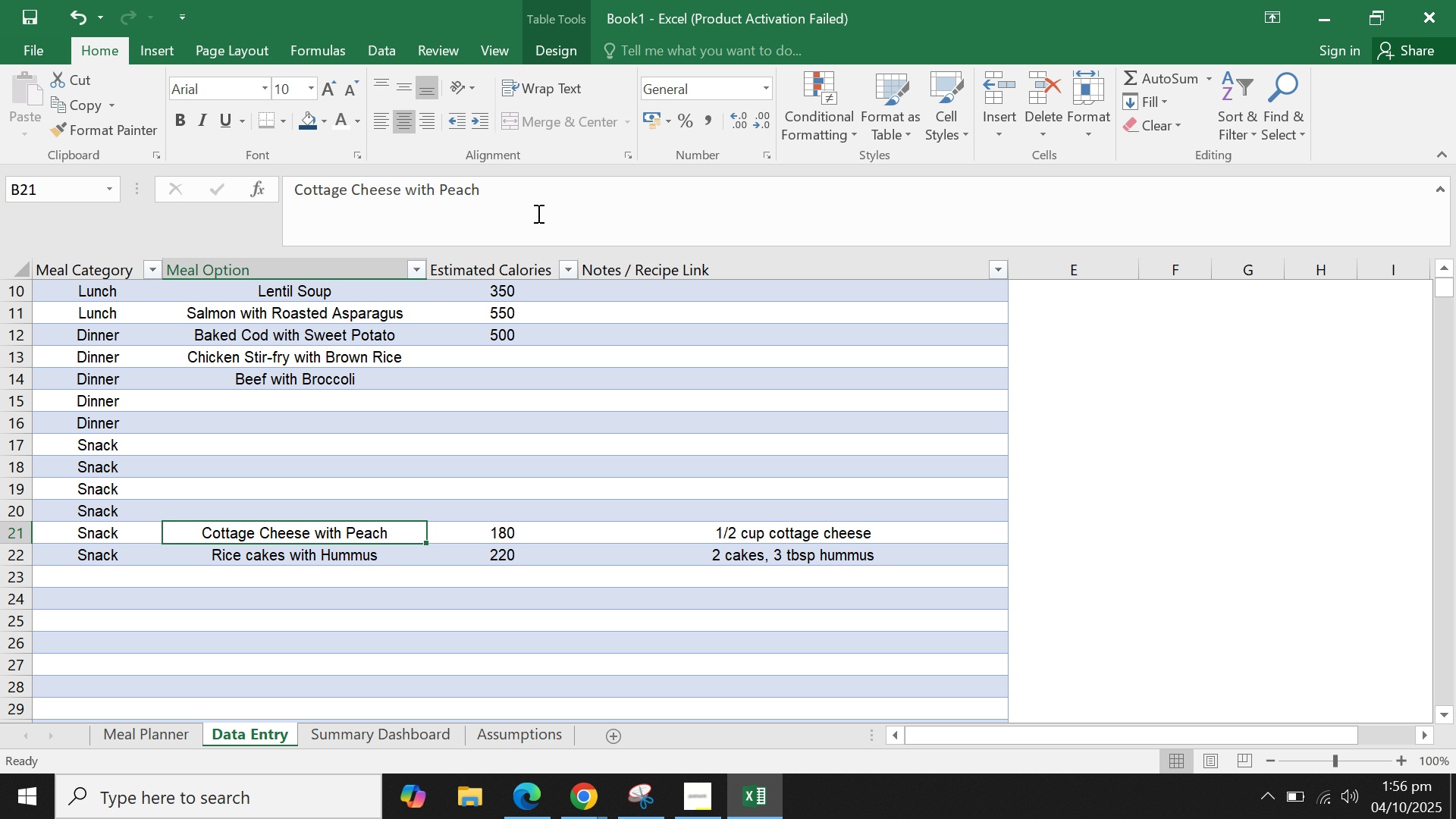 
key(ArrowUp)
 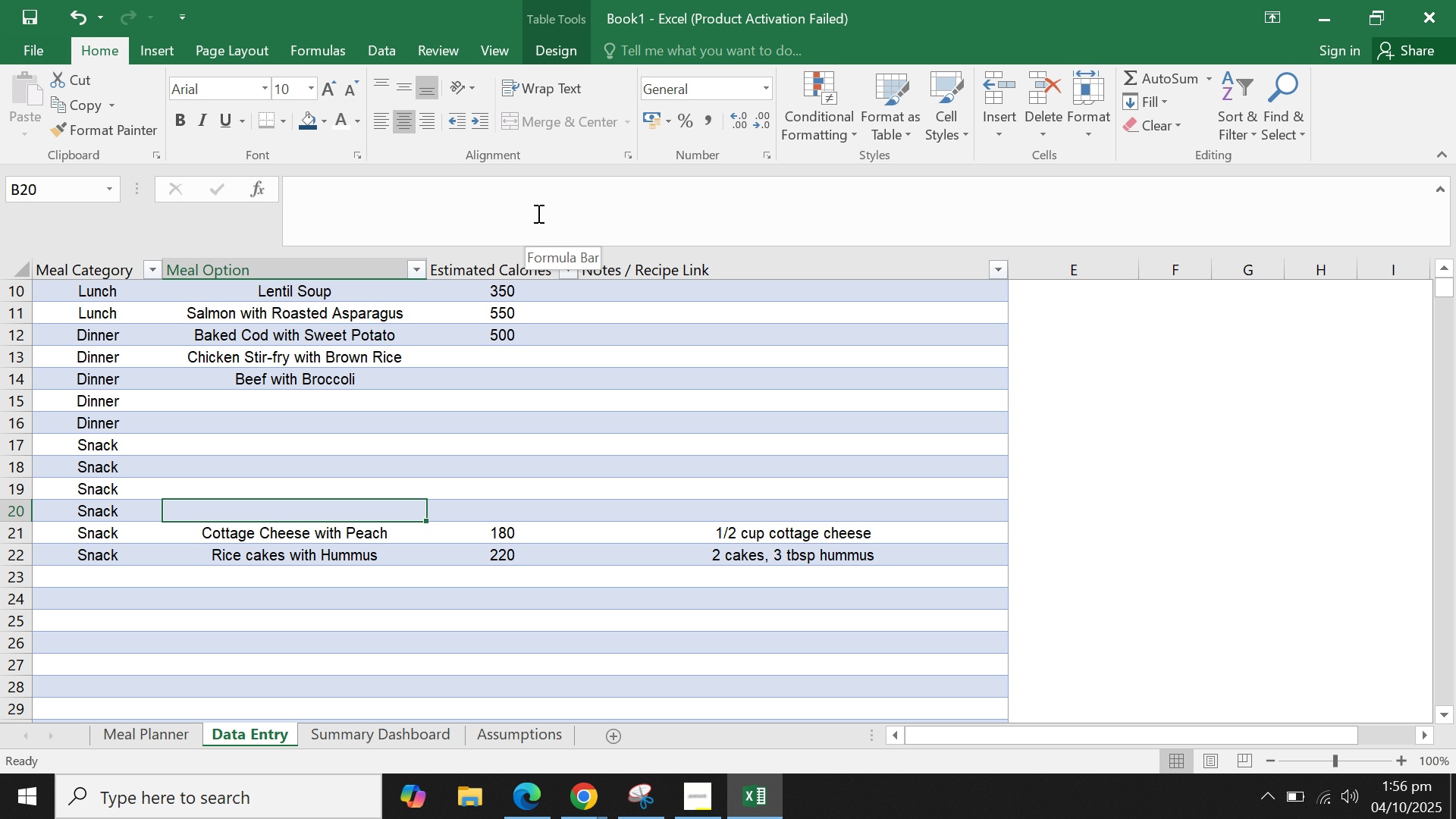 
type(Hard-boiled Egg)
key(Tab)
 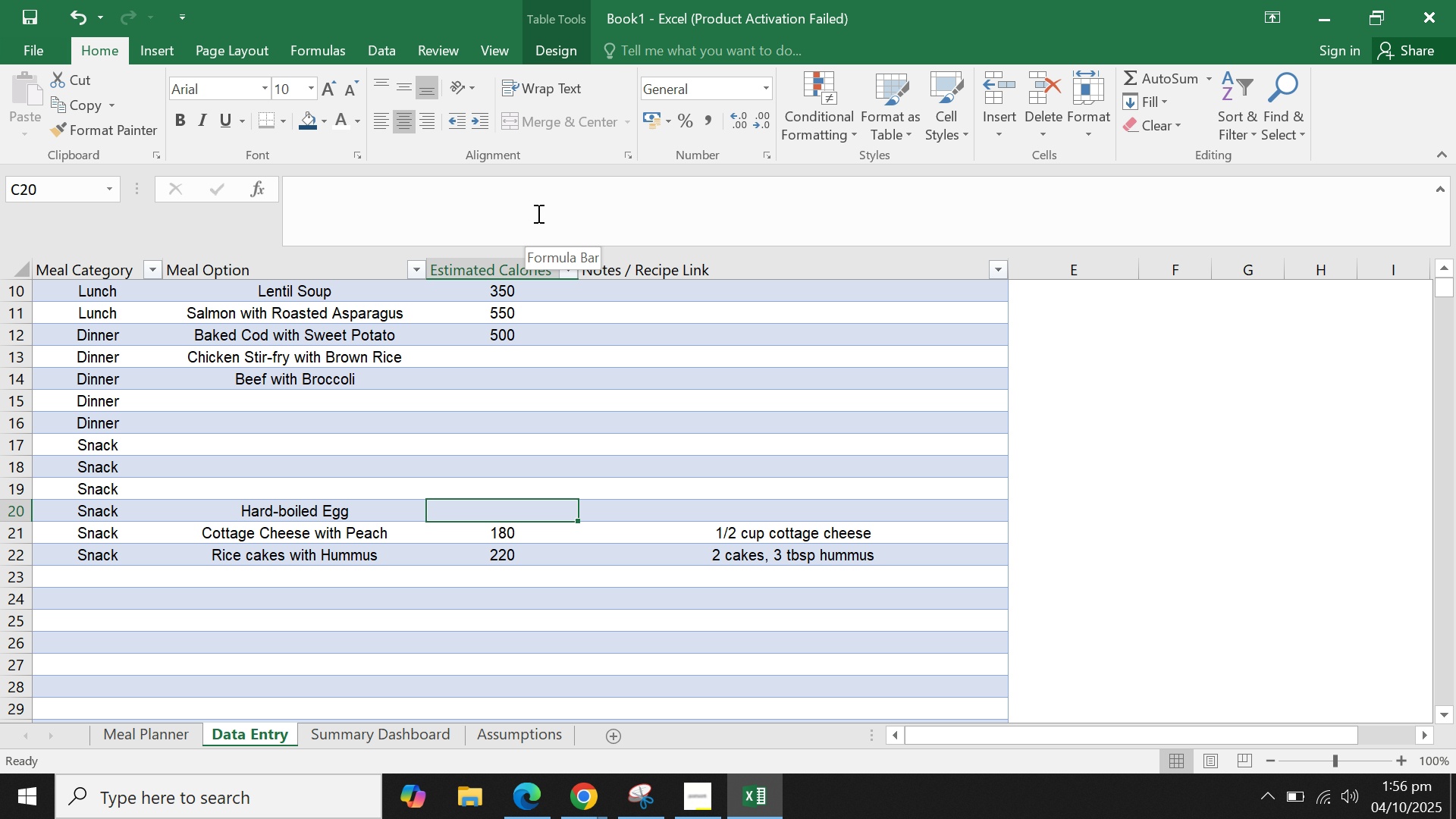 
type(160)
key(Tab)
type(2 pc egg)
 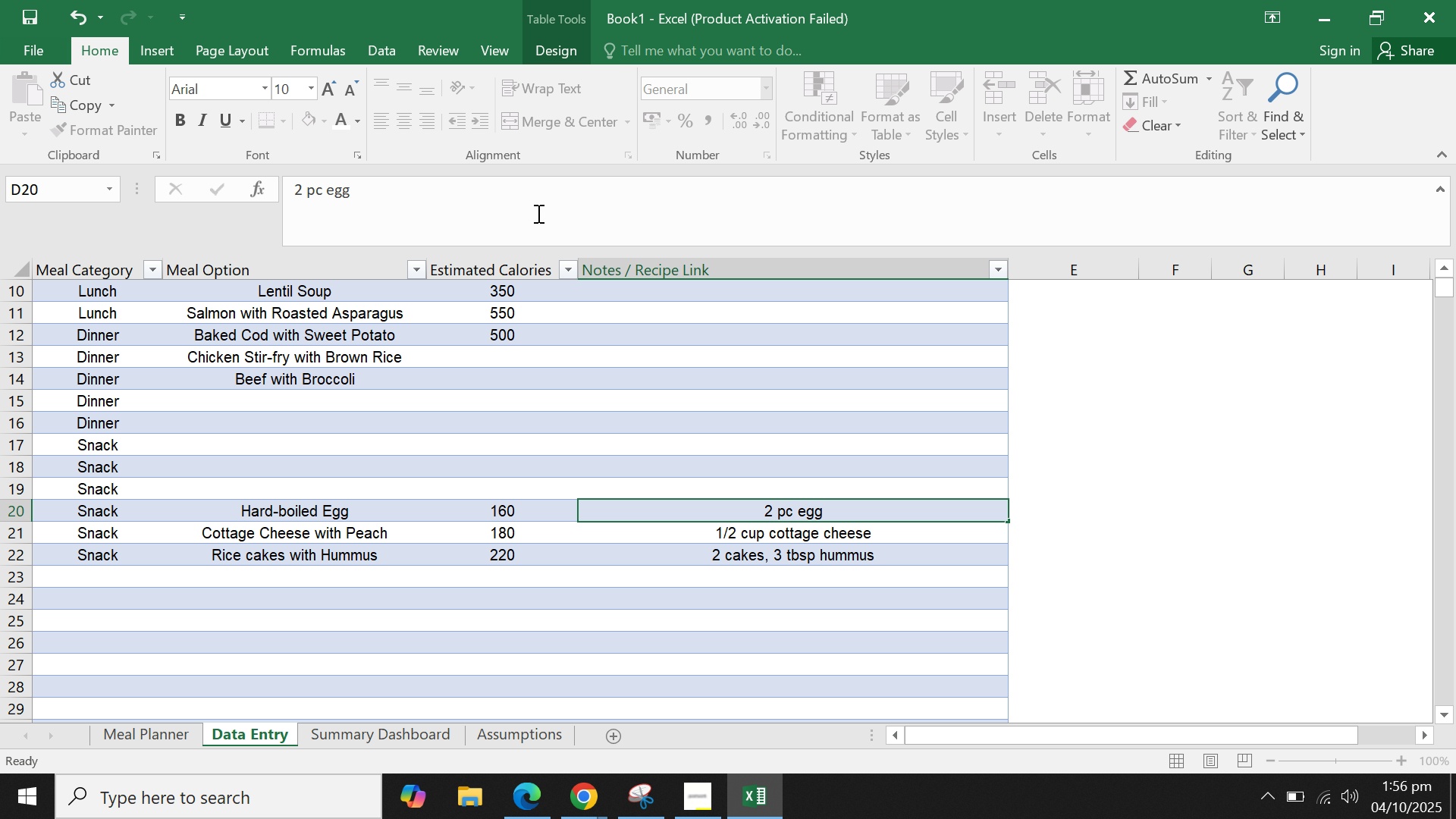 
key(ArrowUp)
 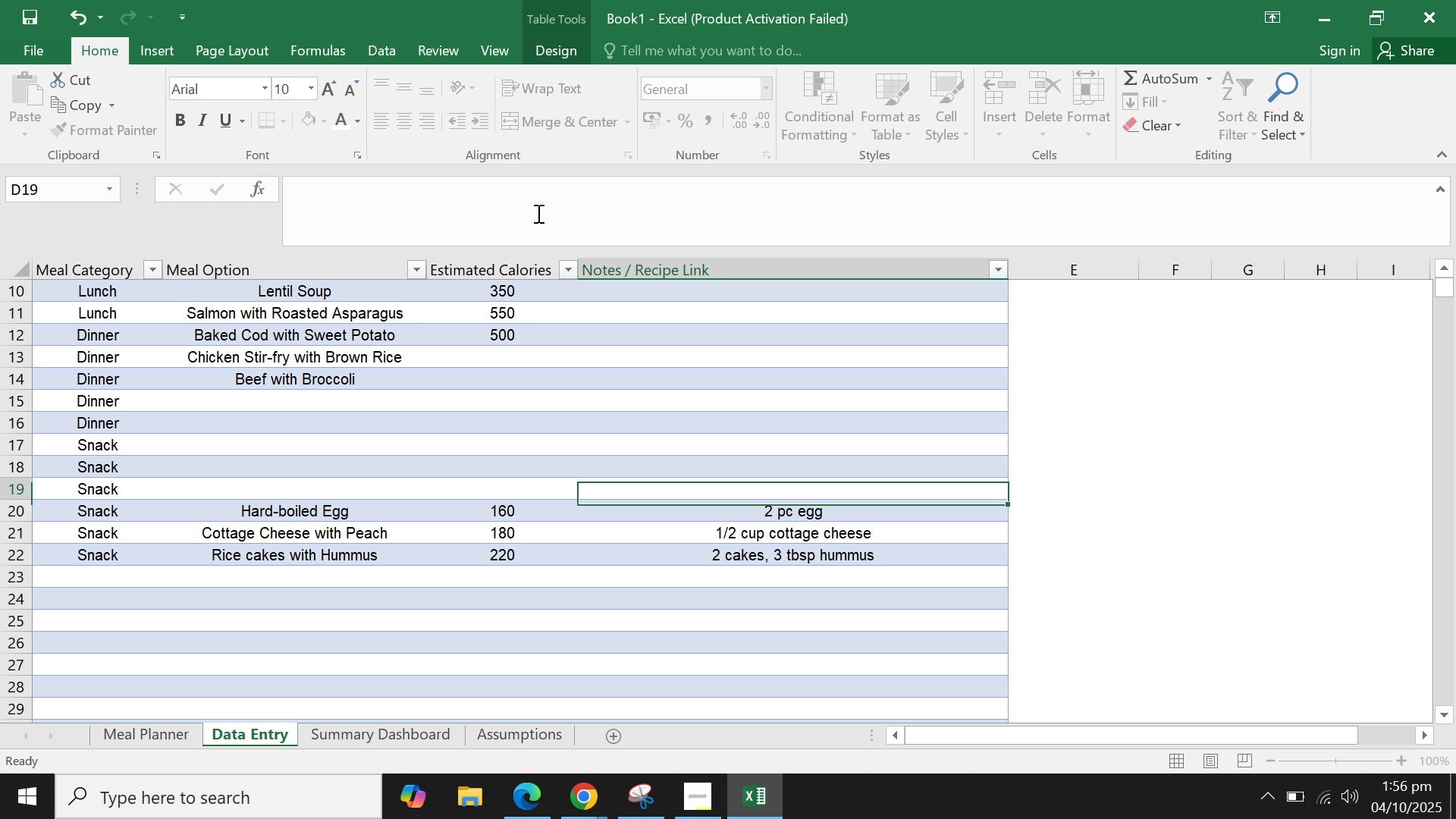 
key(ArrowLeft)
 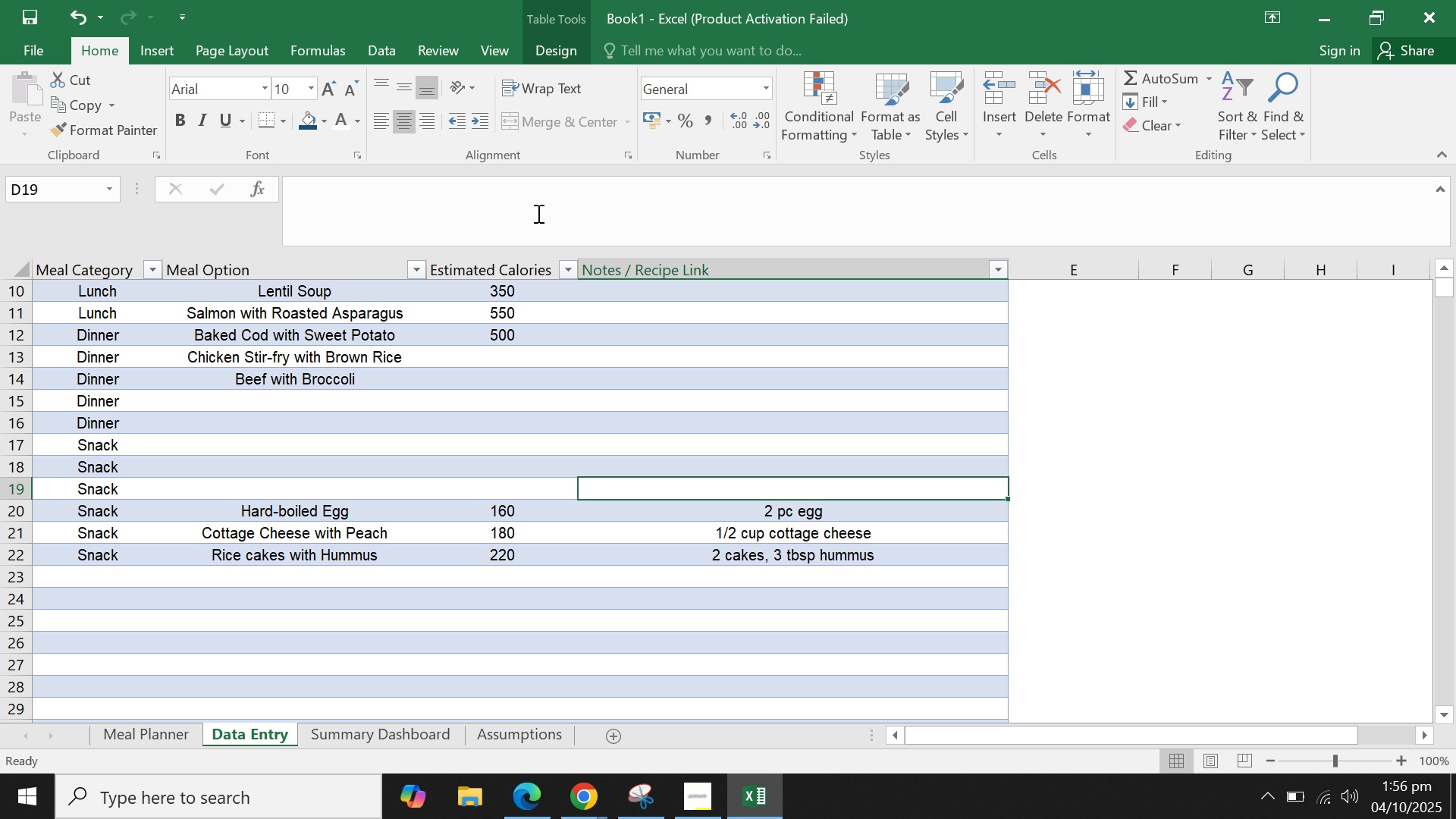 
key(ArrowLeft)
 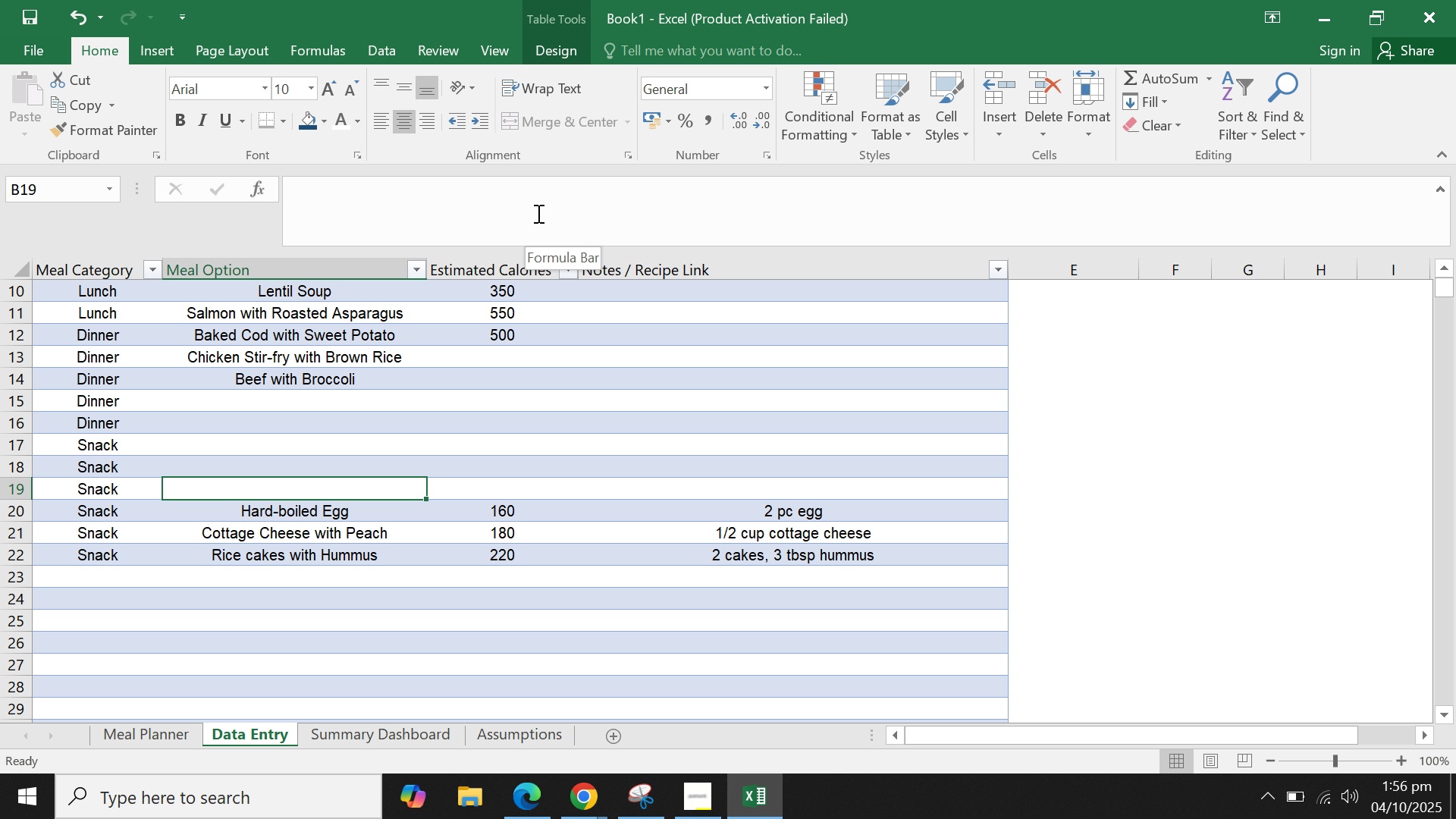 
type(Handful of Almonds)
key(Tab)
type(200)
key(Tab)
type(Approx 1/4 cup)
 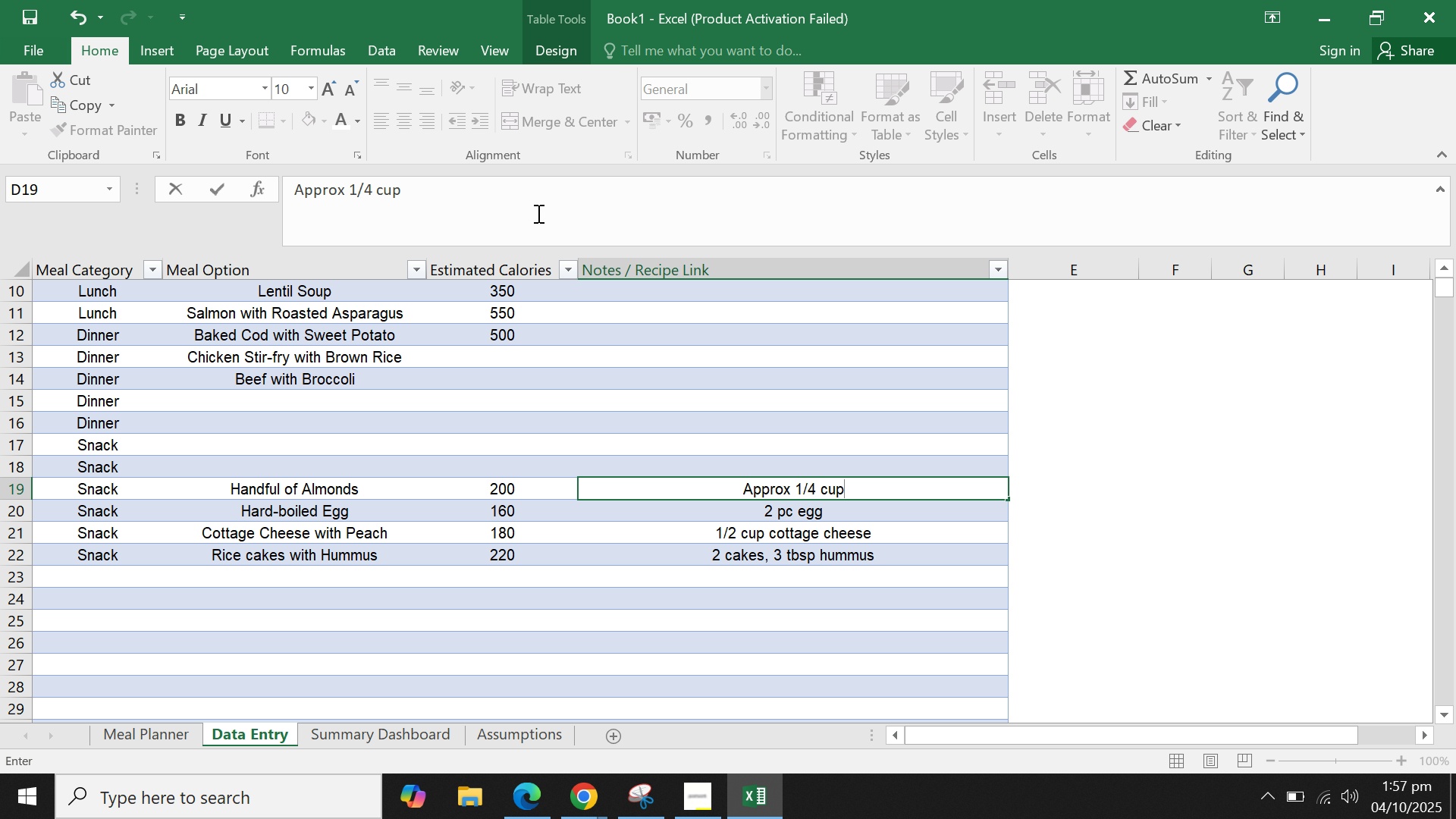 
key(ArrowUp)
 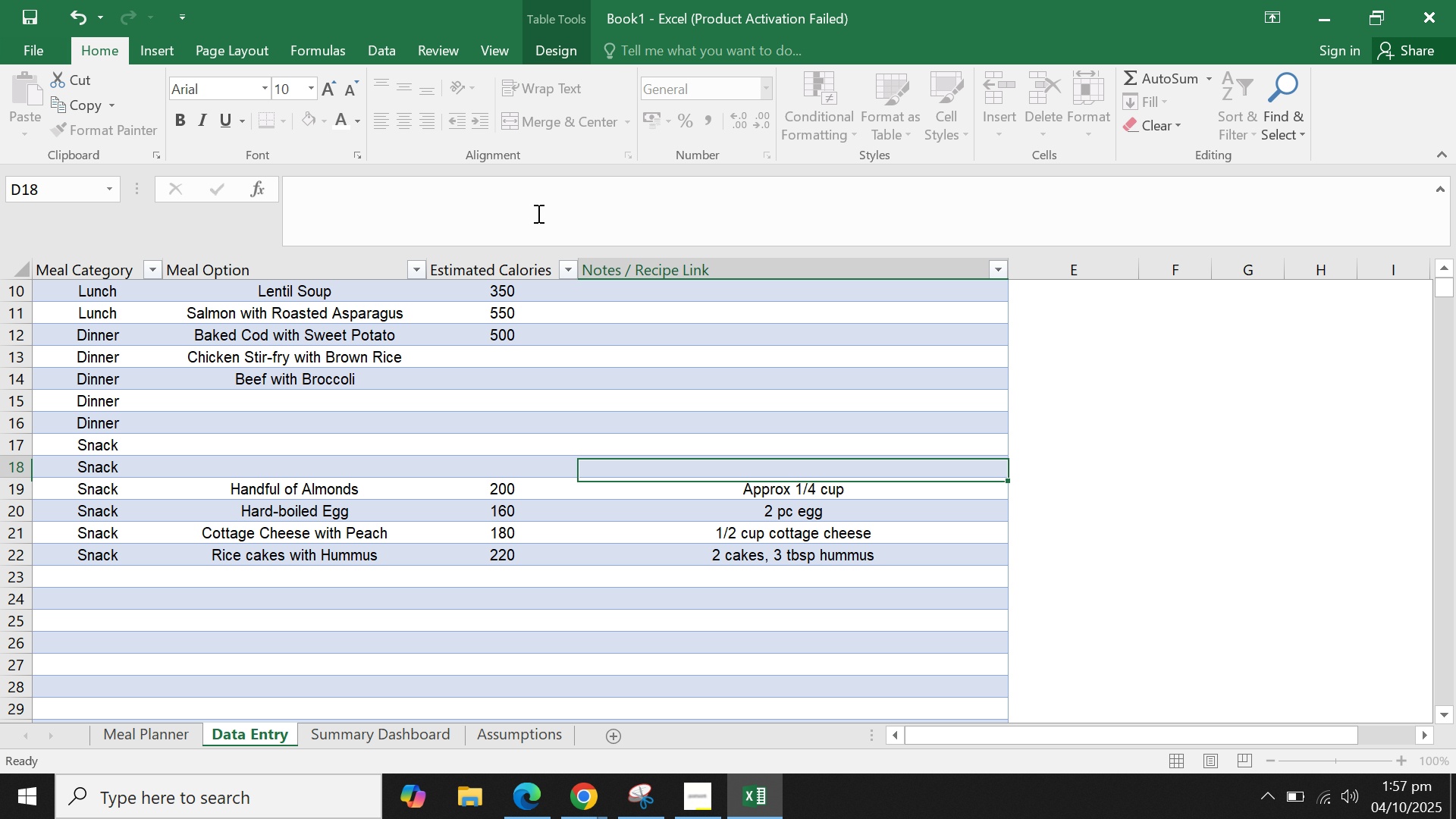 
key(ArrowLeft)
 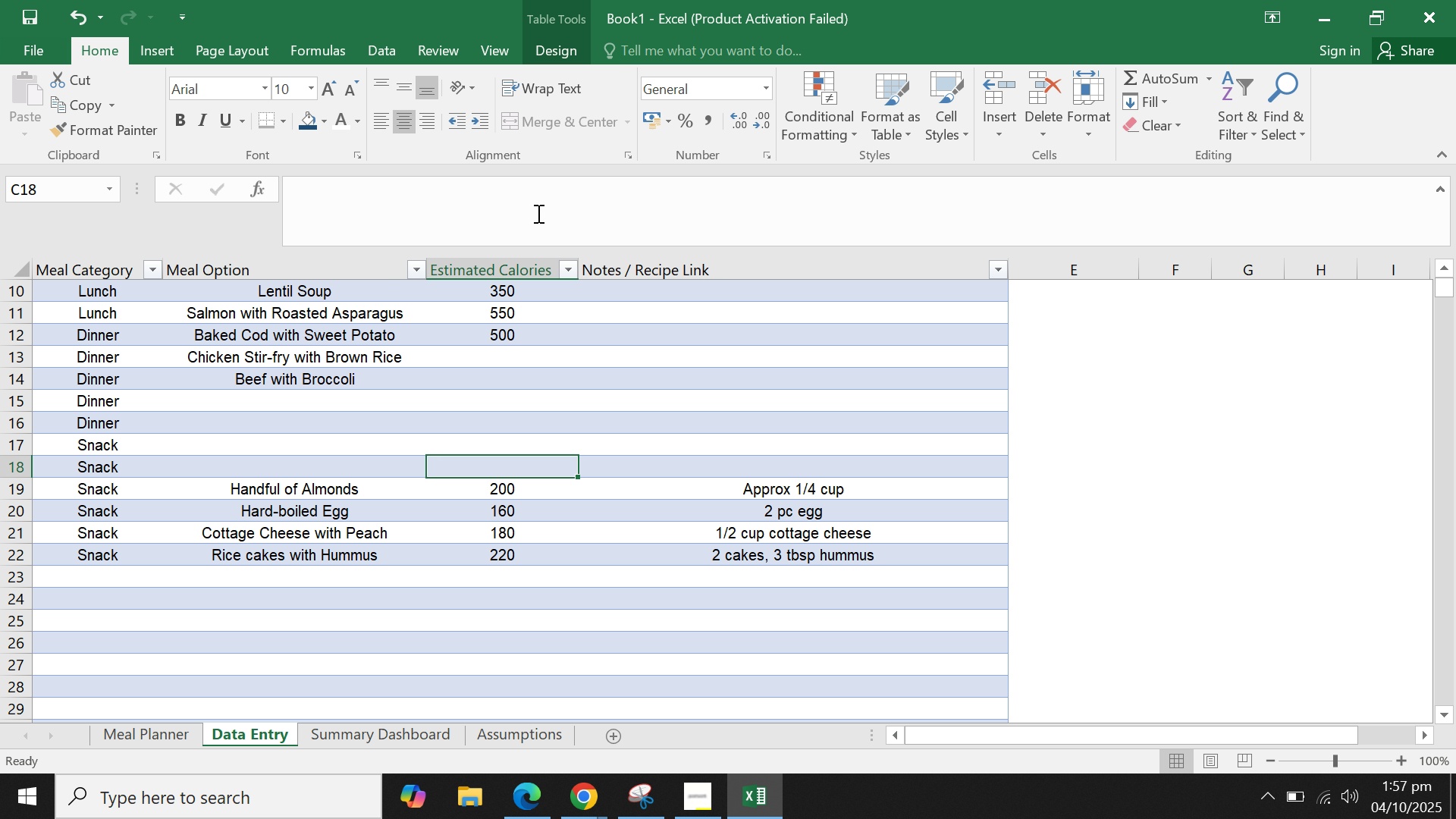 
key(ArrowLeft)
 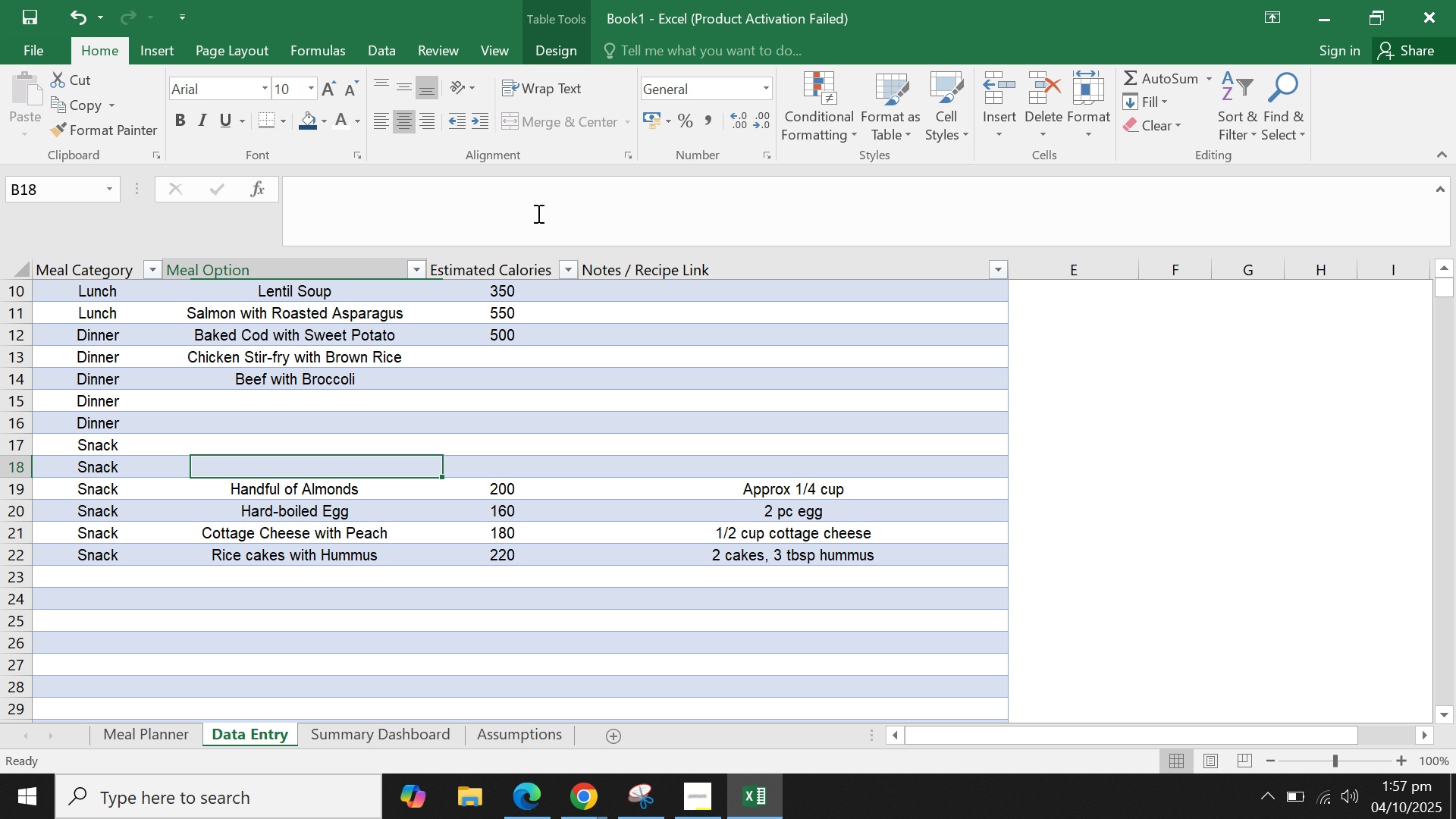 
key(ArrowLeft)
 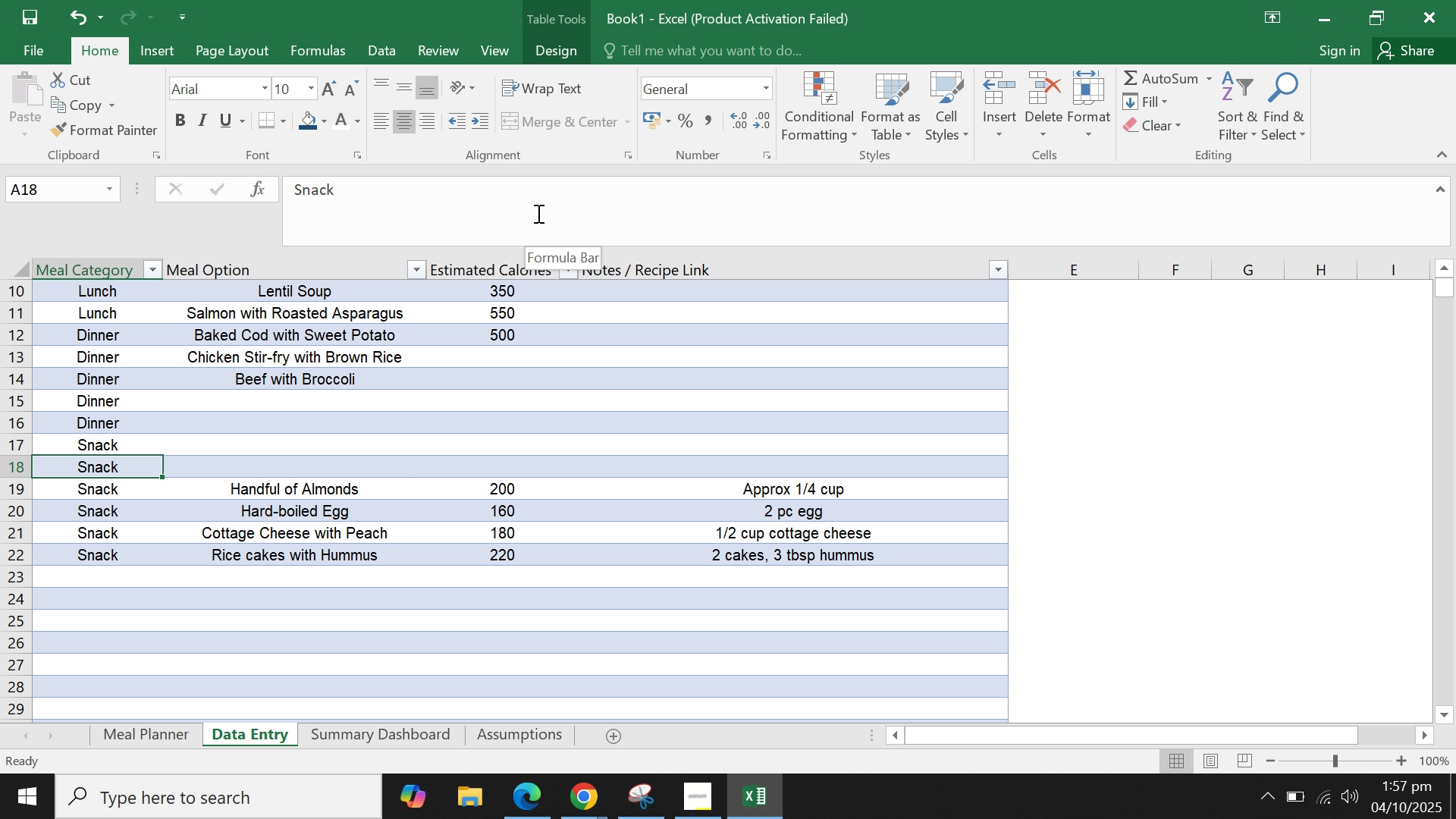 
key(ArrowUp)
 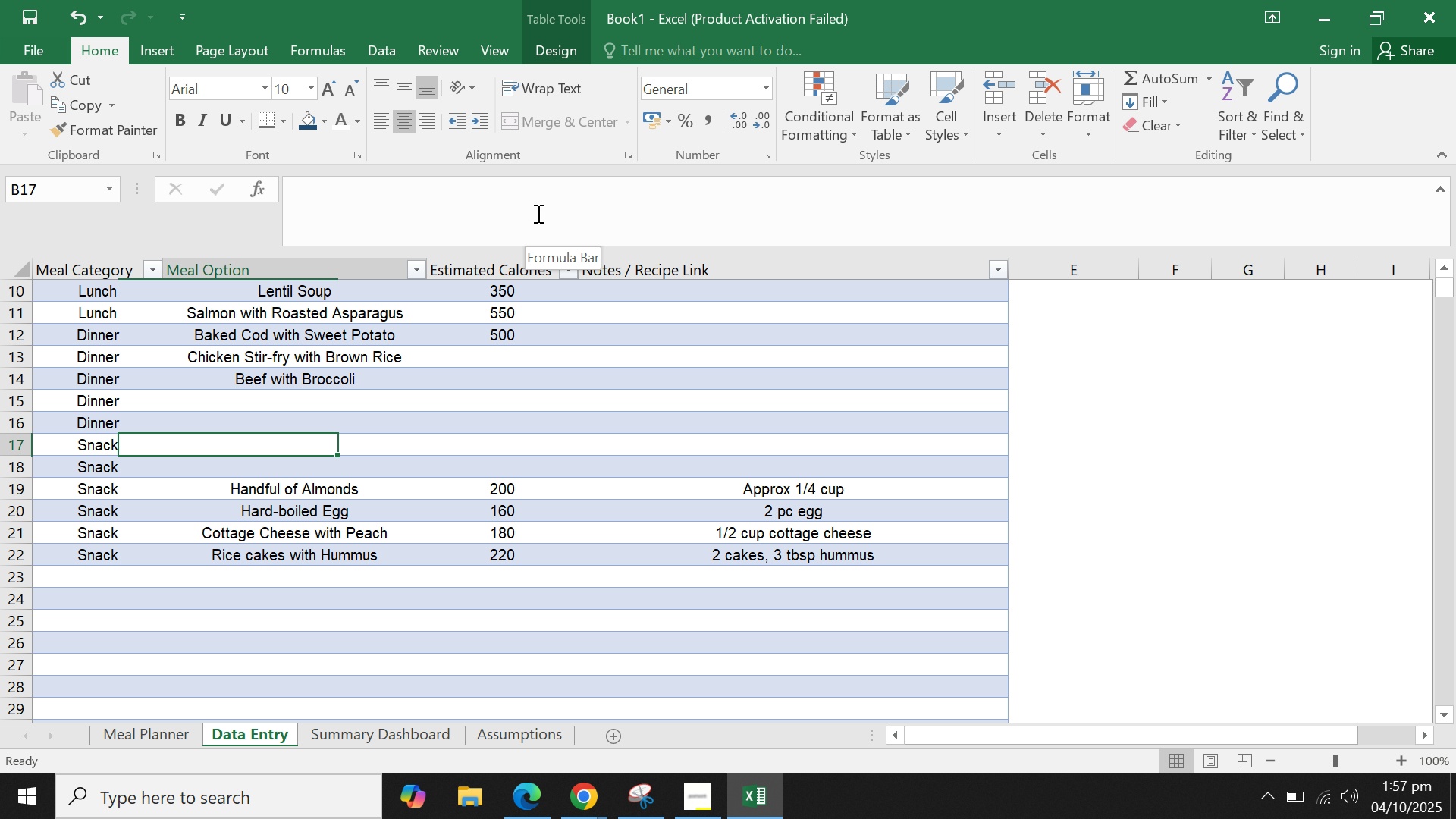 
key(ArrowRight)
 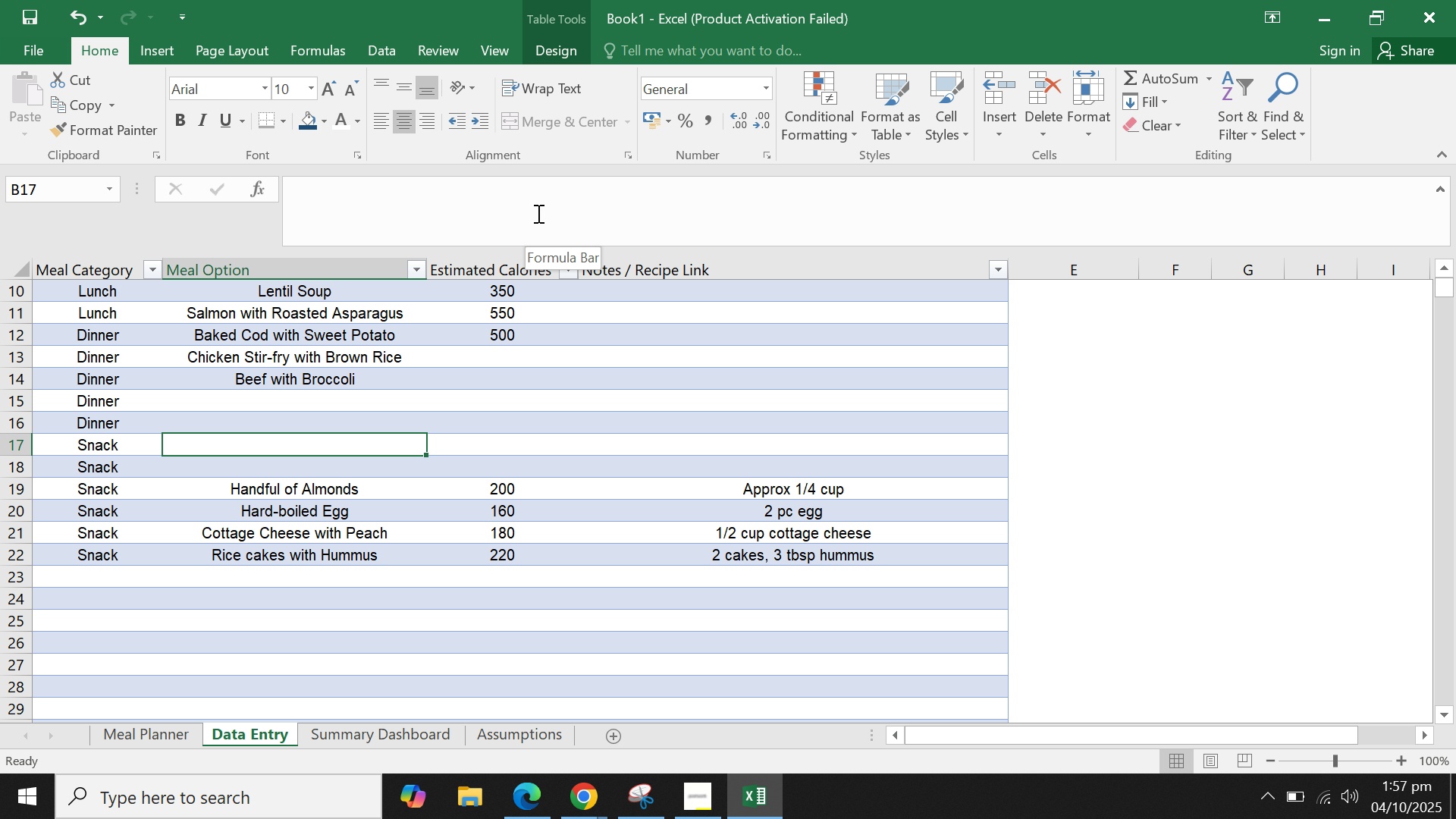 
key(ArrowDown)
 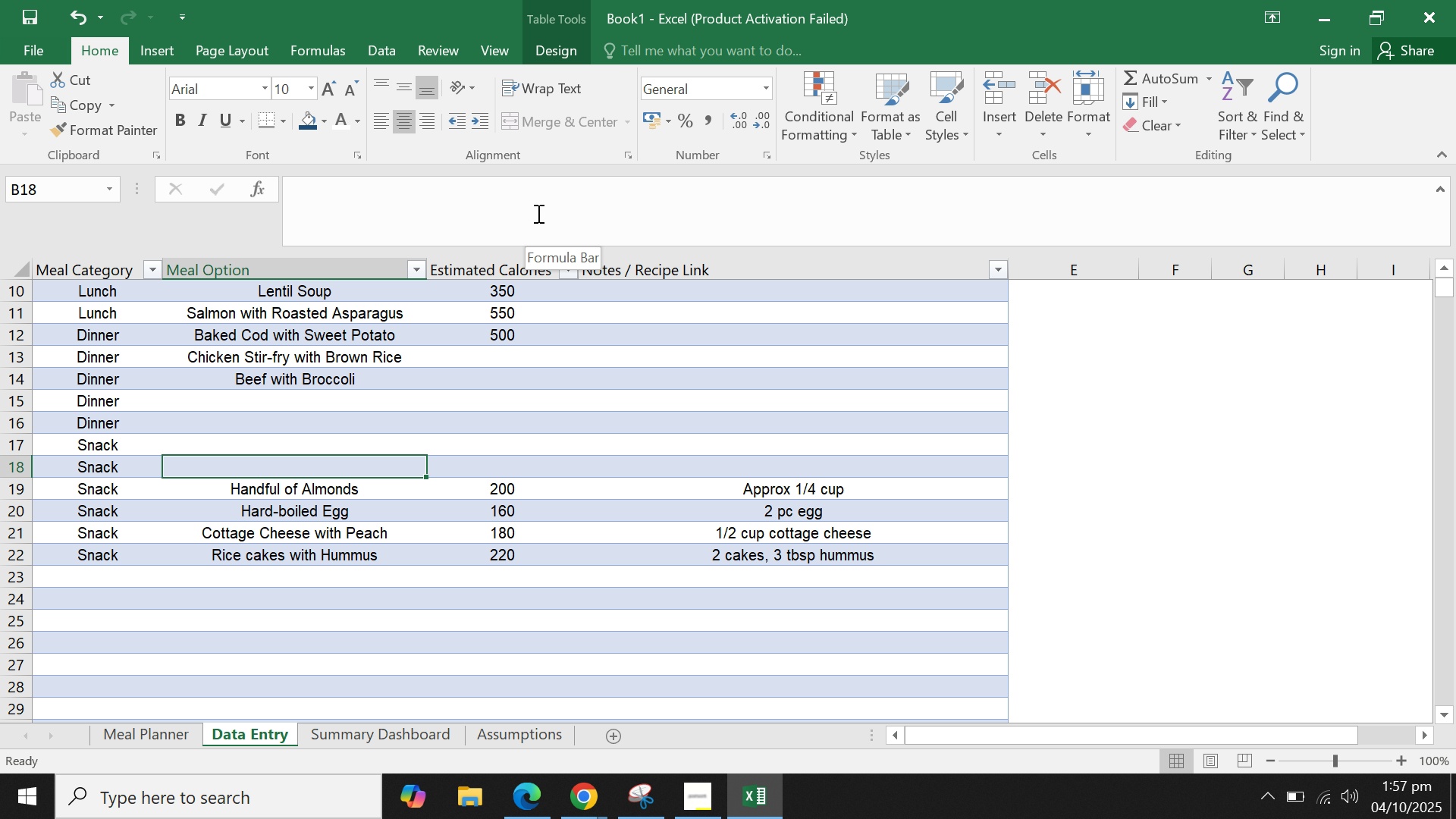 
type(Apple with peanut butter)
key(Tab)
type(250)
key(Tab)
type(1 medium apple, 2 tbsp peanuyt)
key(Backspace)
key(Backspace)
type(y b)
key(Backspace)
key(Backspace)
key(Backspace)
type(t butter)
 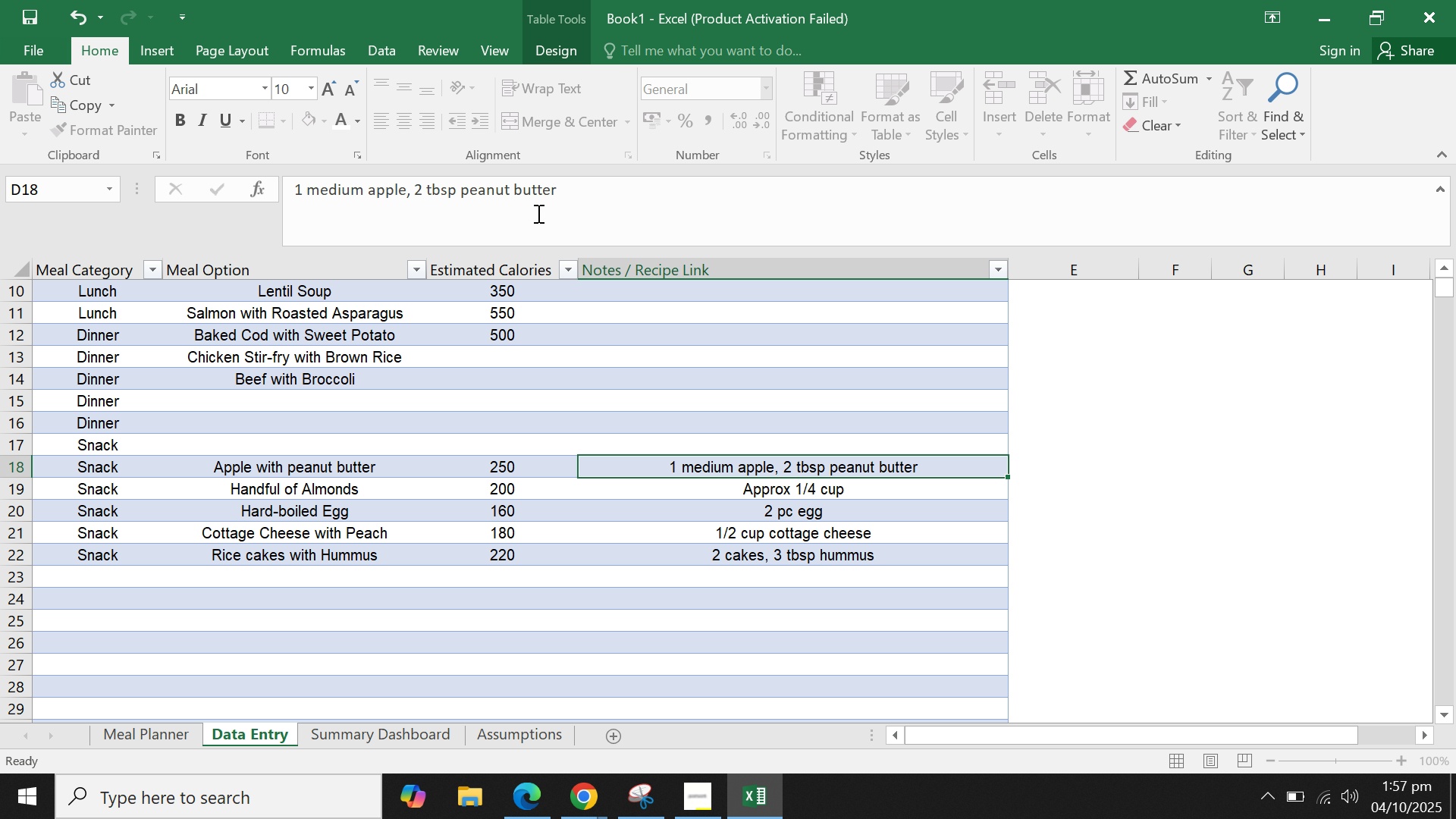 
key(Enter)
 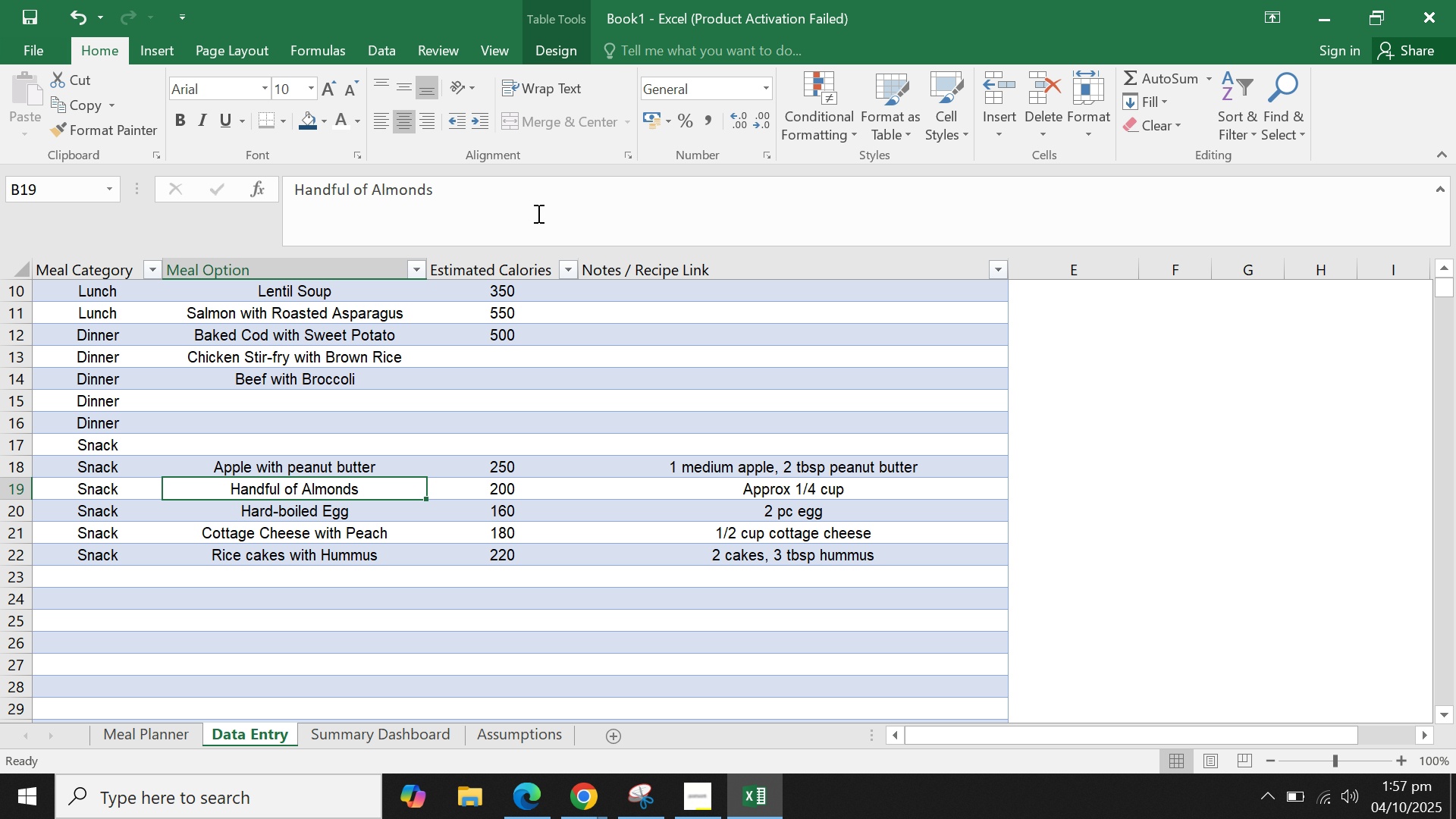 
key(ArrowUp)
 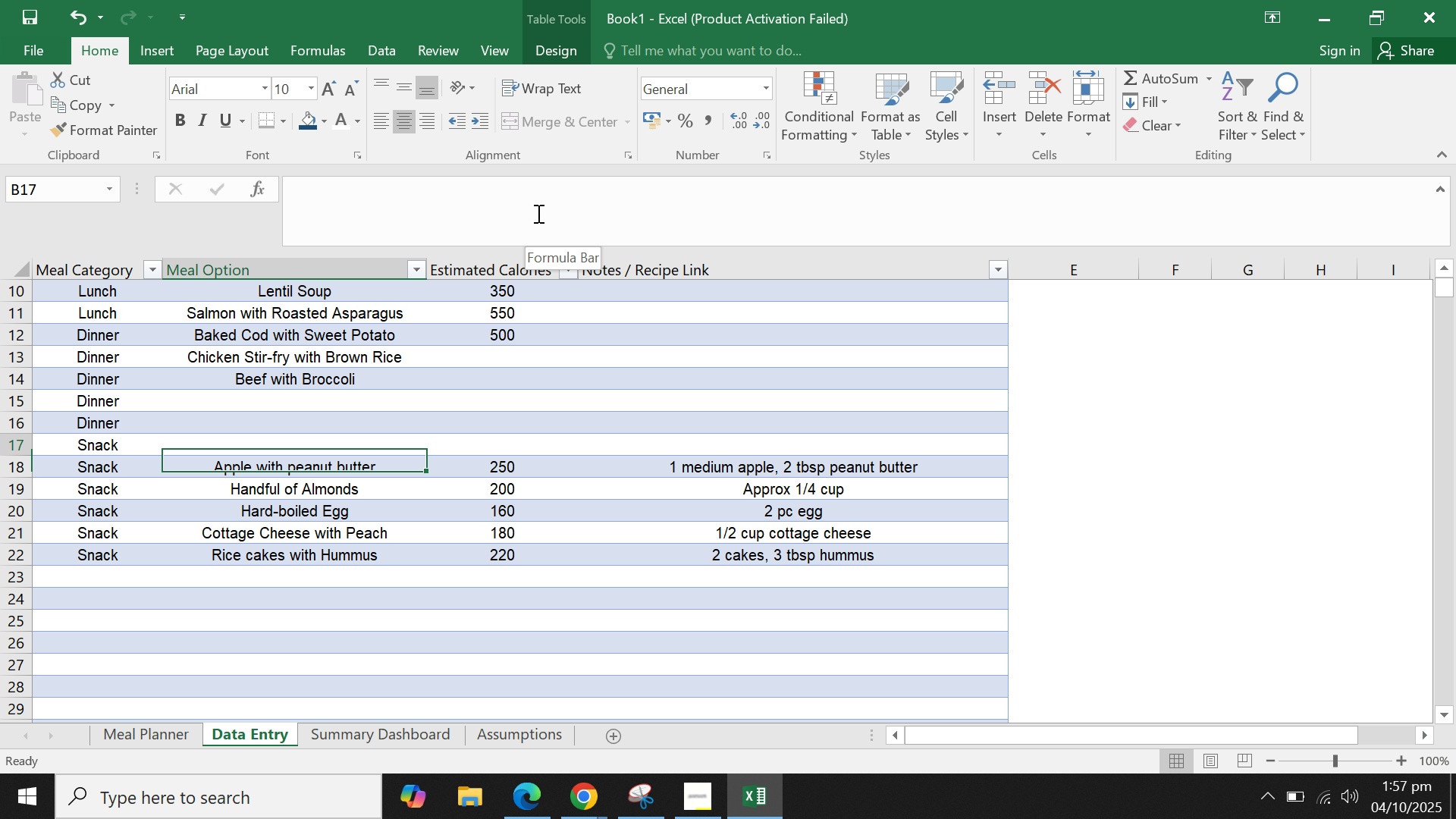 
key(ArrowUp)
 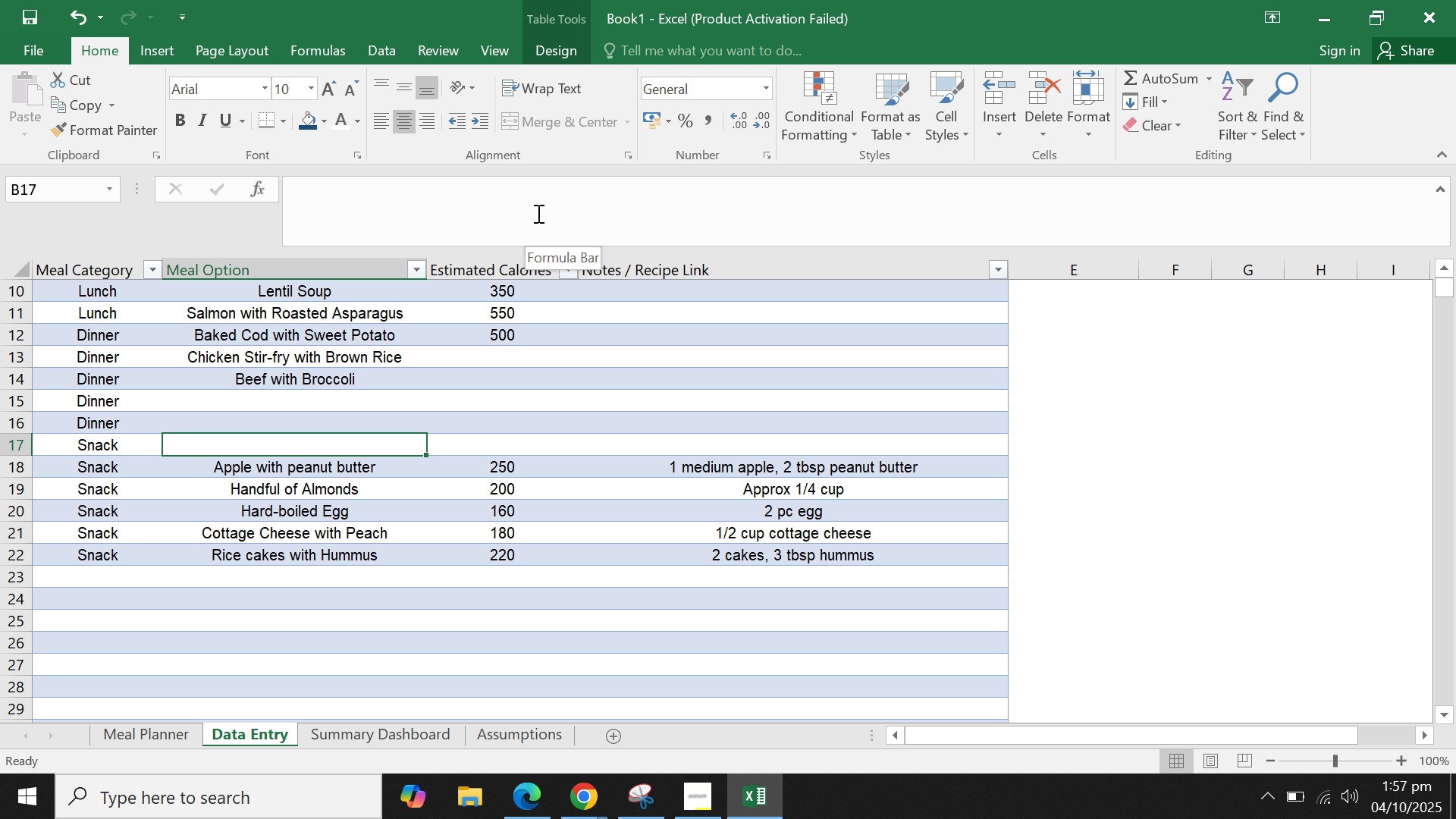 
hold_key(key=ArrowLeft, duration=0.75)
 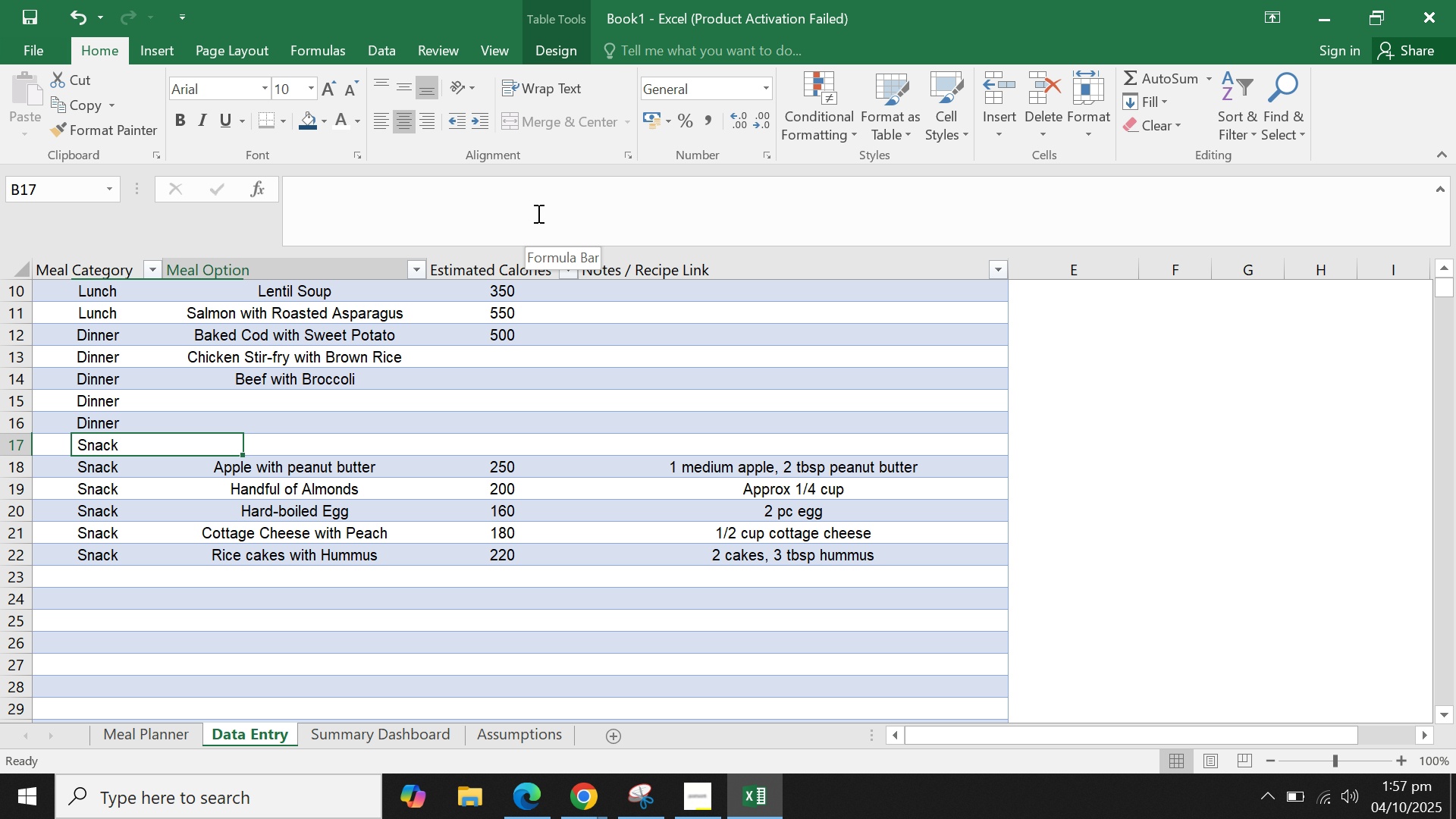 
key(ArrowRight)
 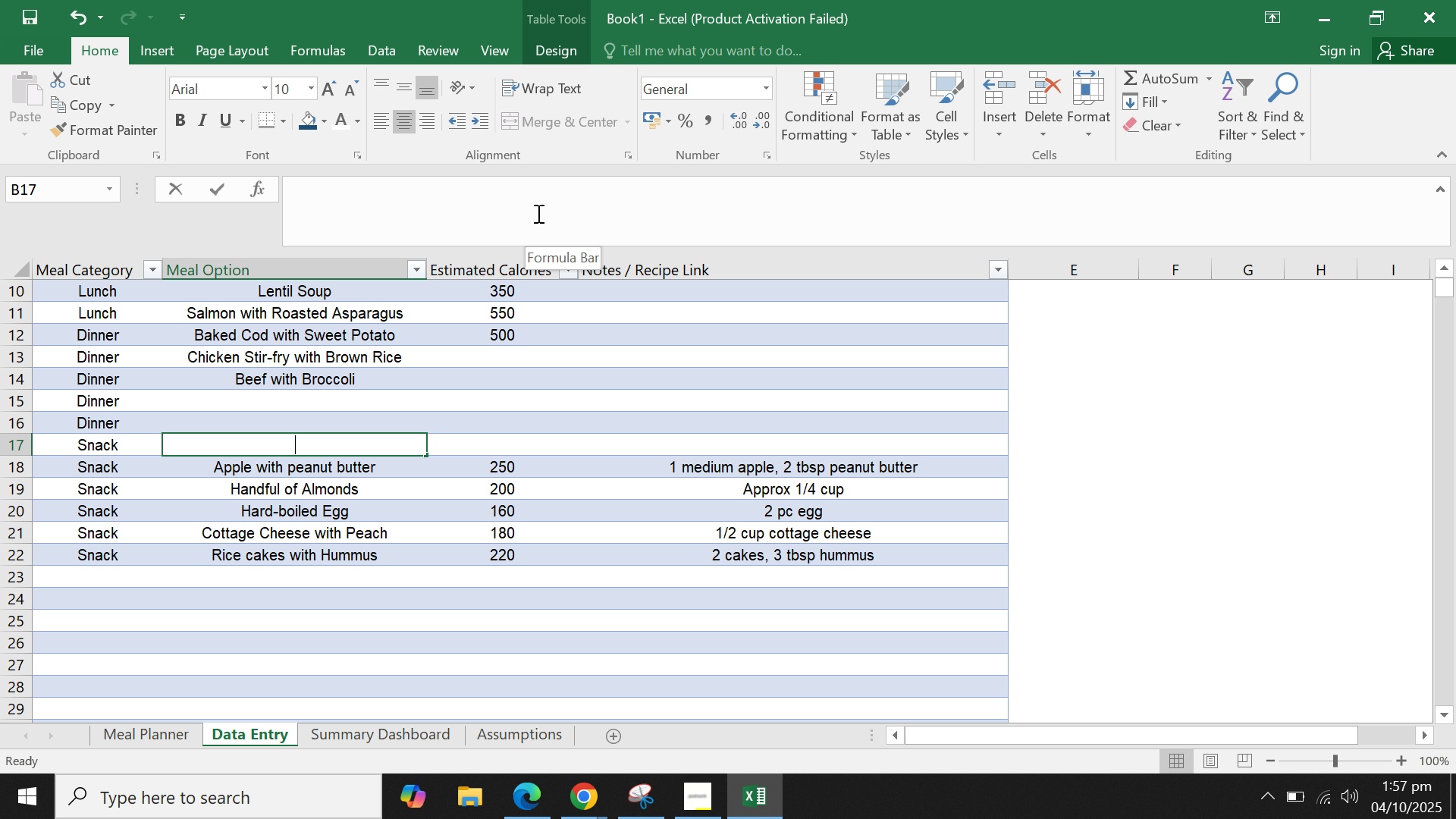 
type(Black )
 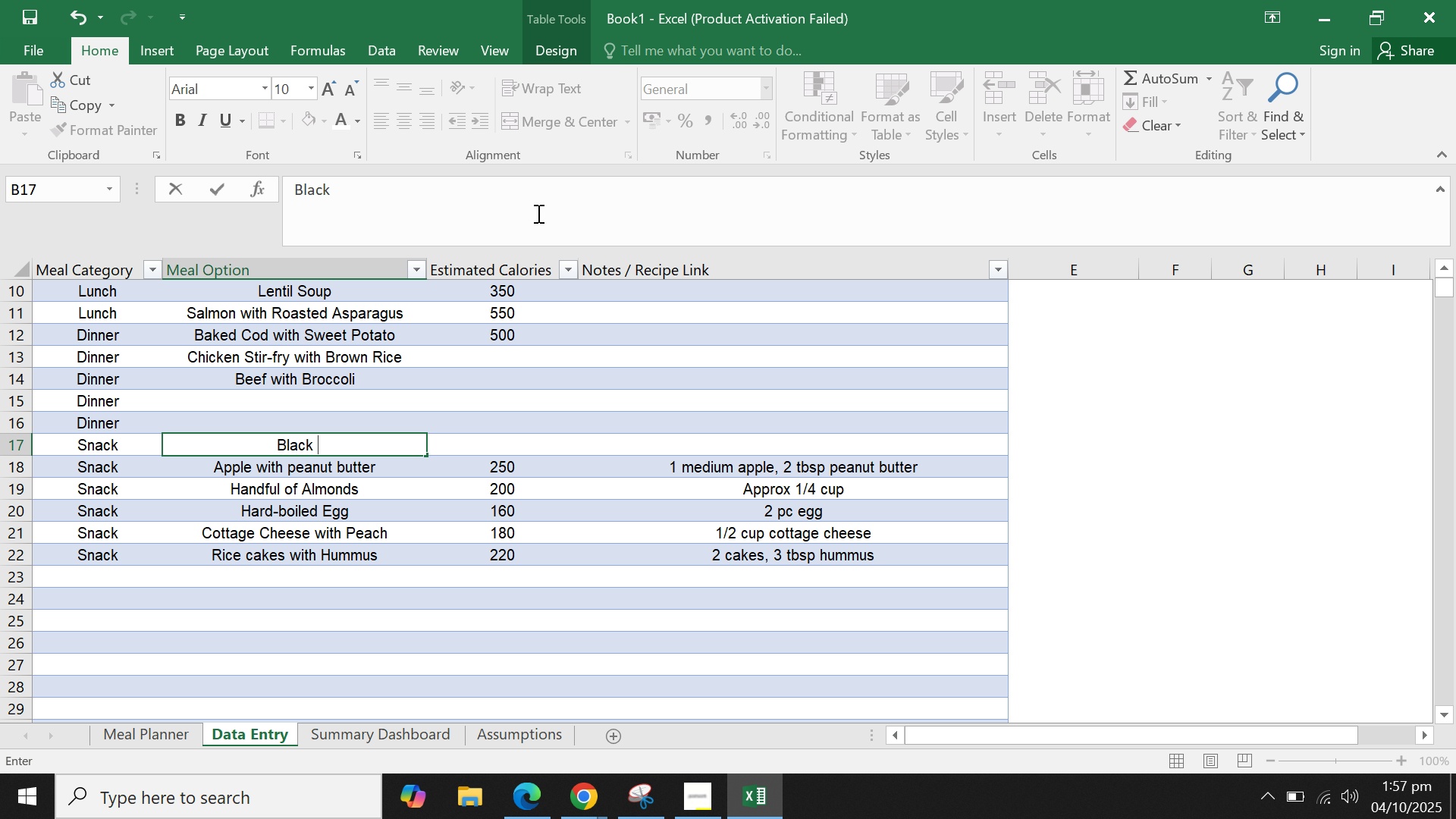 
key(Backspace)
 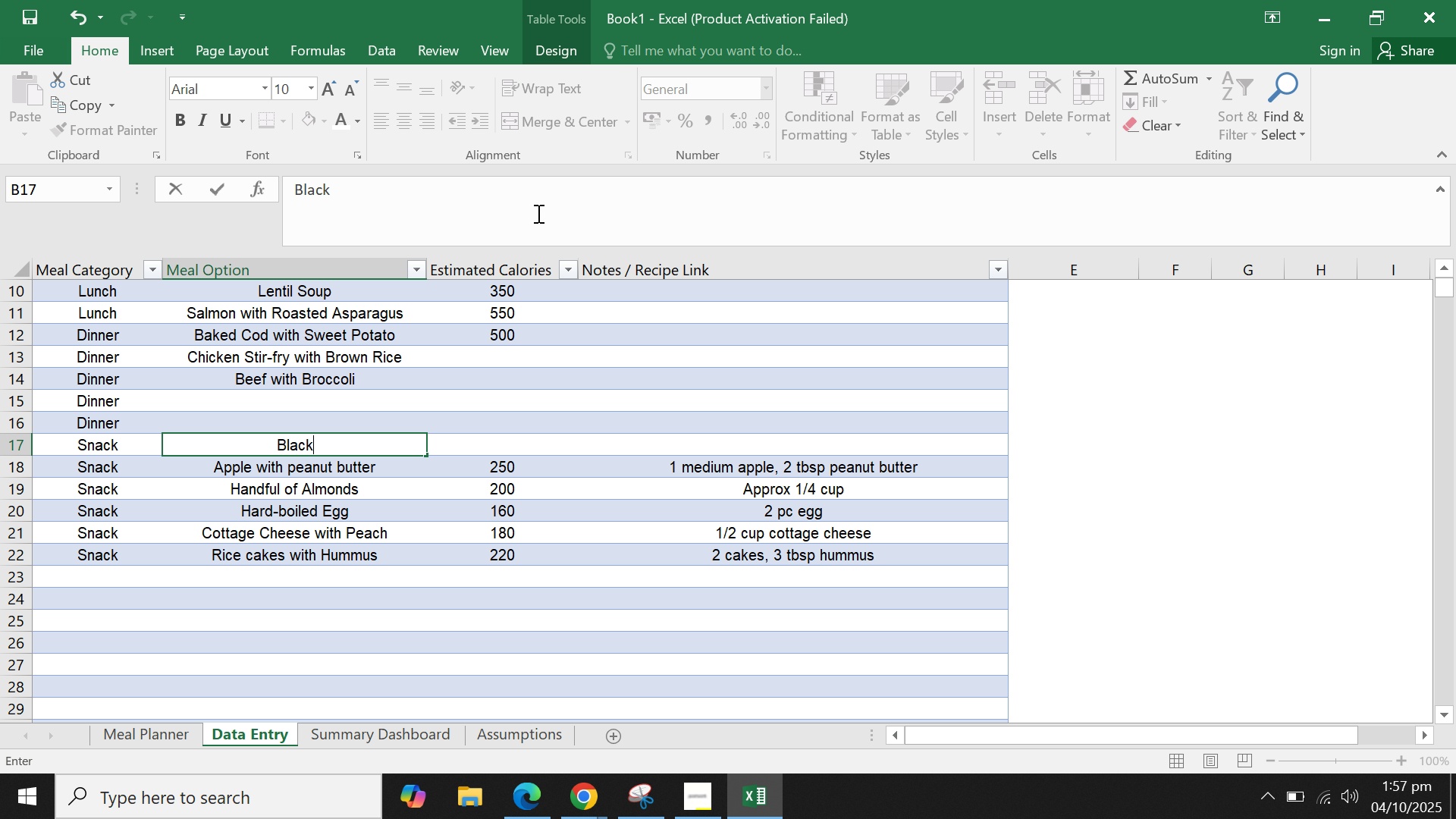 
key(Backspace)
 